 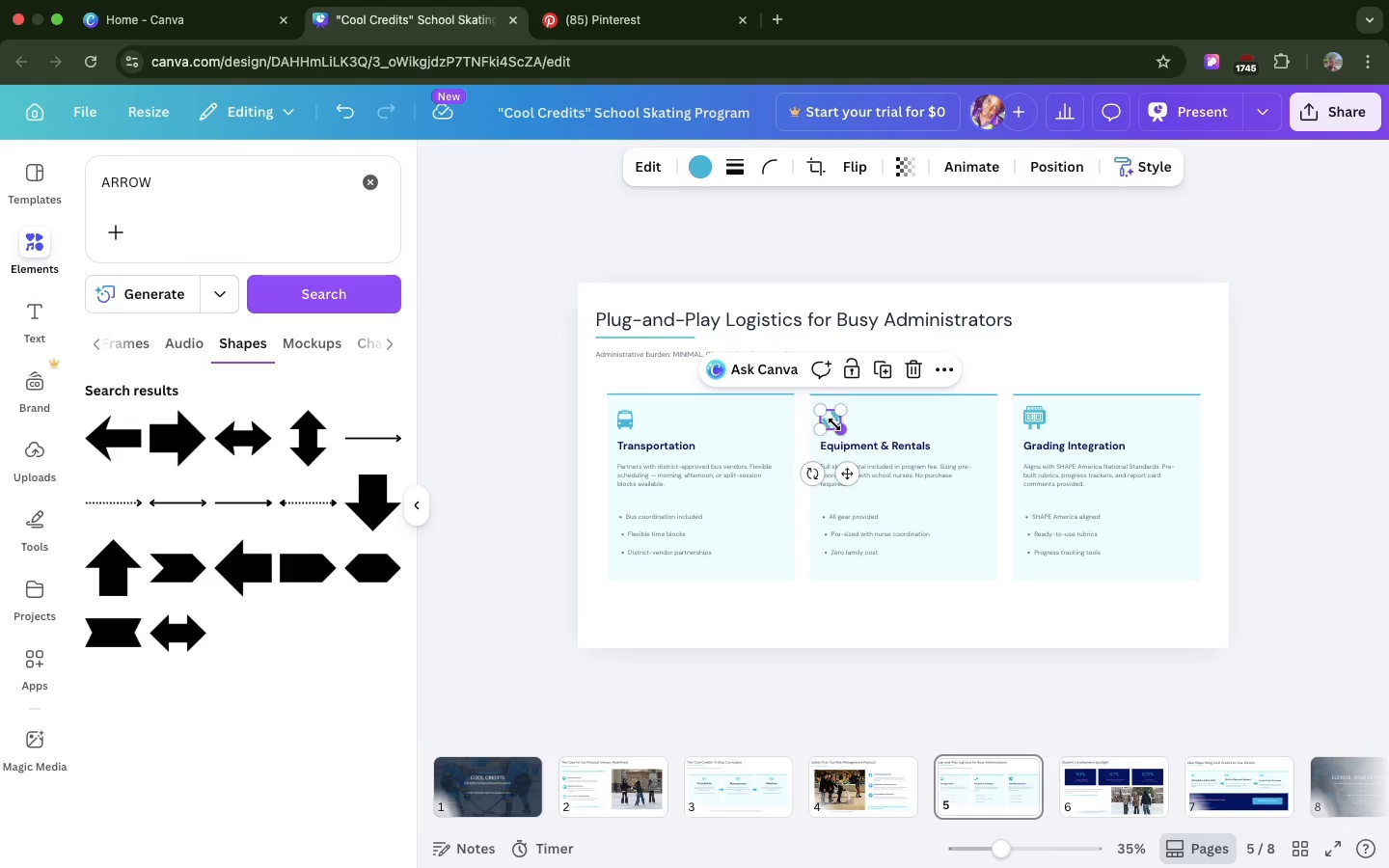 
left_click([449, 826])
 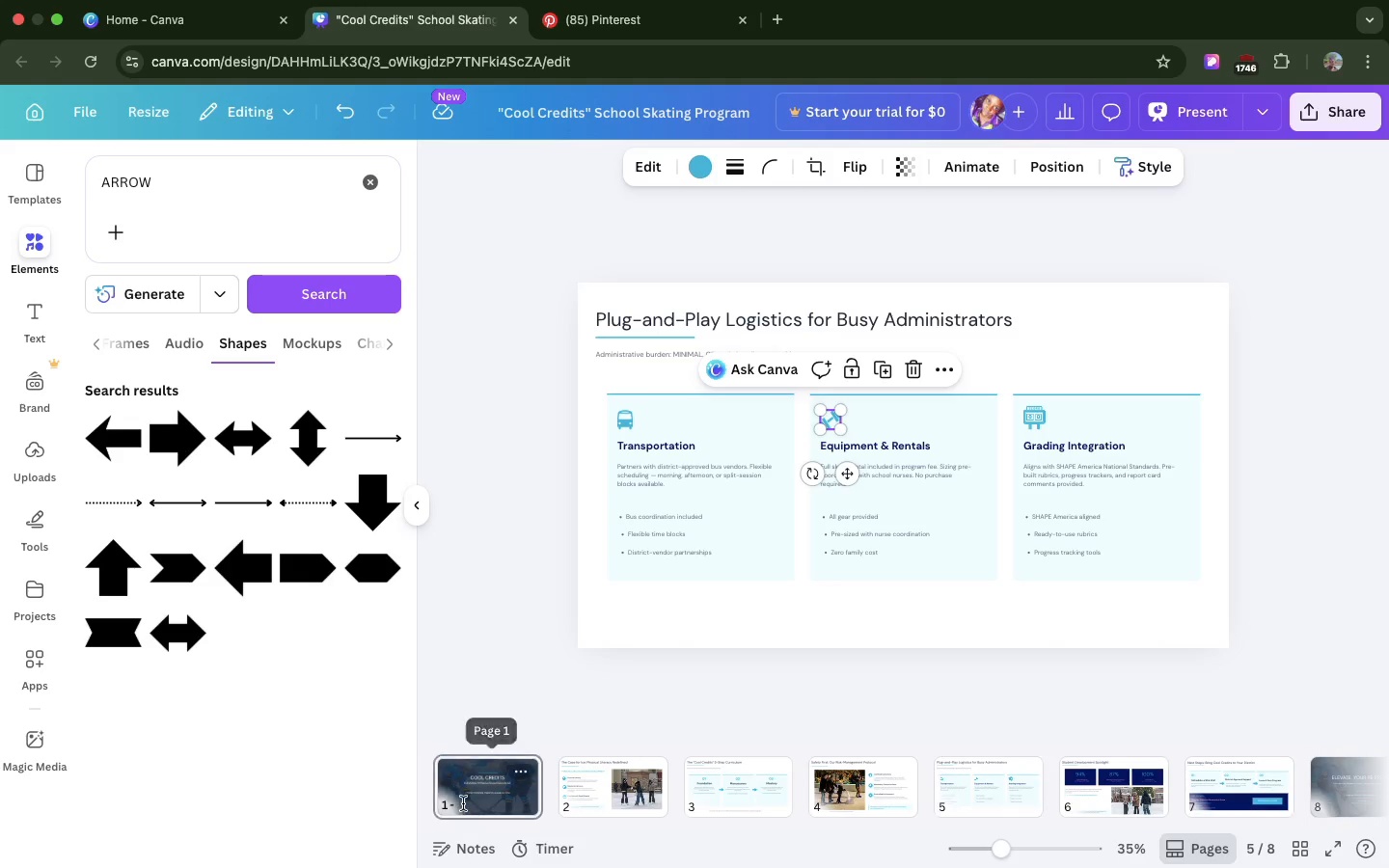 
left_click([463, 803])
 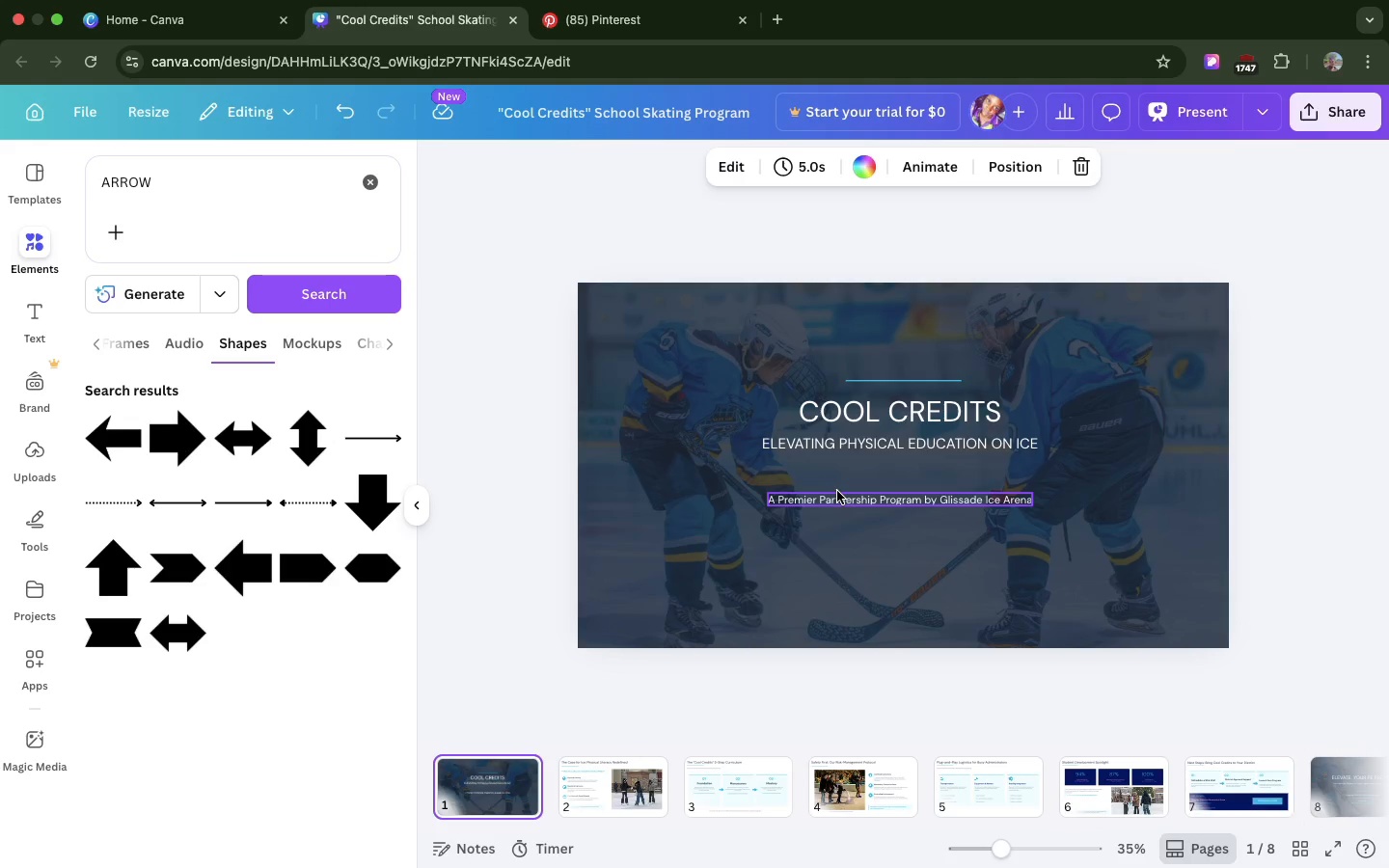 
left_click_drag(start_coordinate=[837, 491], to_coordinate=[840, 475])
 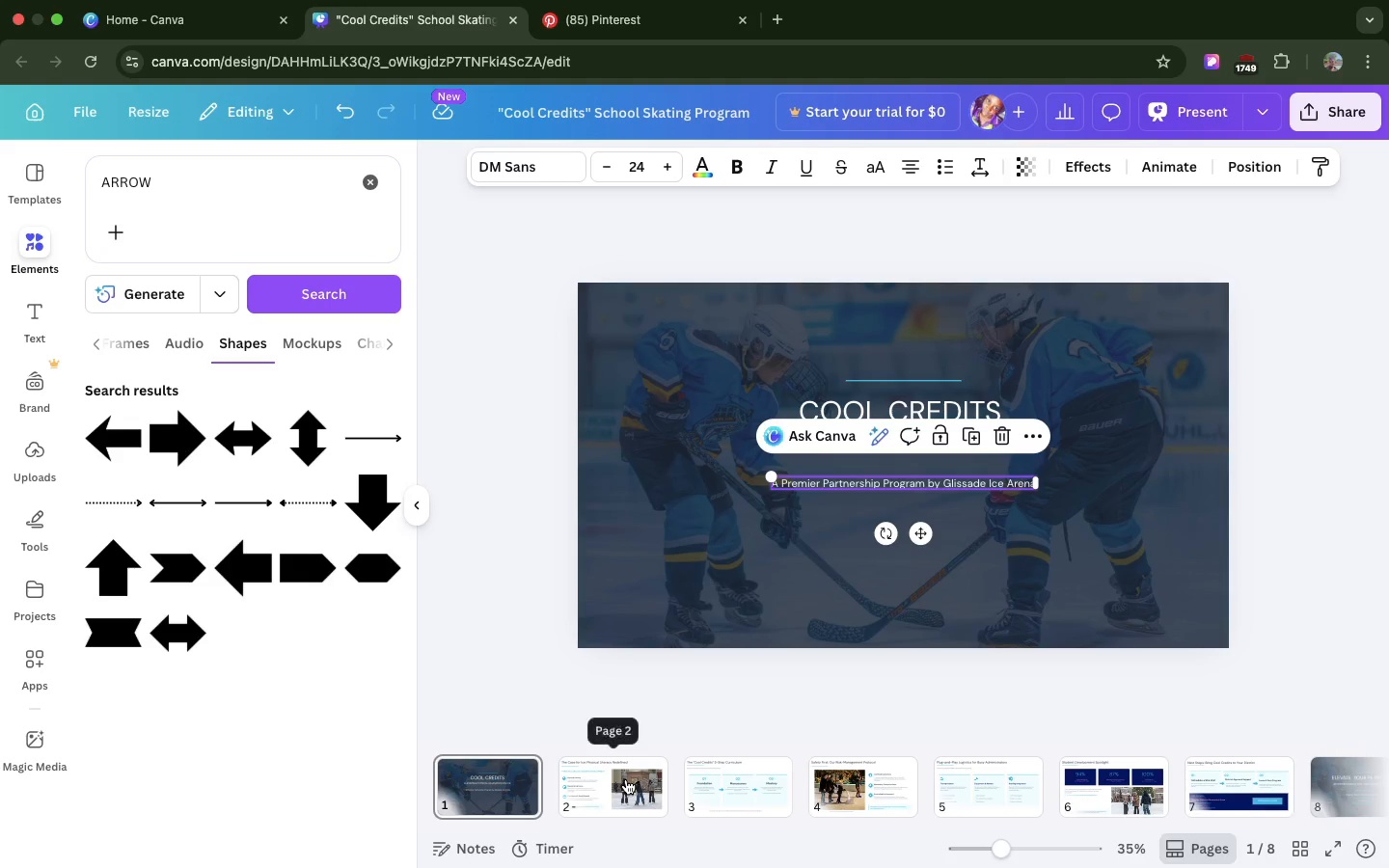 
left_click([626, 779])
 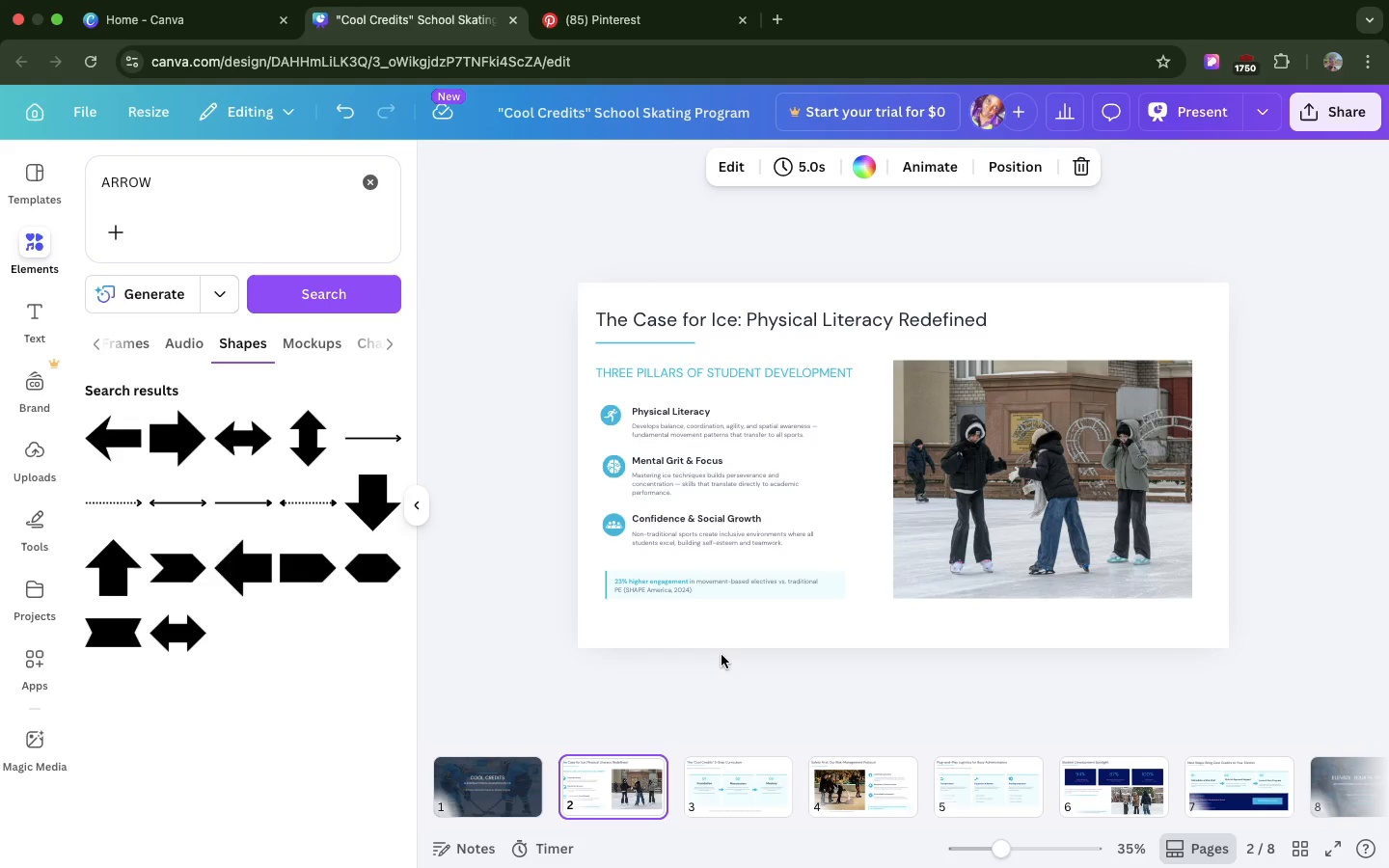 
key(L)
 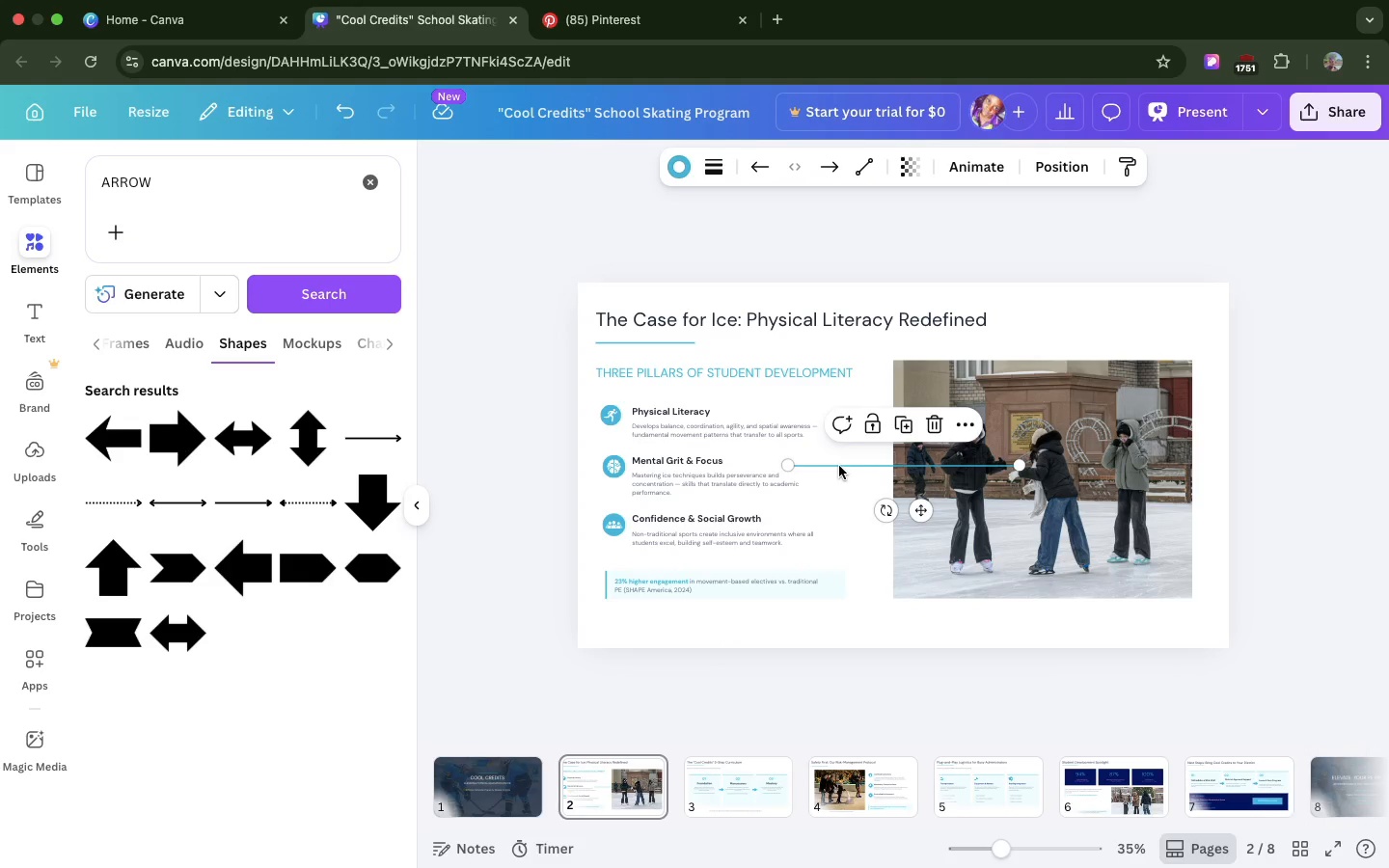 
left_click_drag(start_coordinate=[839, 466], to_coordinate=[653, 627])
 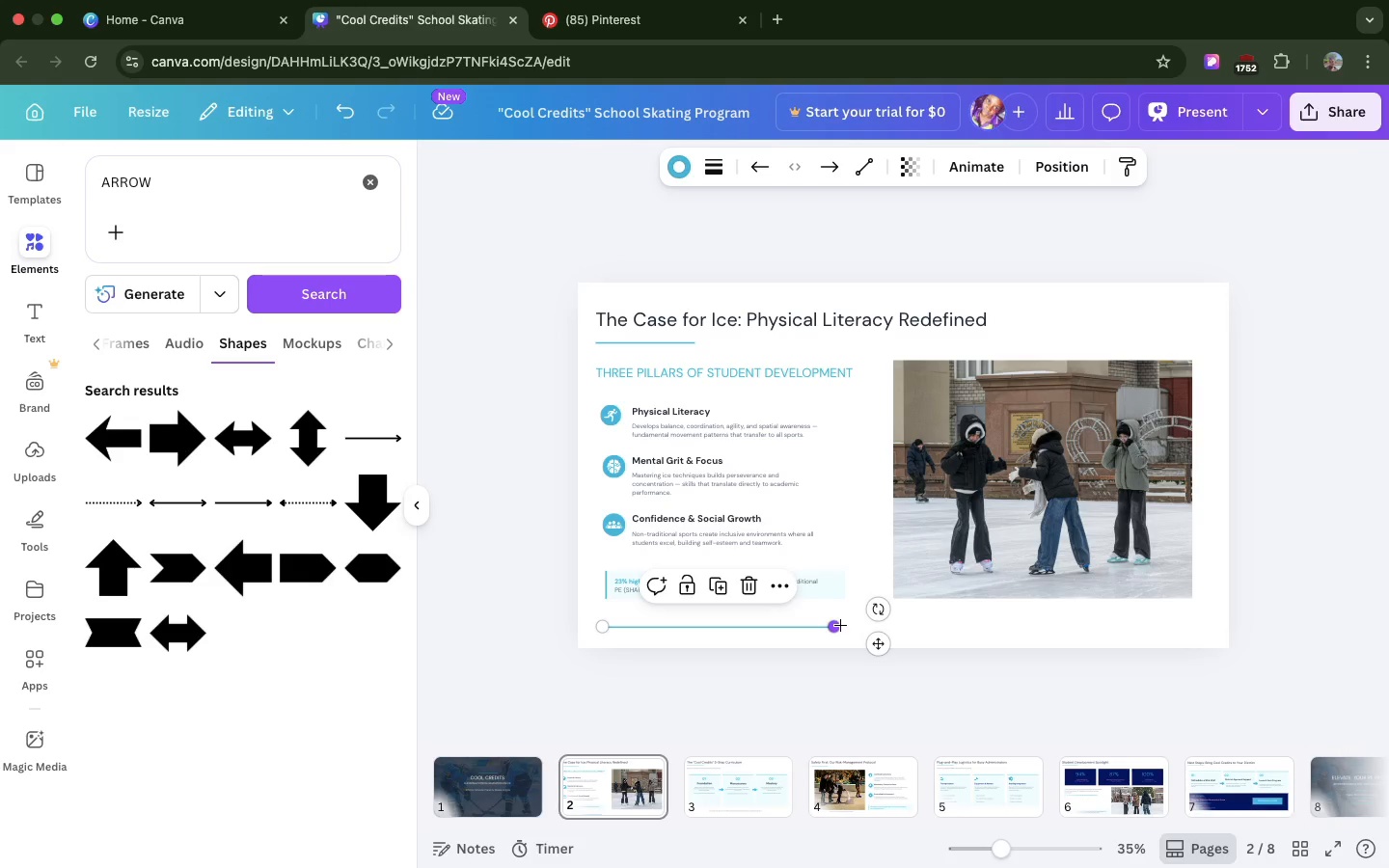 
left_click_drag(start_coordinate=[840, 624], to_coordinate=[1159, 618])
 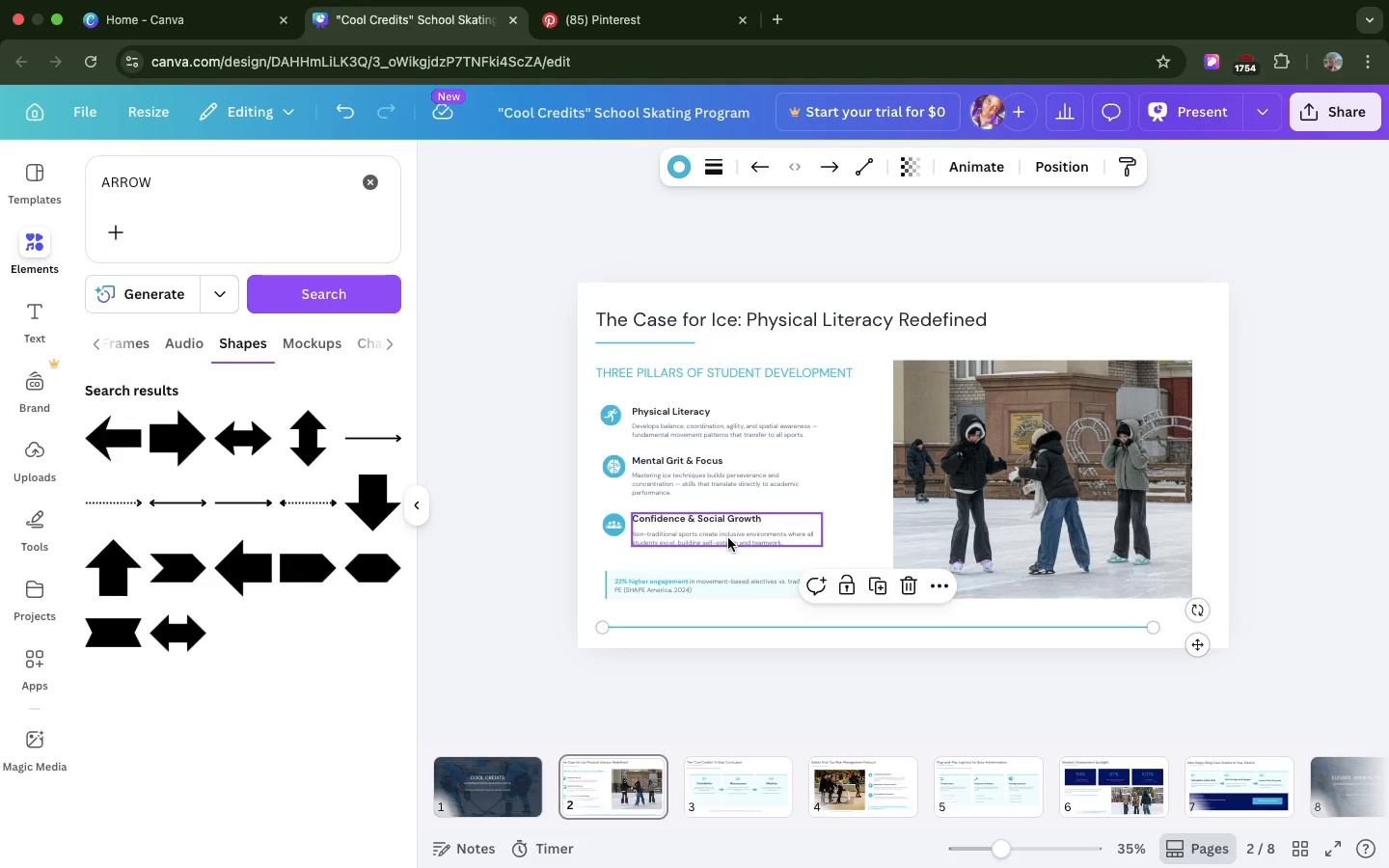 
double_click([728, 538])
 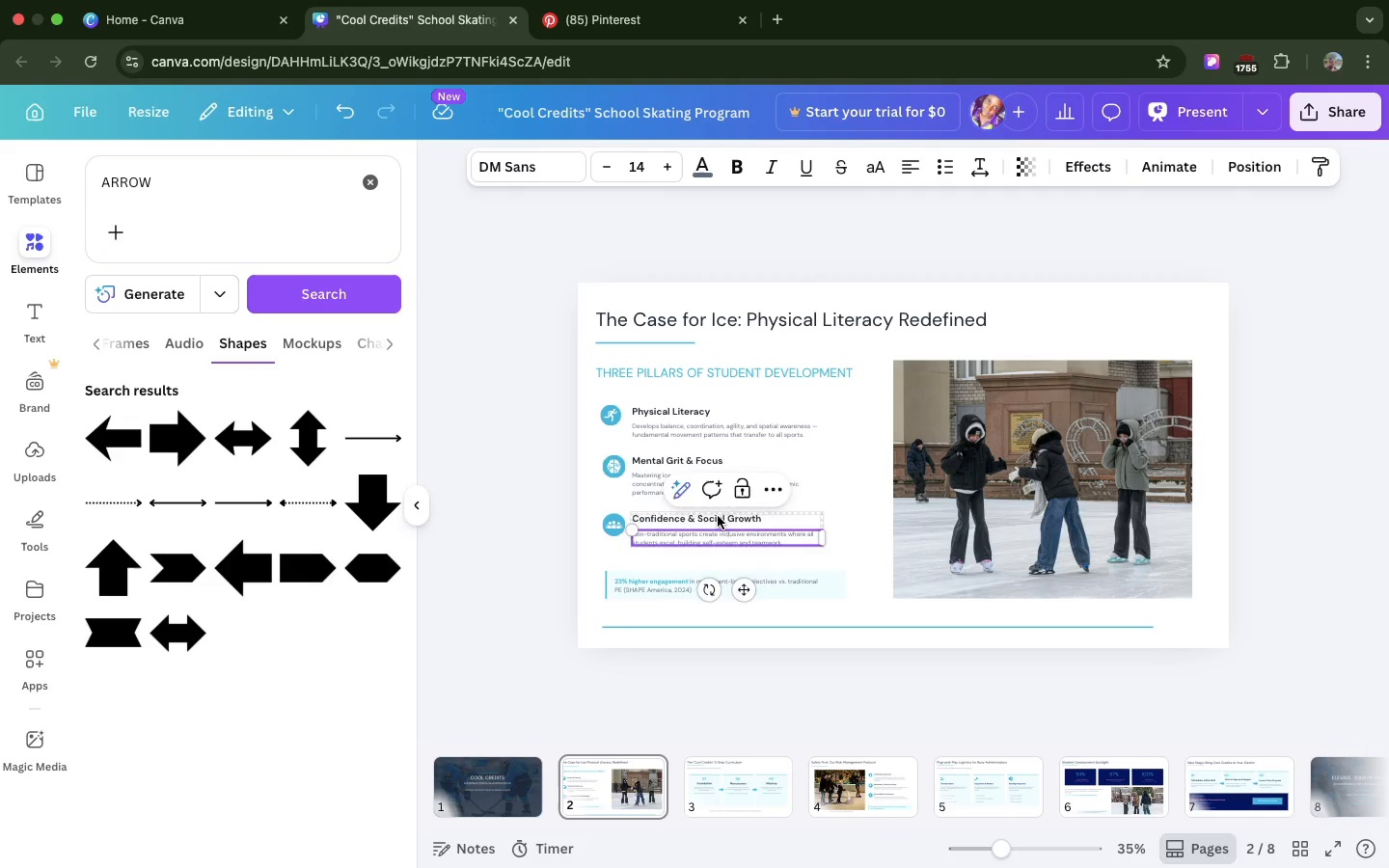 
left_click([718, 516])
 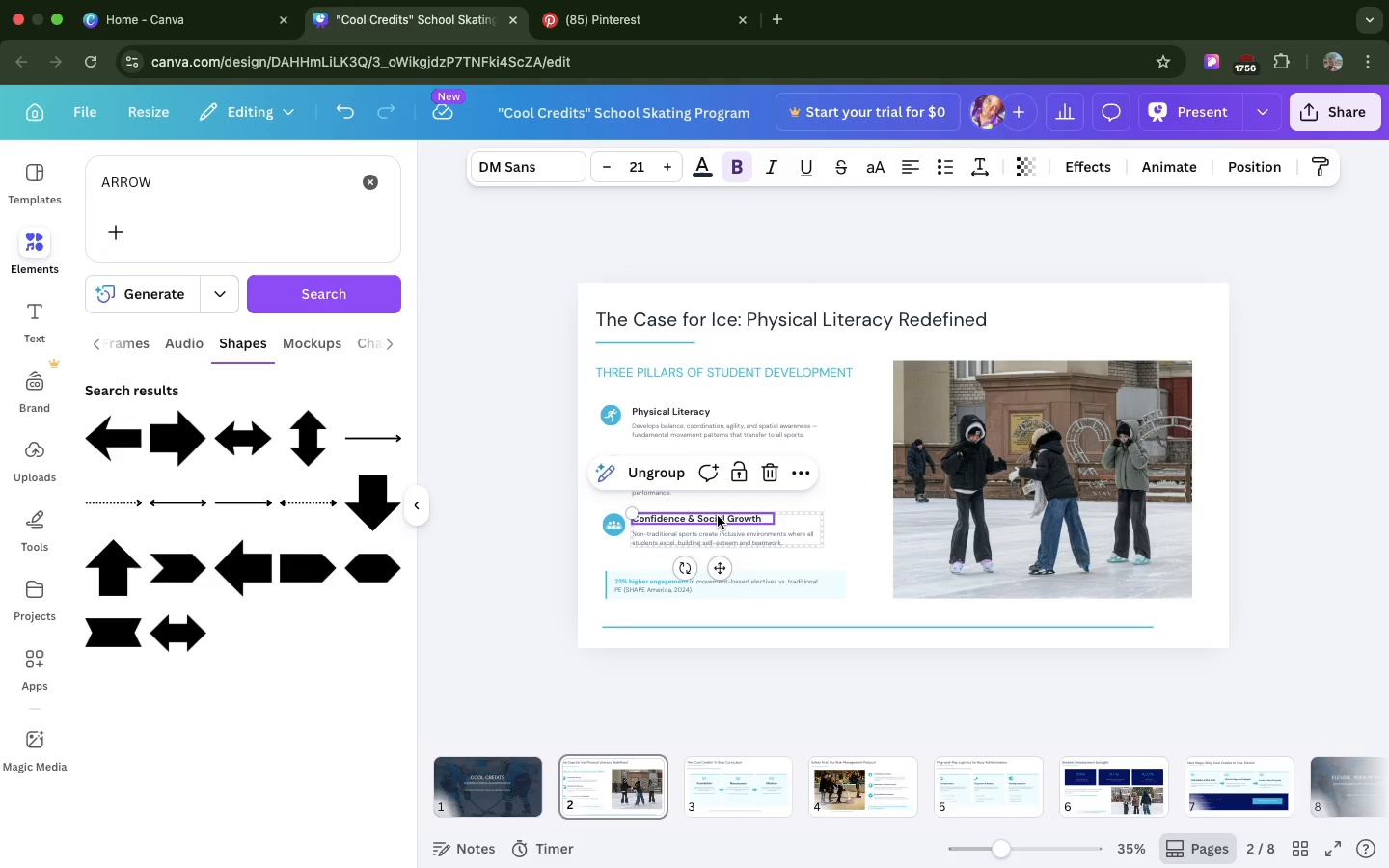 
key(Meta+C)
 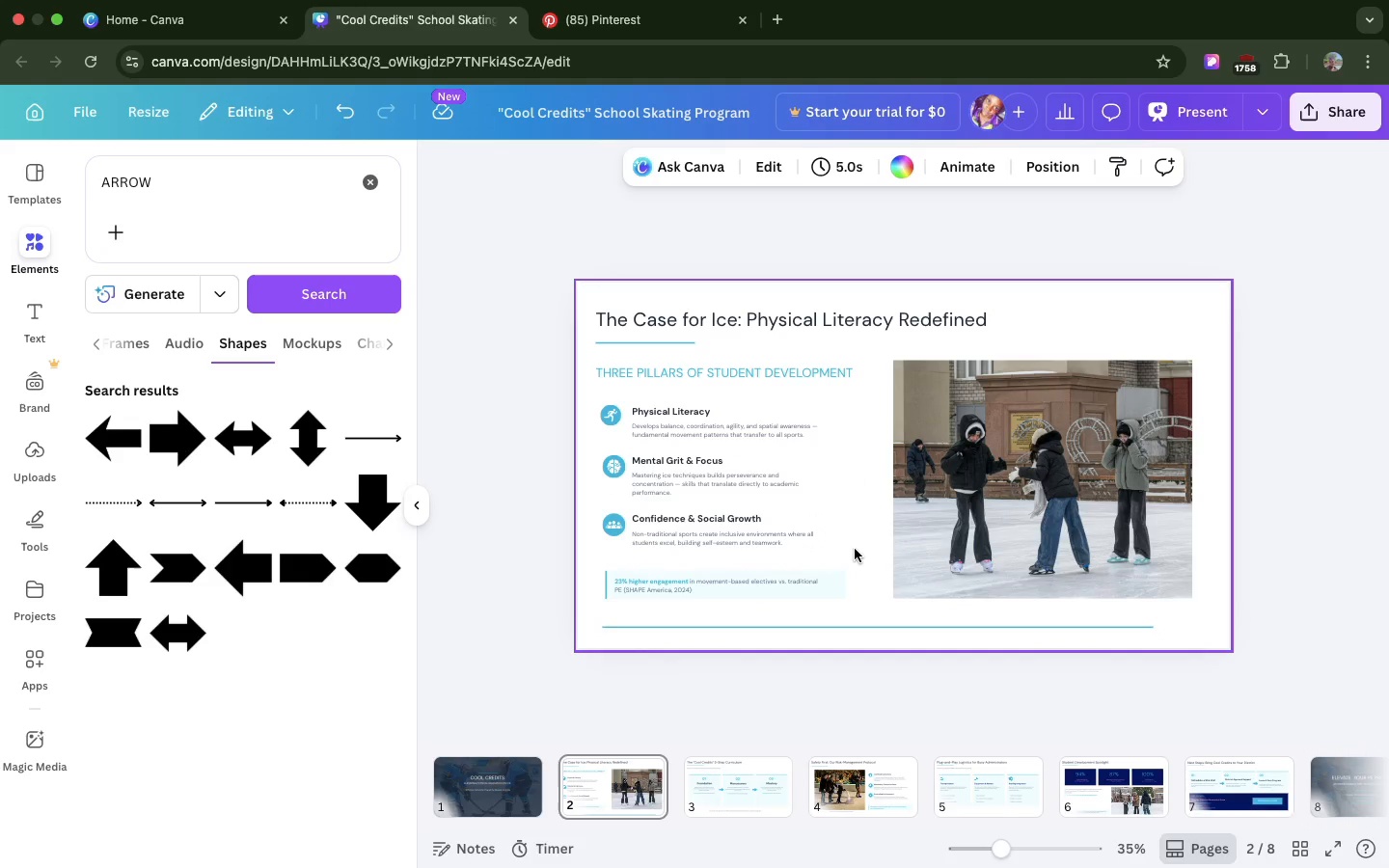 
left_click([855, 549])
 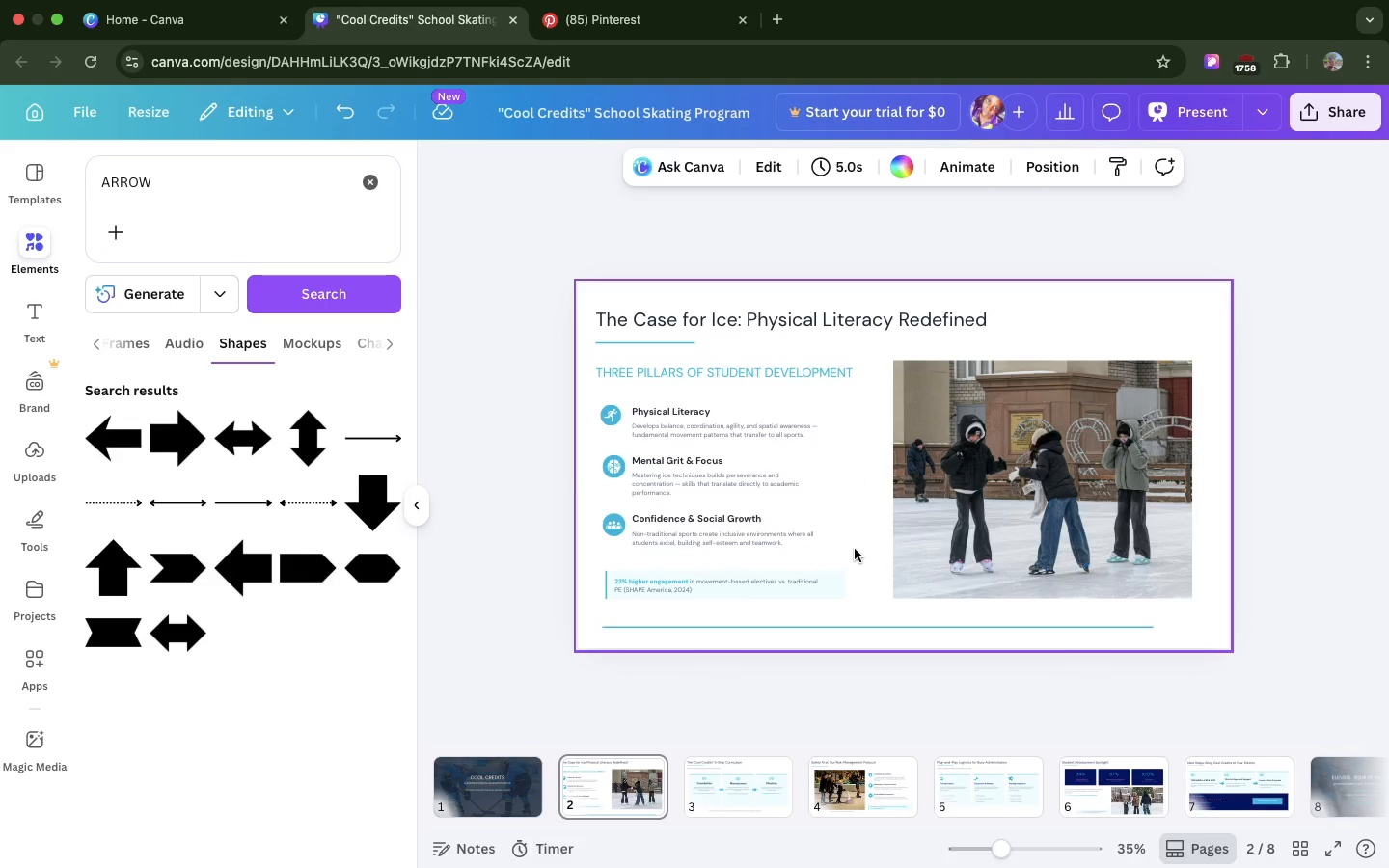 
key(Meta+V)
 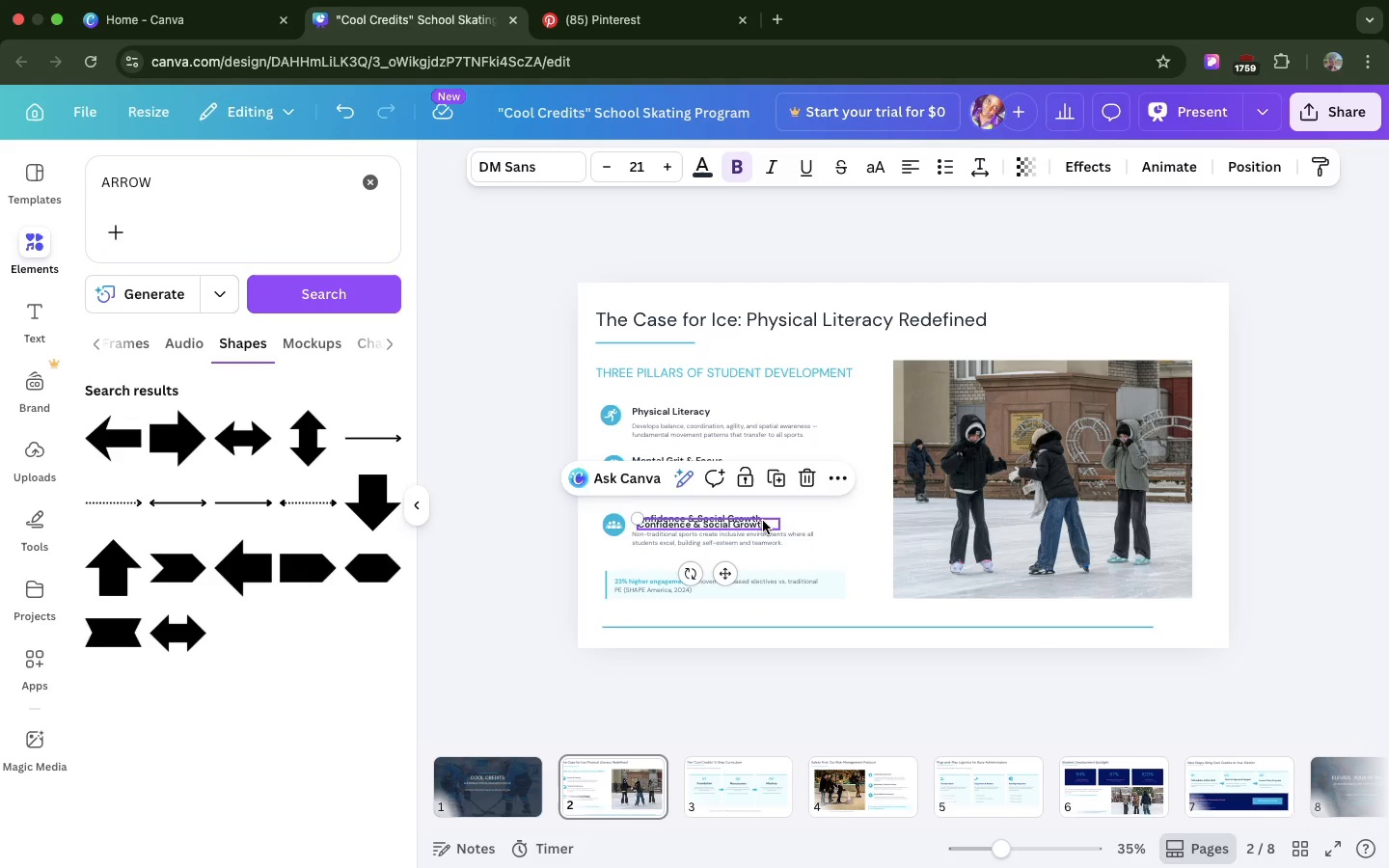 
left_click_drag(start_coordinate=[763, 521], to_coordinate=[1187, 622])
 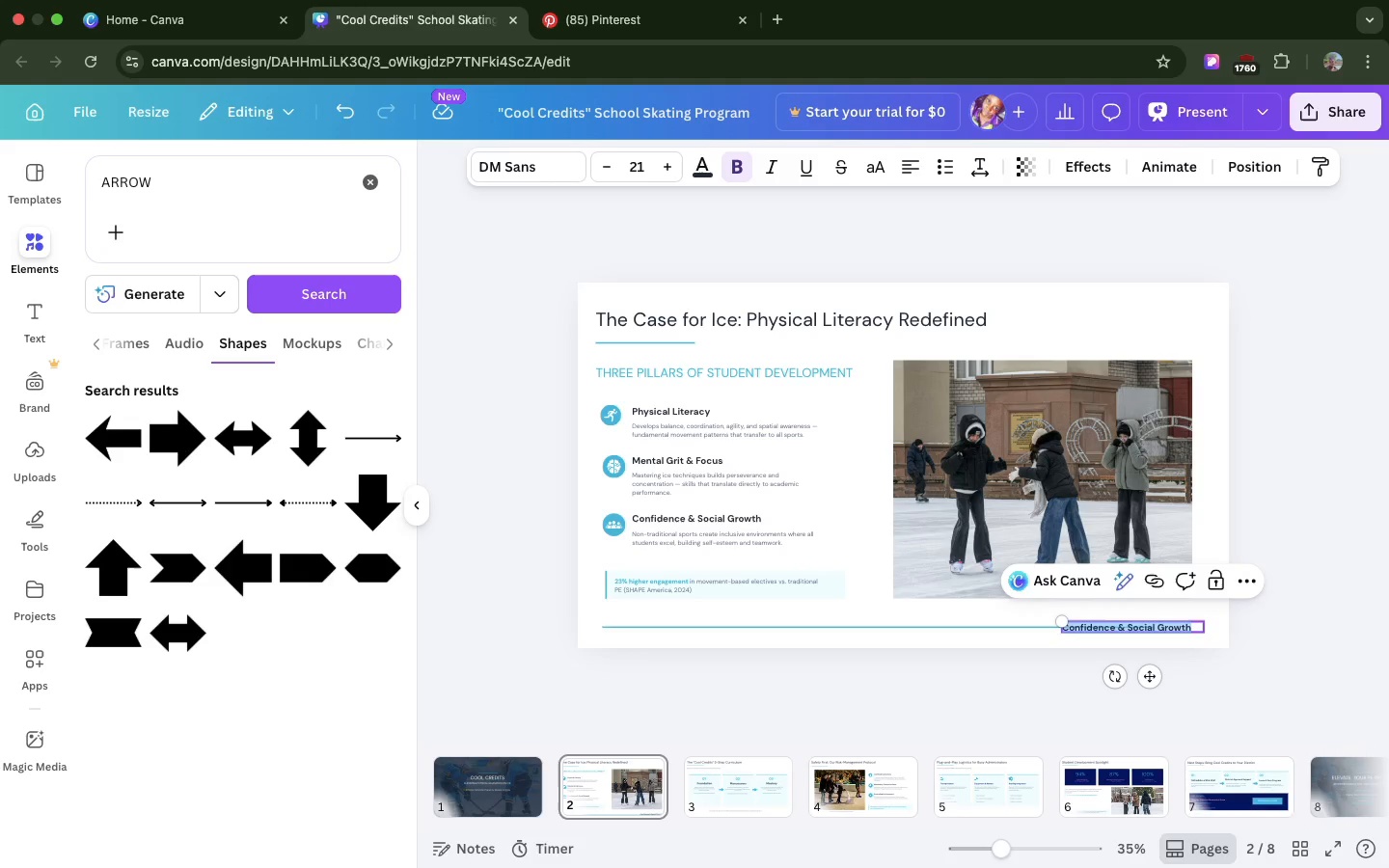 
type(02)
 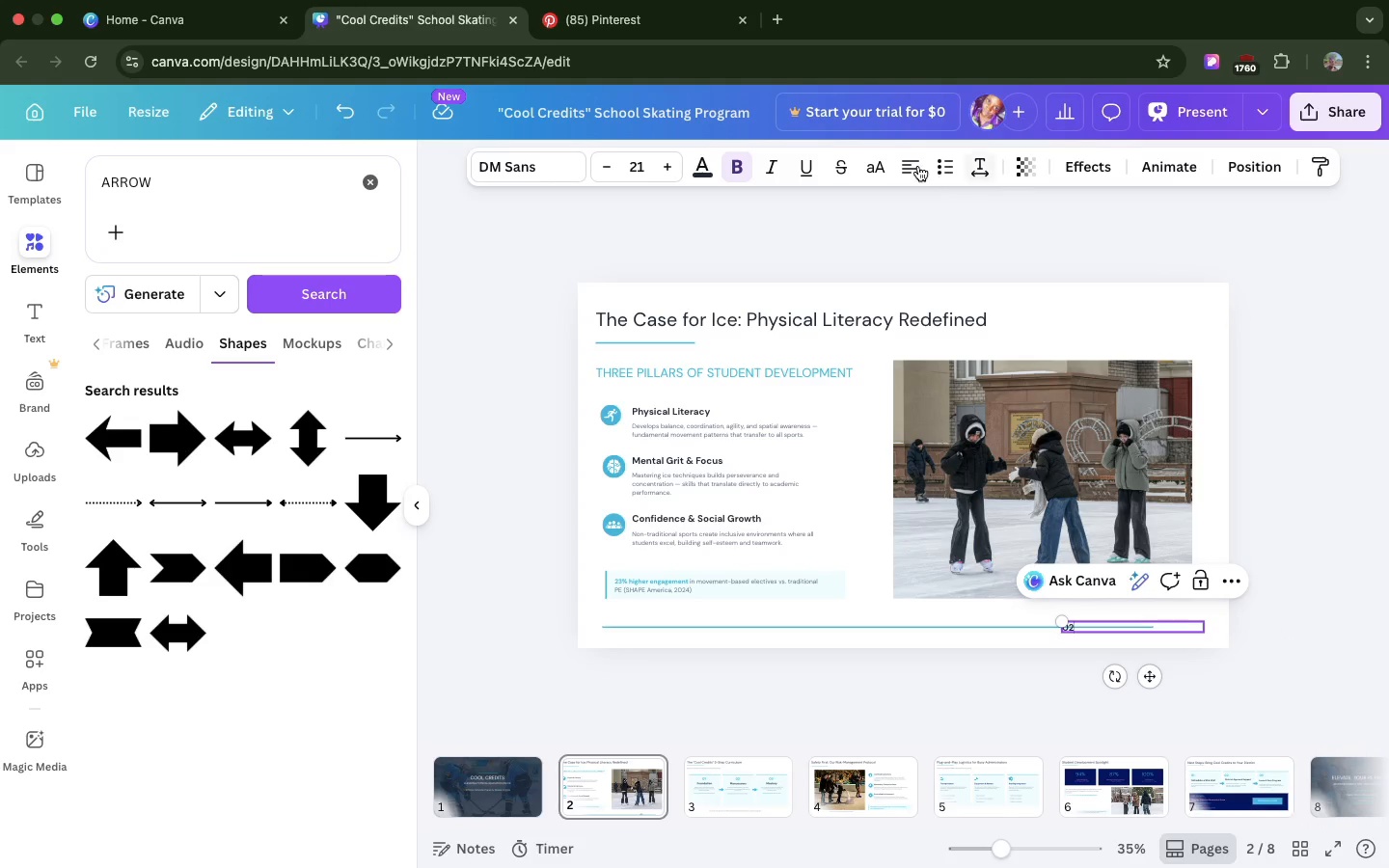 
left_click([917, 163])
 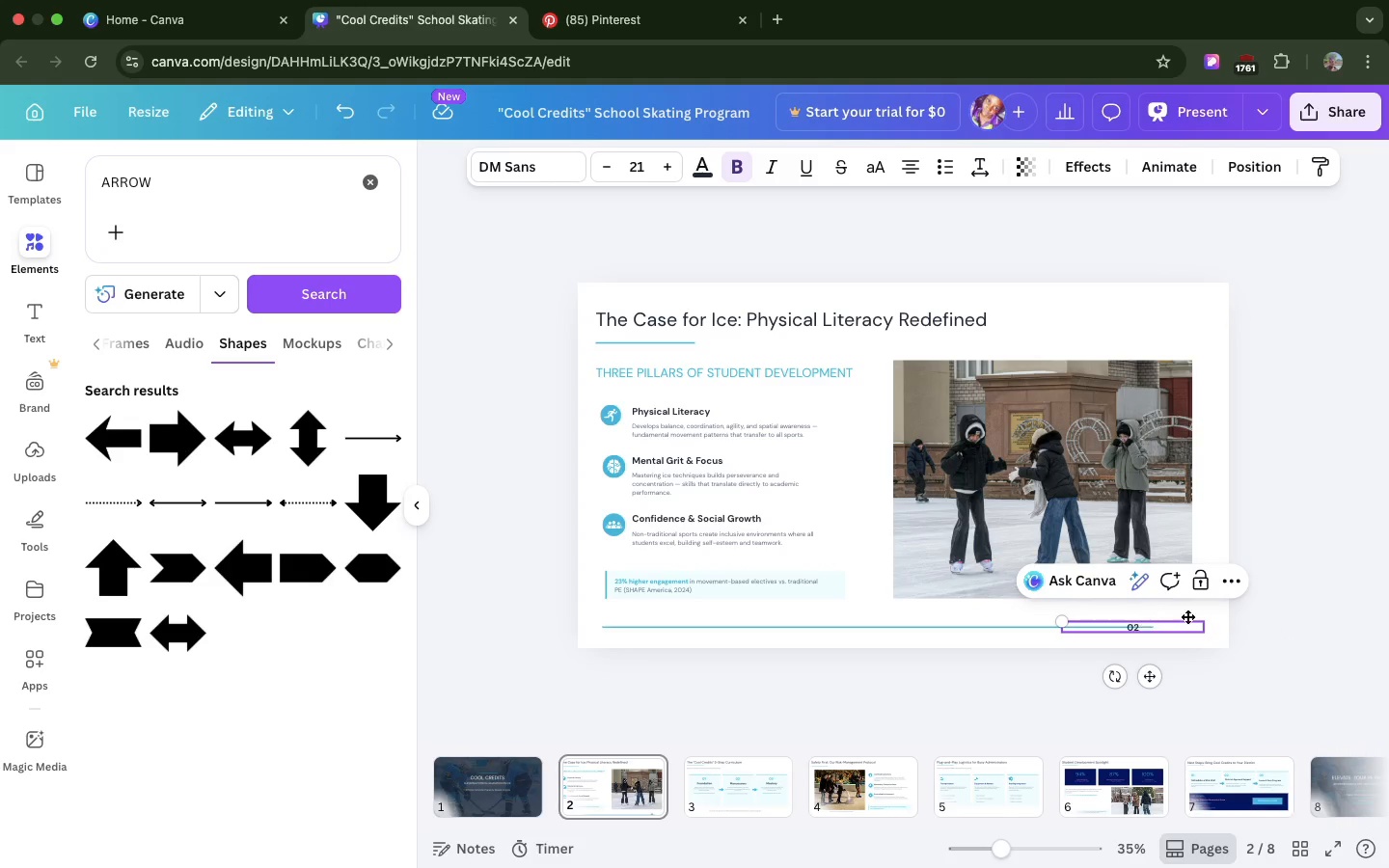 
left_click([1220, 629])
 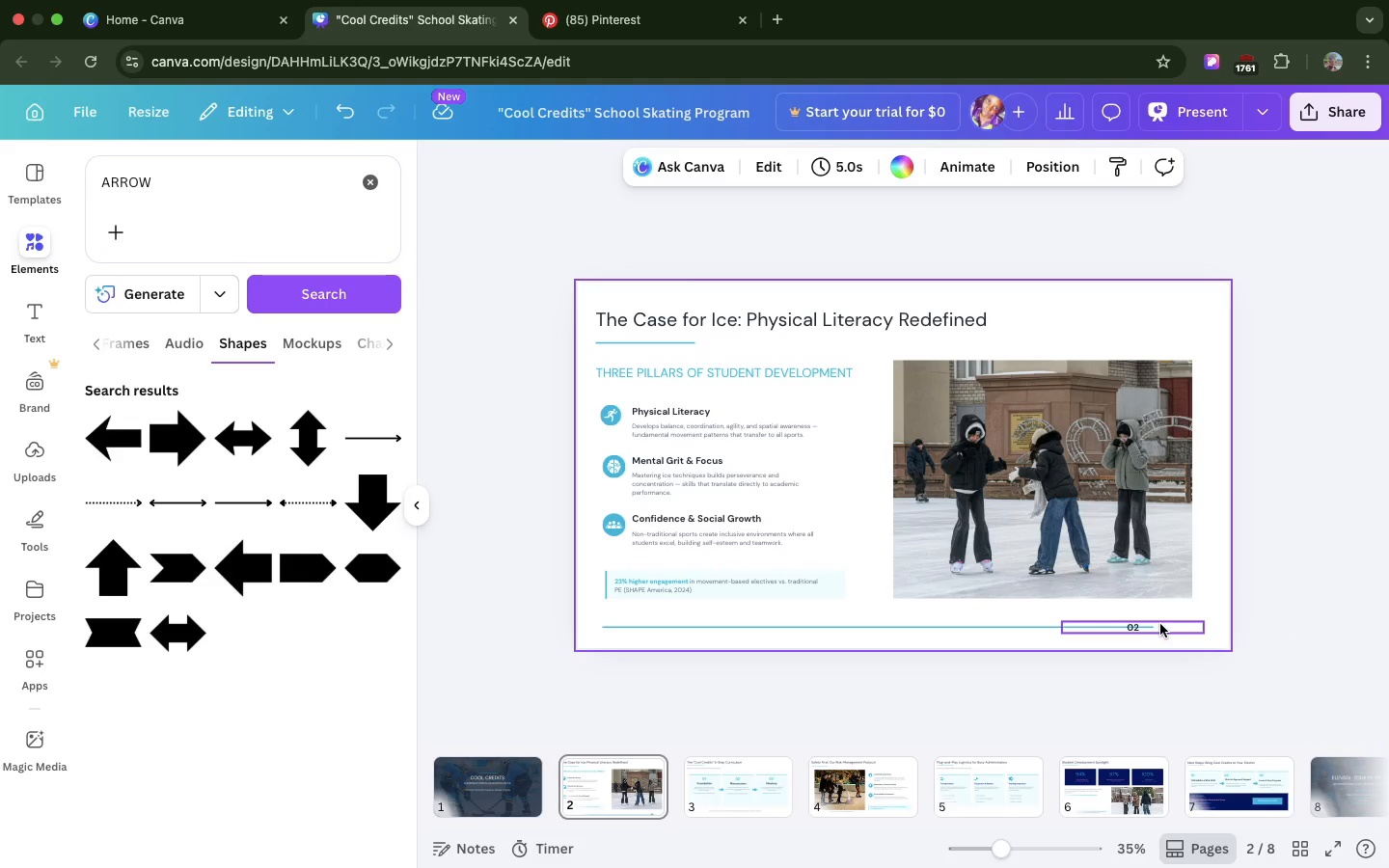 
left_click([1160, 624])
 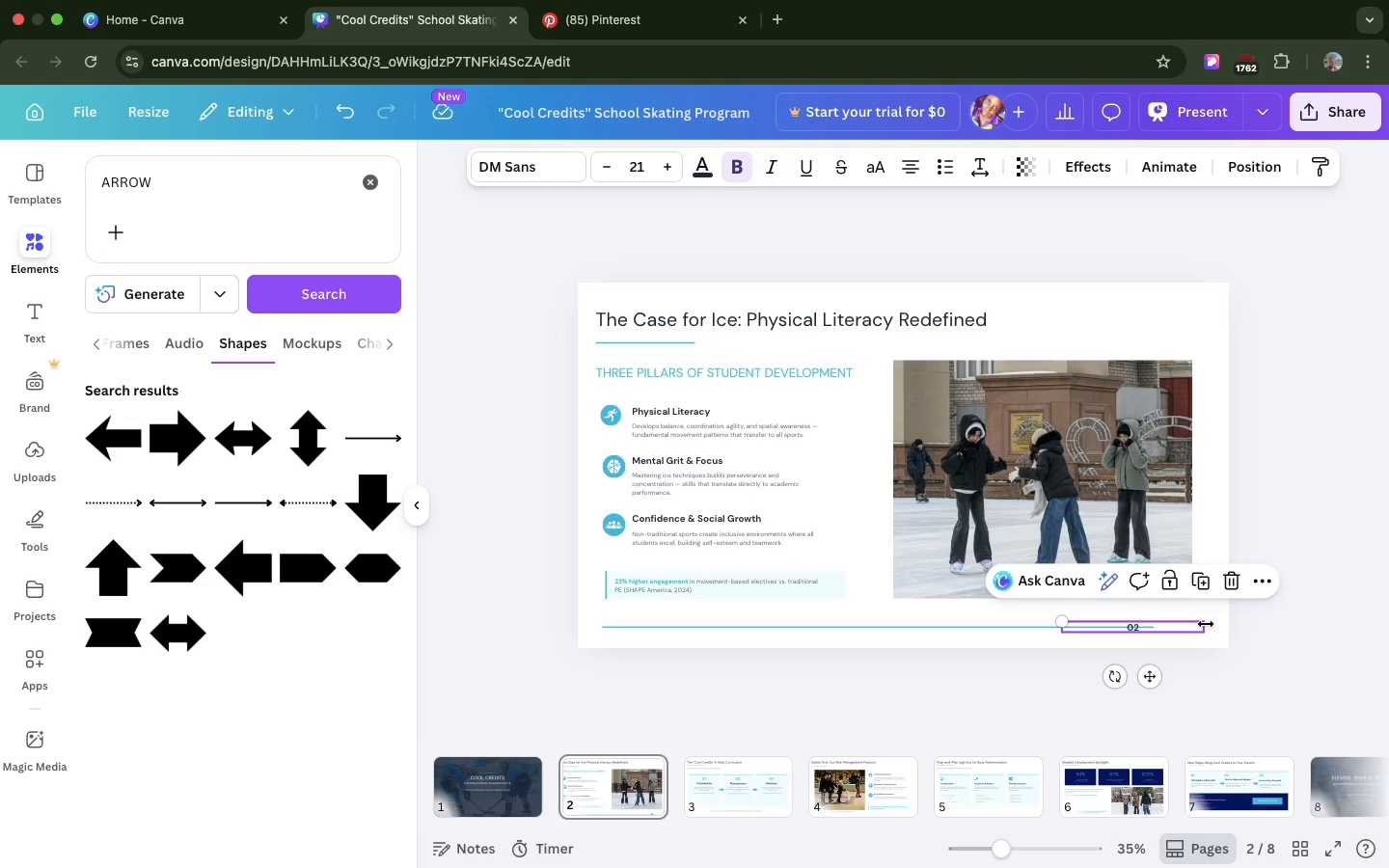 
left_click_drag(start_coordinate=[1206, 624], to_coordinate=[1092, 624])
 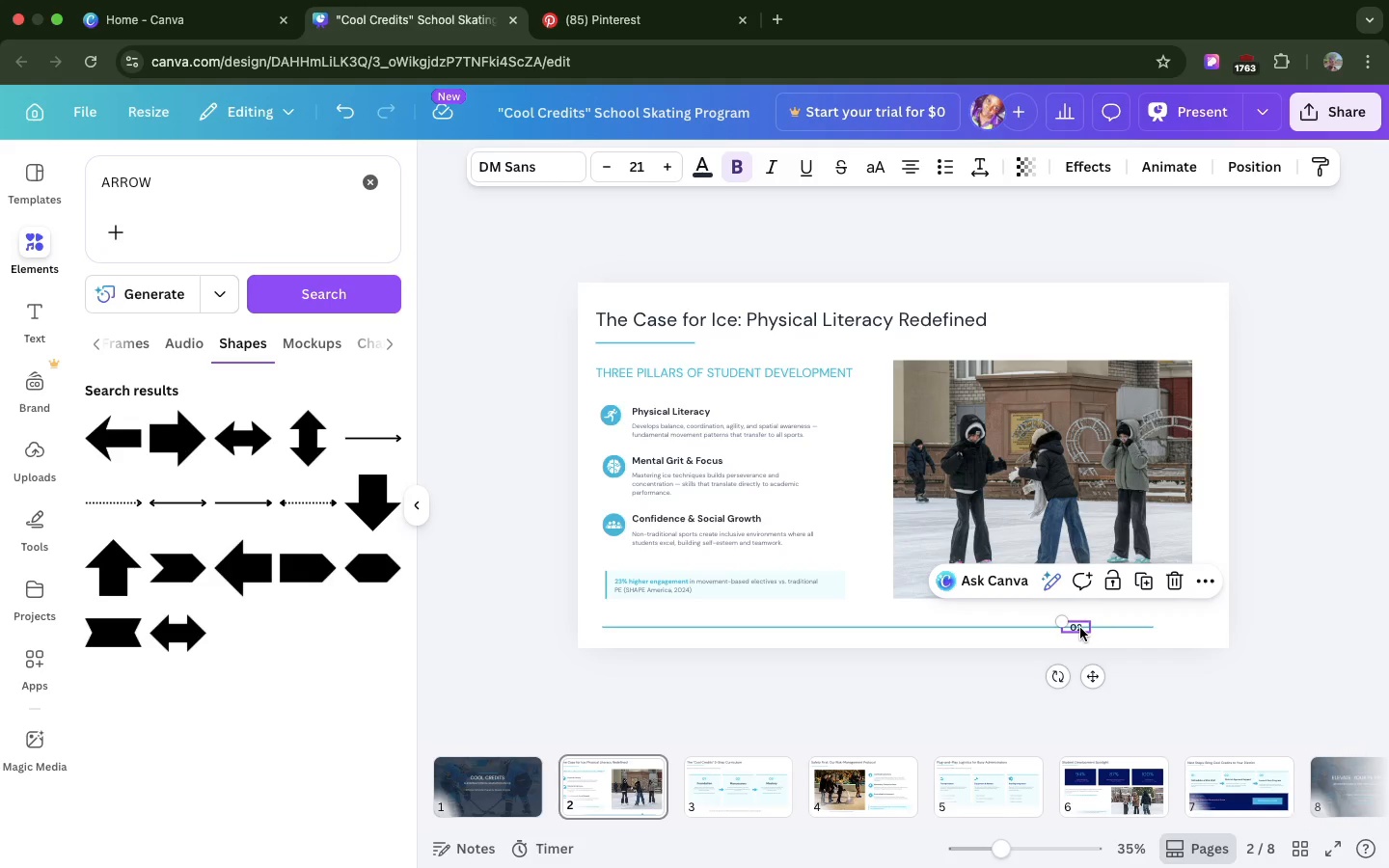 
left_click_drag(start_coordinate=[1080, 628], to_coordinate=[1178, 630])
 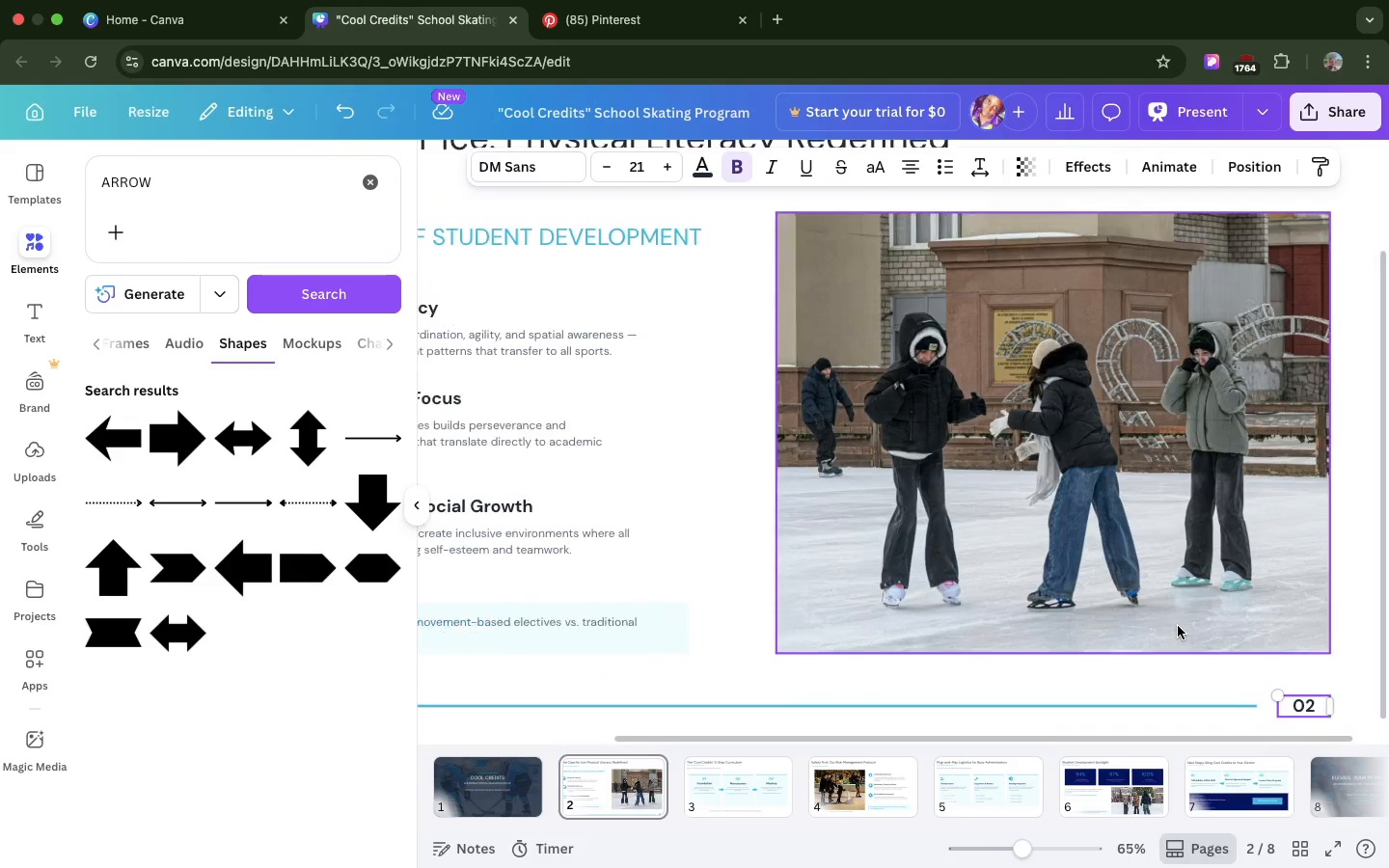 
left_click_drag(start_coordinate=[1270, 705], to_coordinate=[1257, 707])
 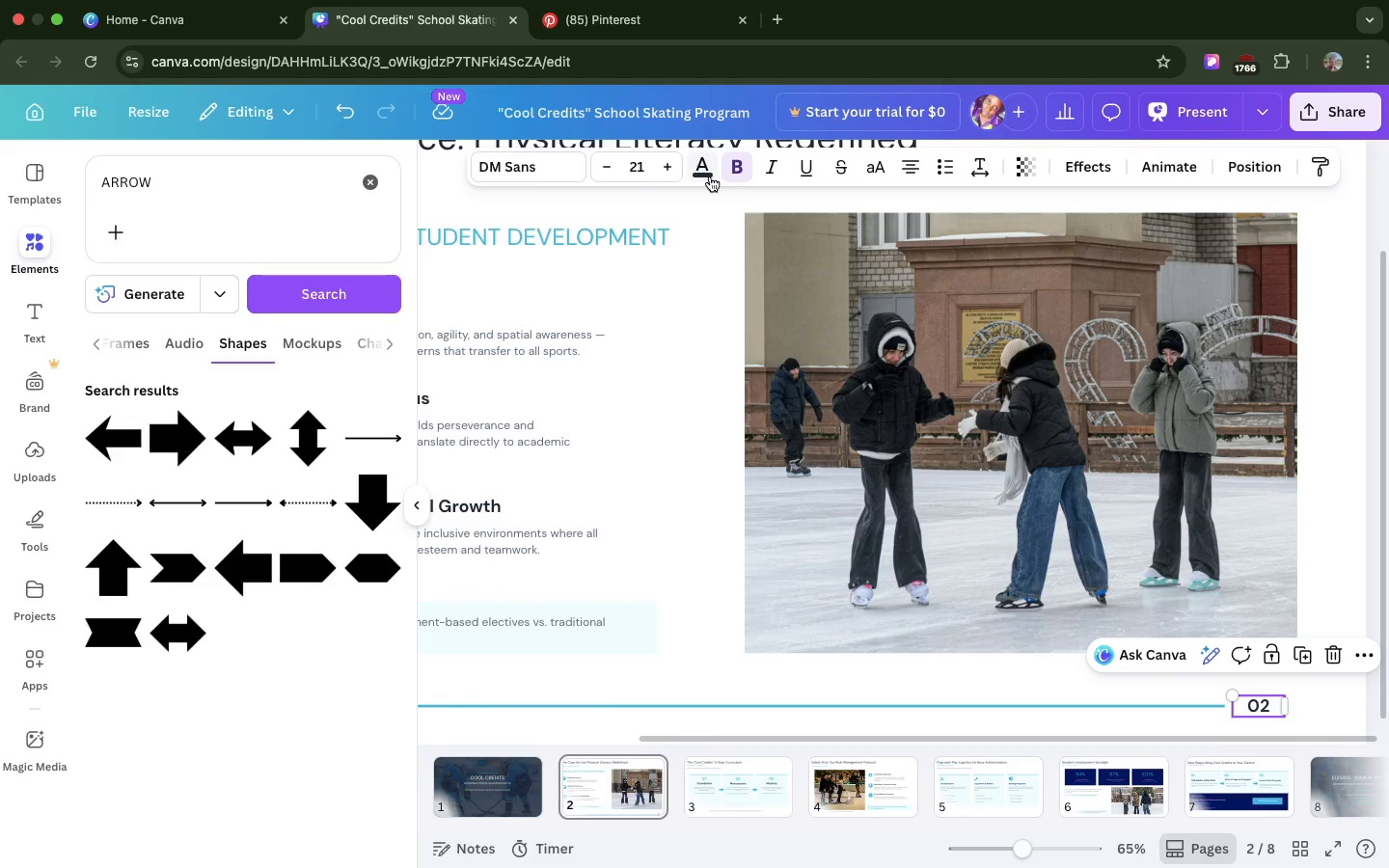 
scroll: coordinate [1178, 626], scroll_direction: down, amount: 24.0
 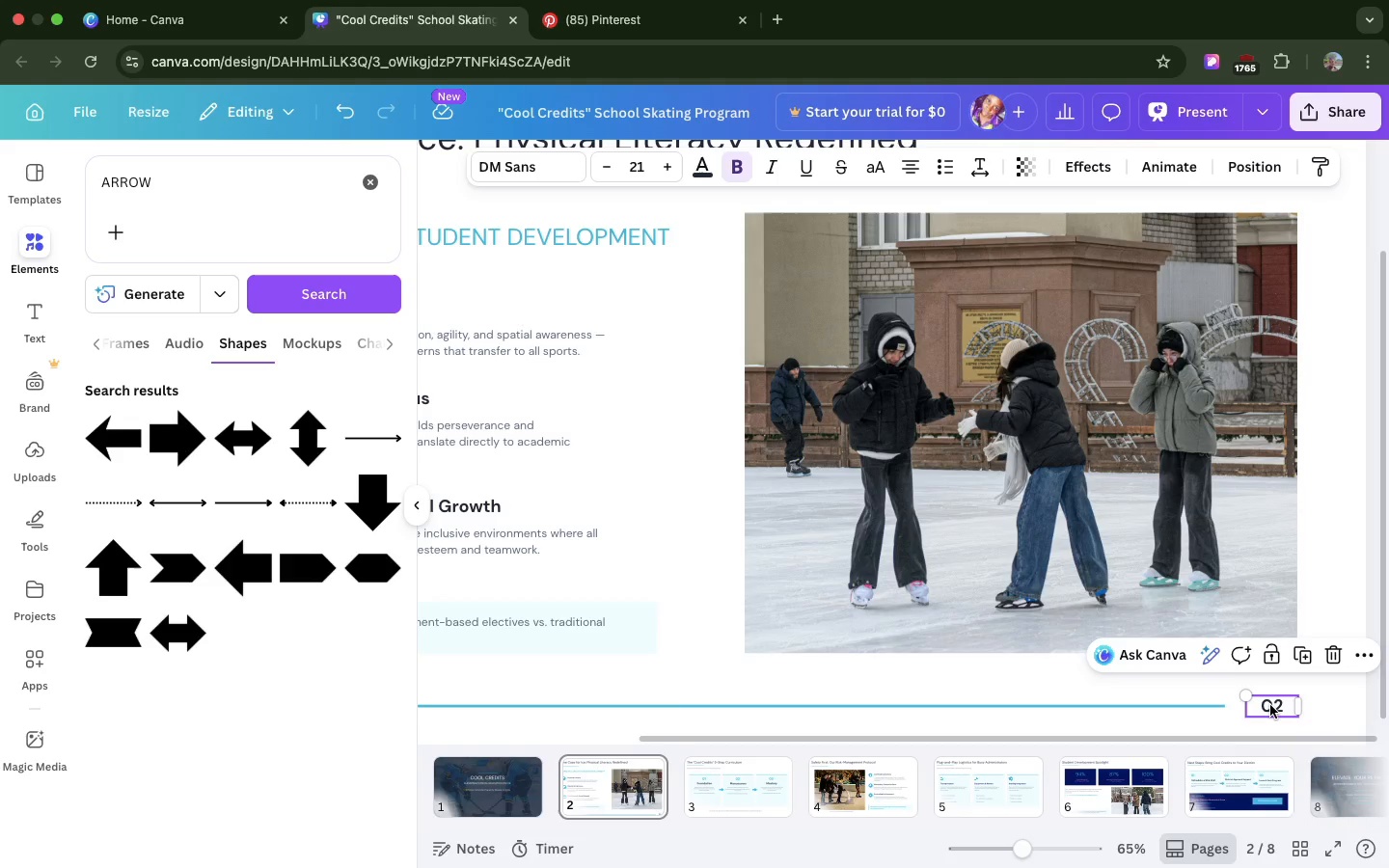 
left_click([710, 176])
 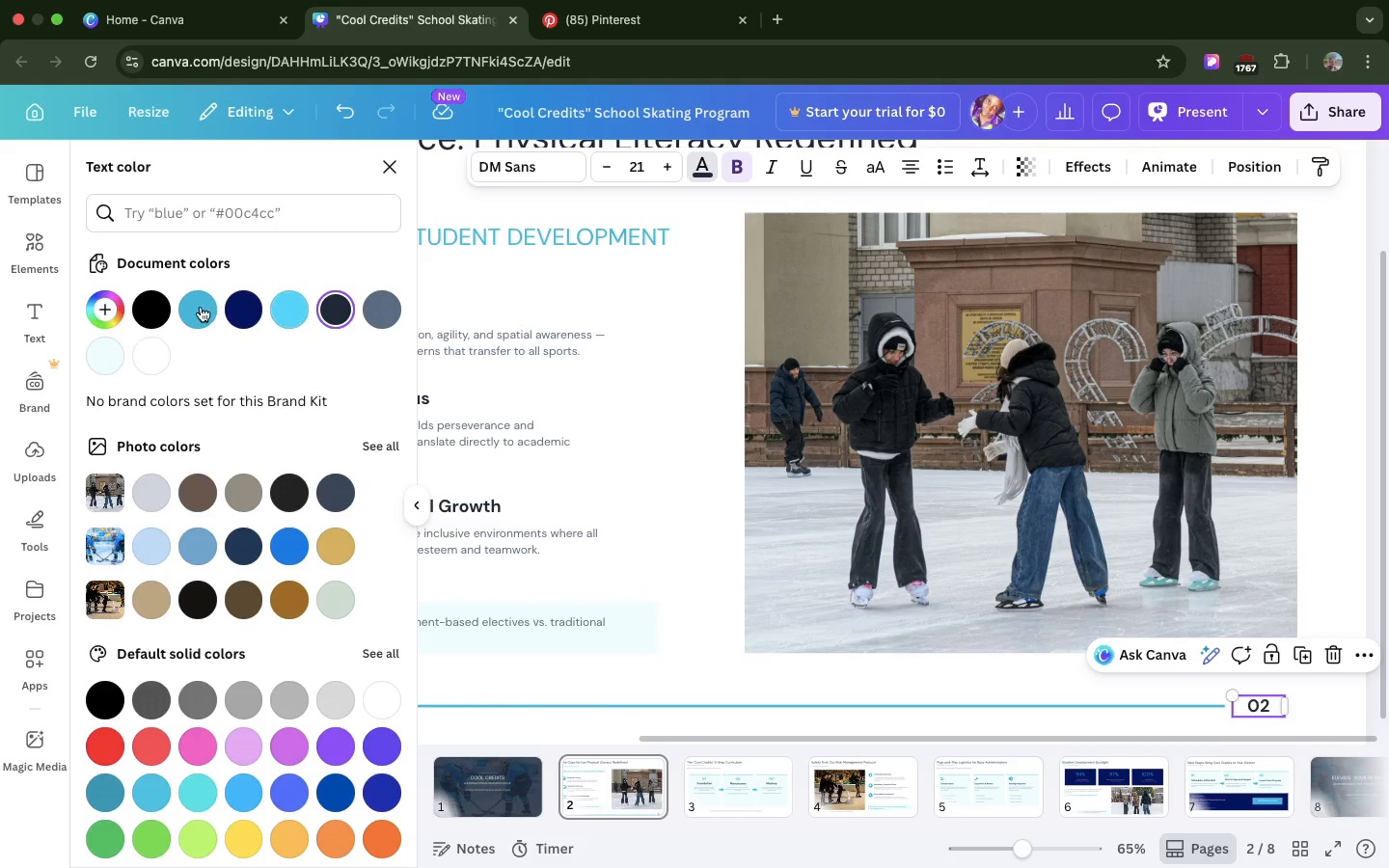 
left_click([195, 306])
 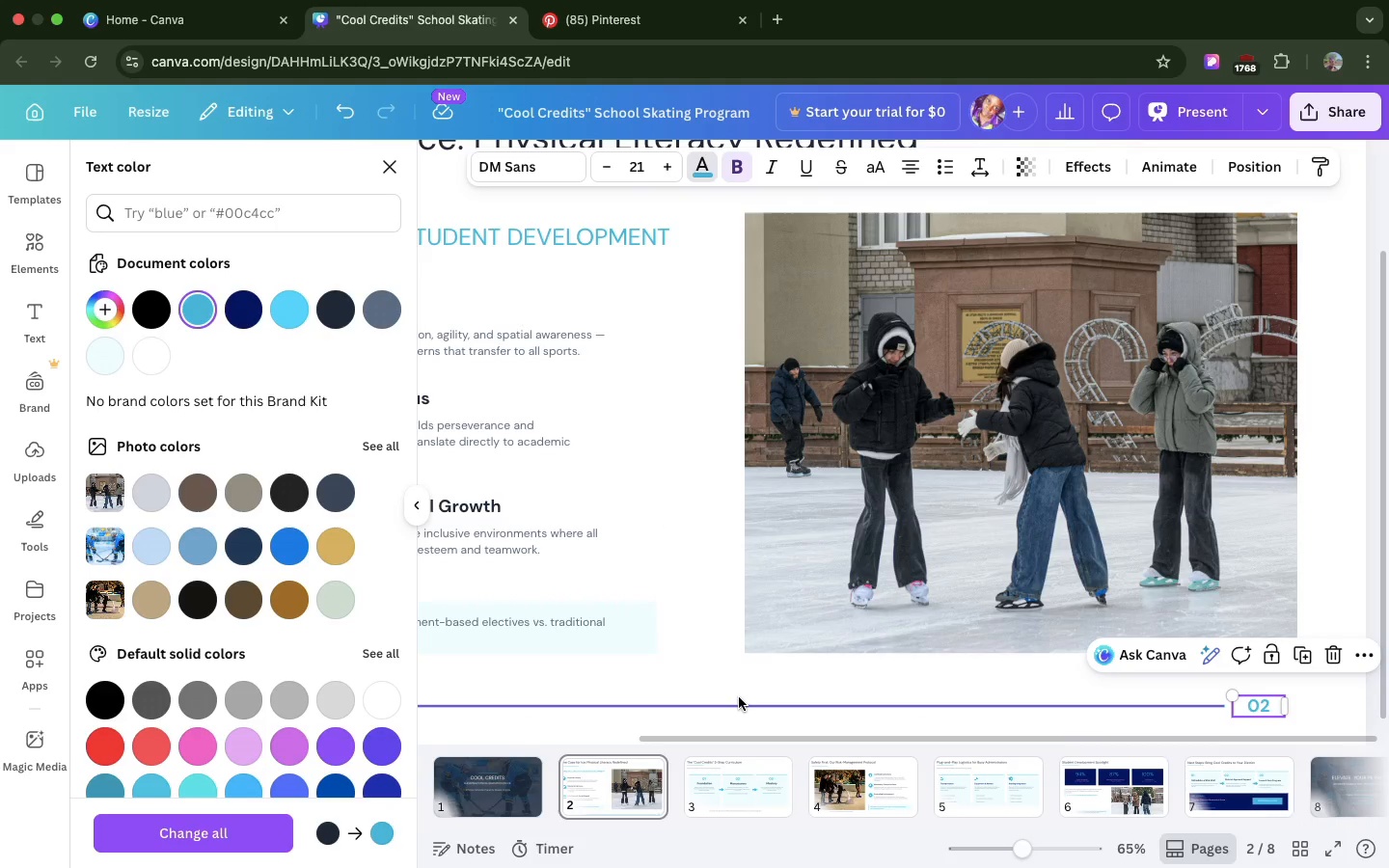 
left_click([739, 700])
 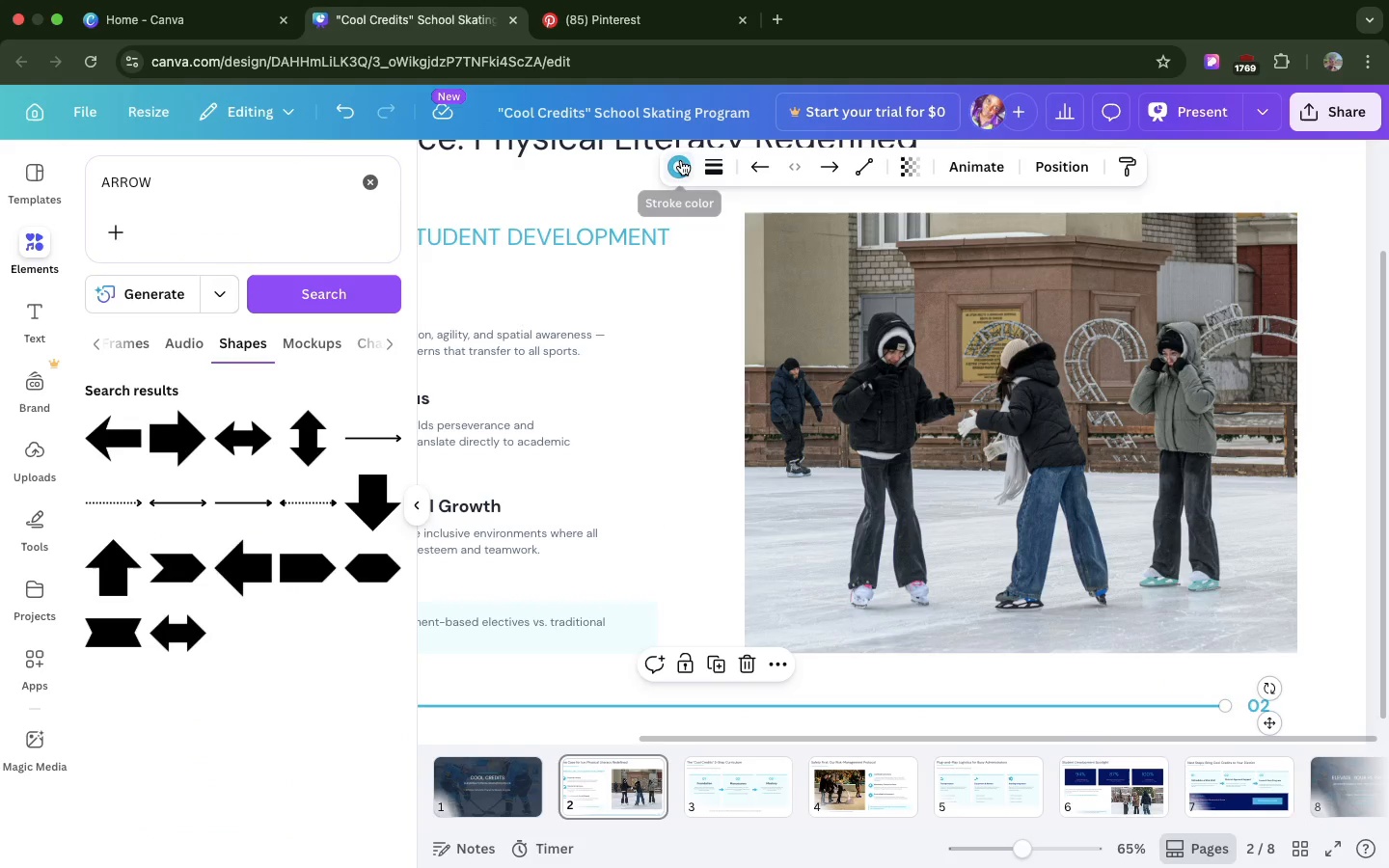 
left_click([681, 160])
 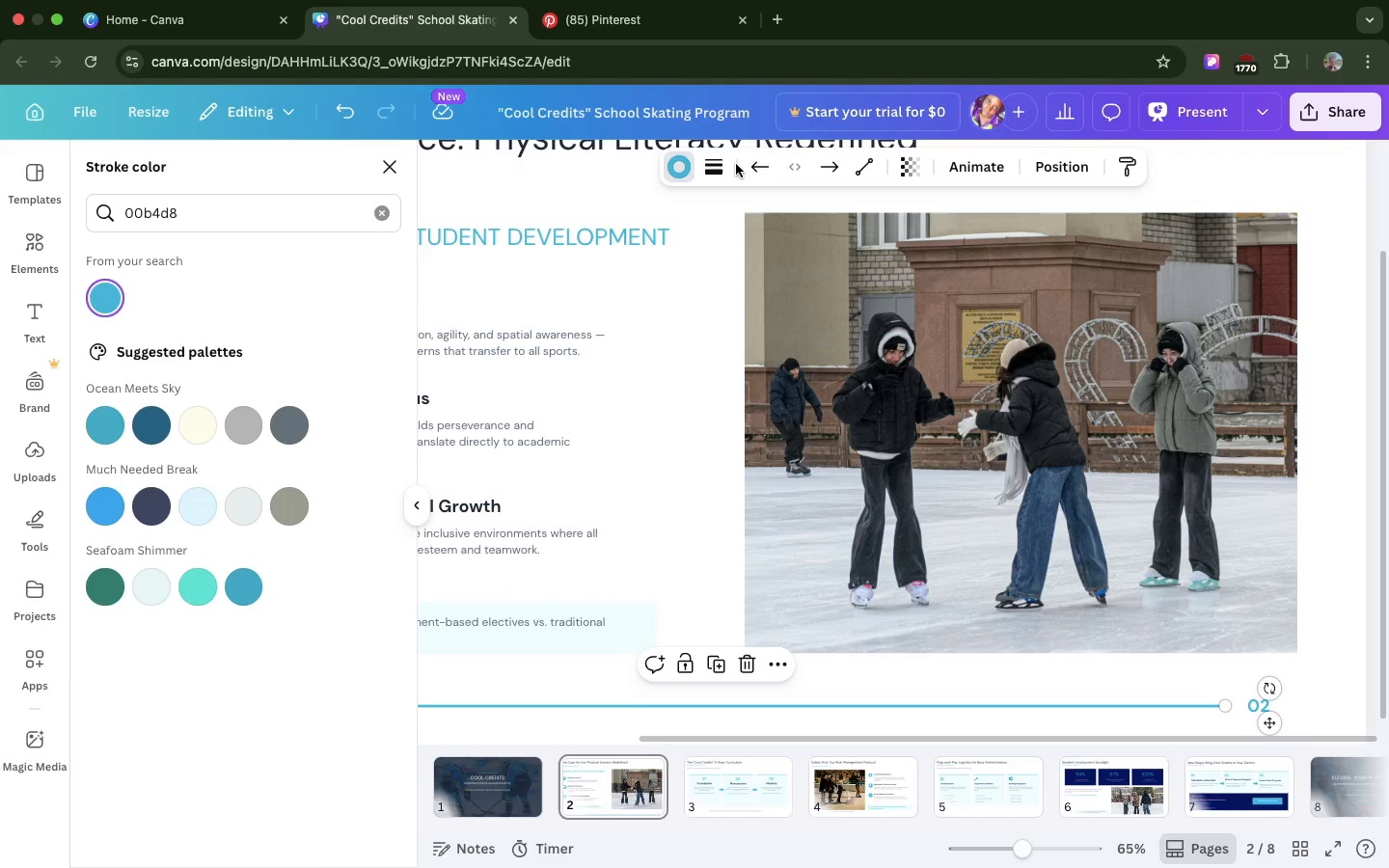 
left_click([736, 164])
 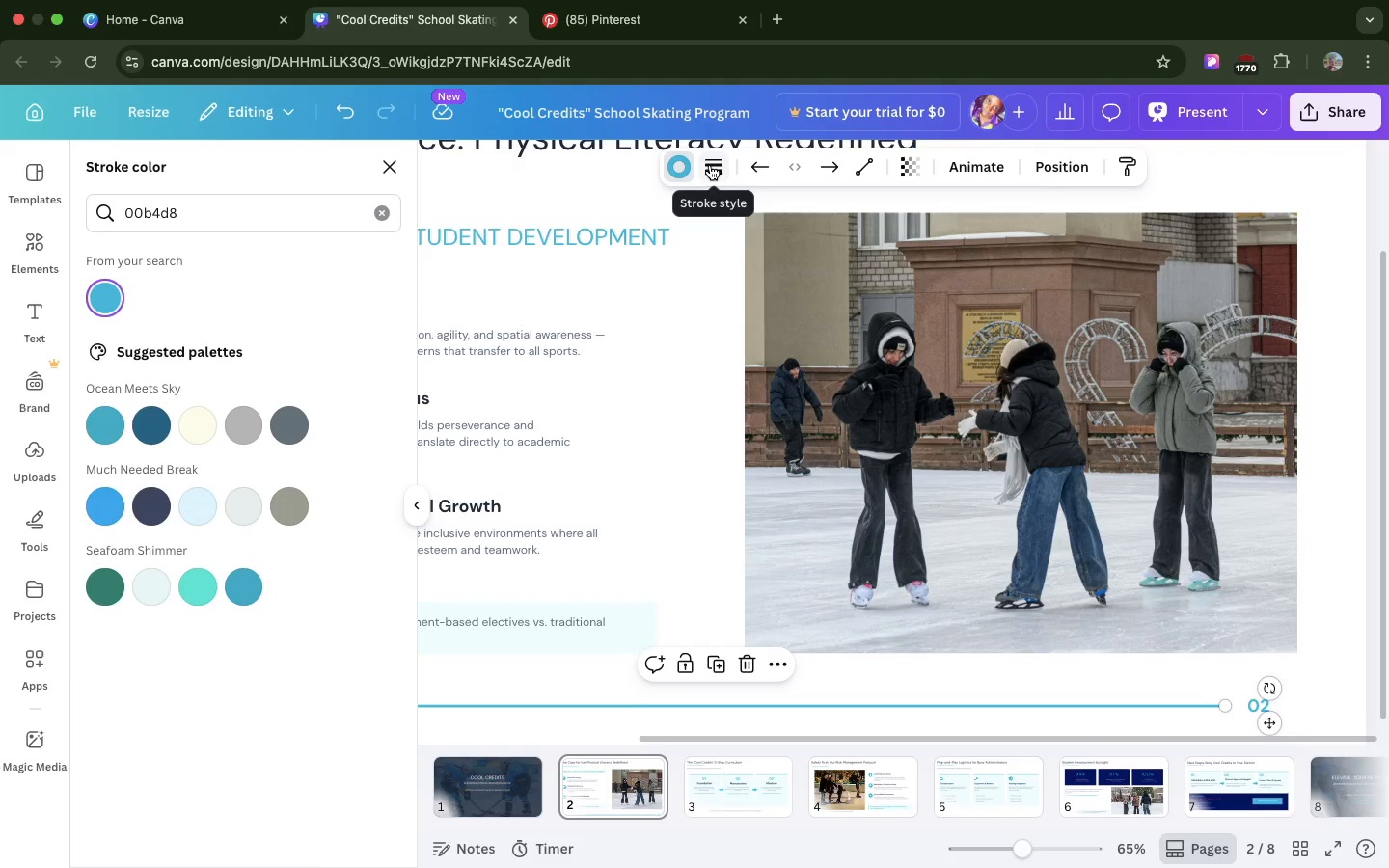 
left_click([710, 165])
 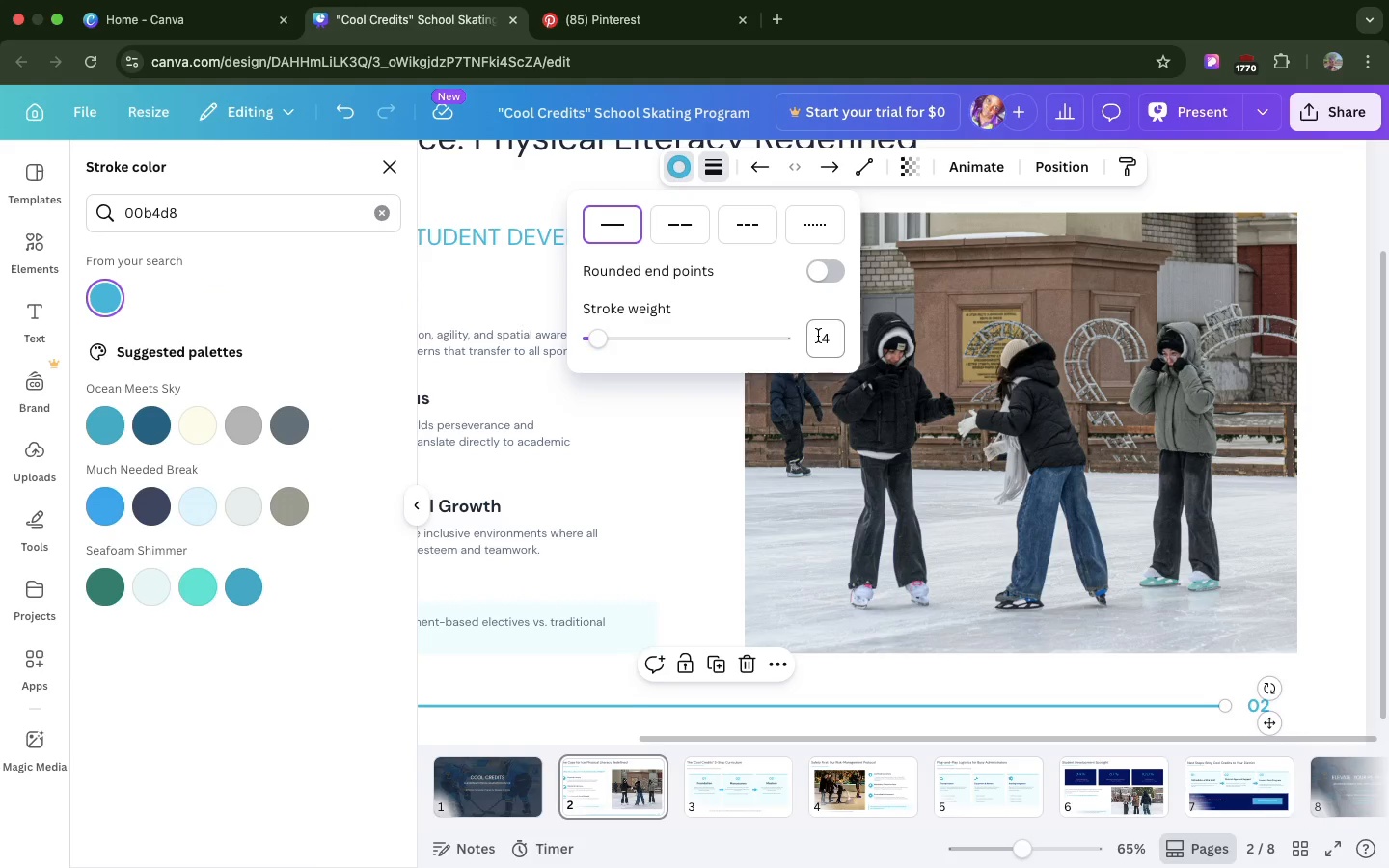 
left_click([818, 336])
 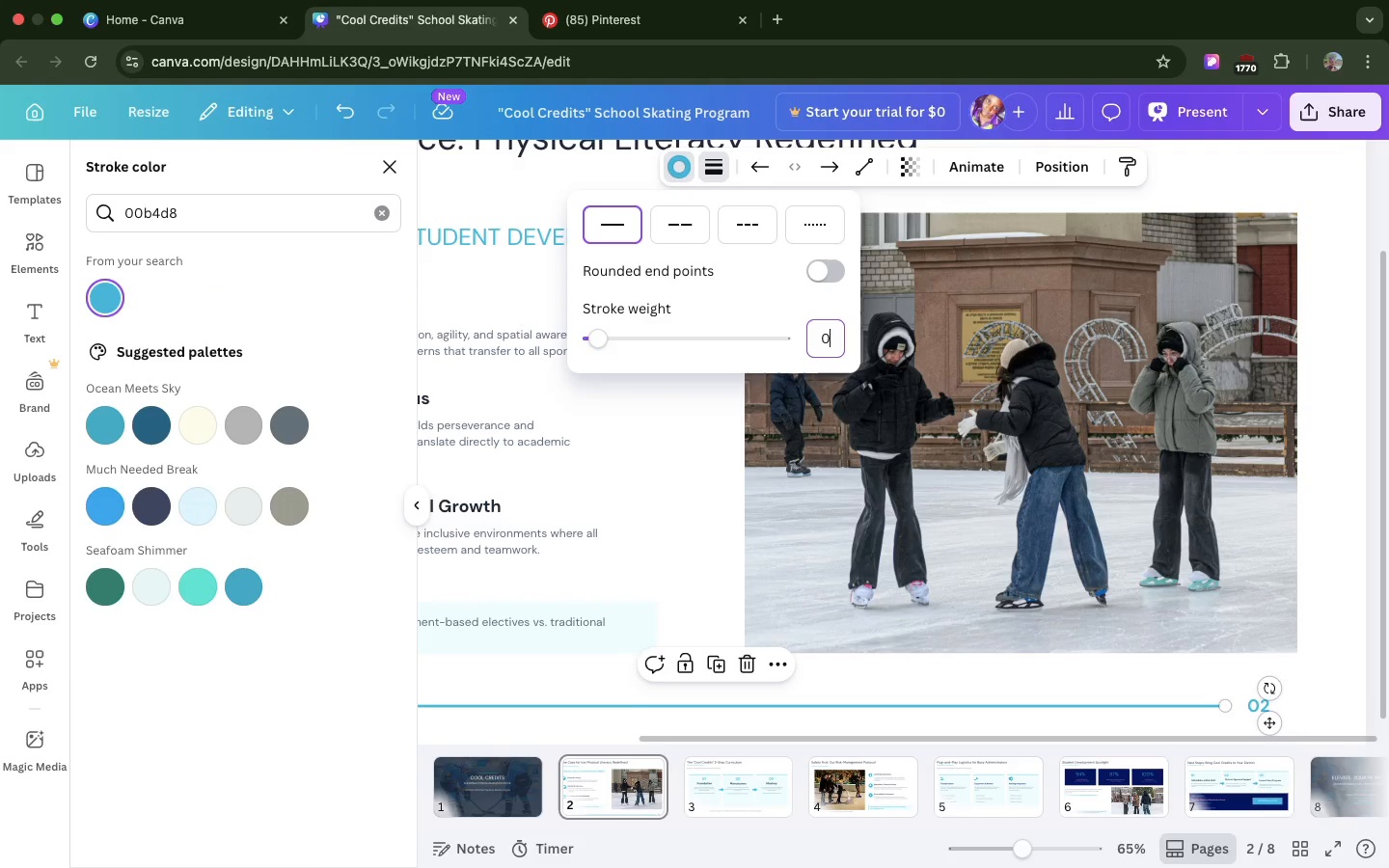 
key(0)
 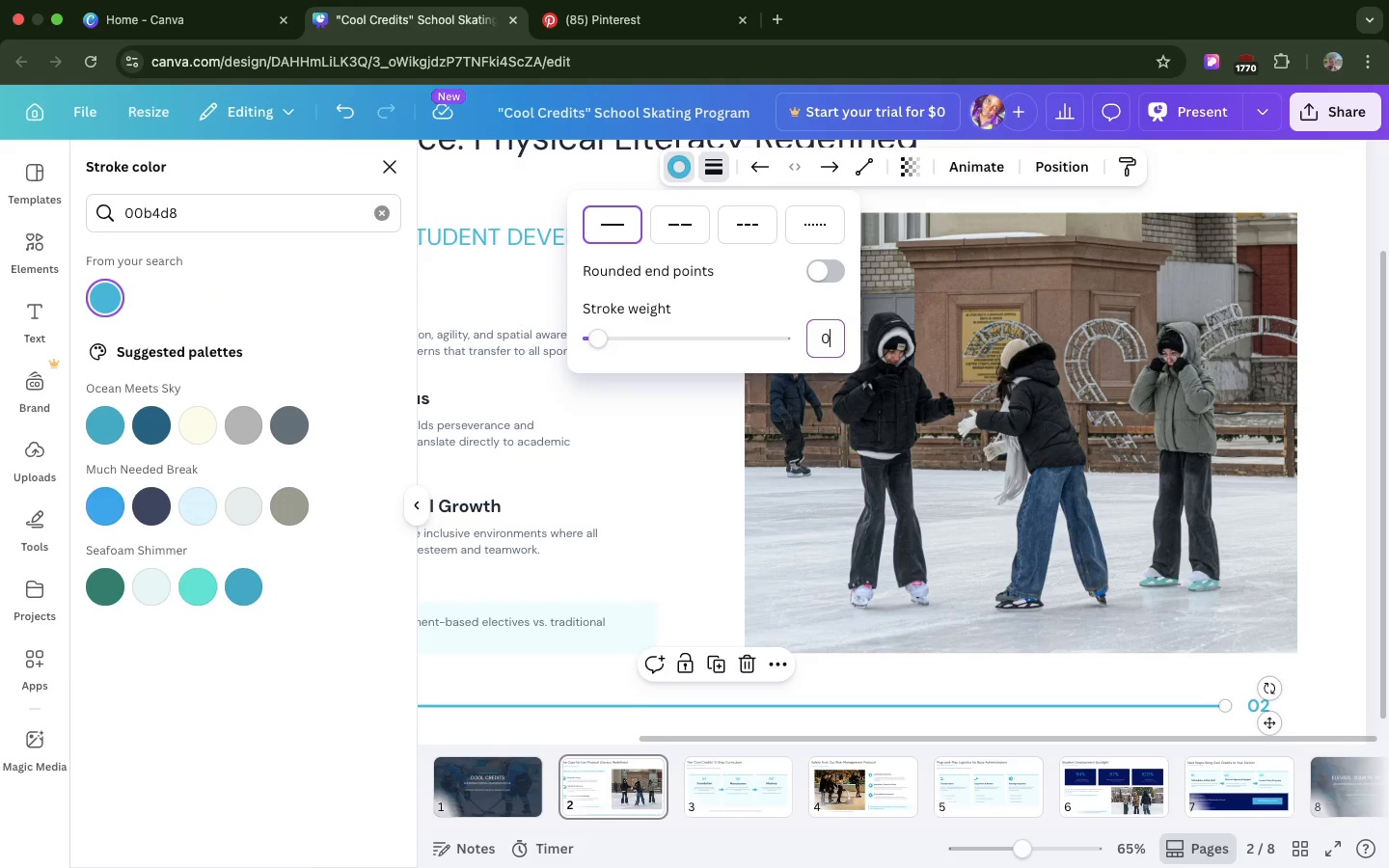 
key(Comma)
 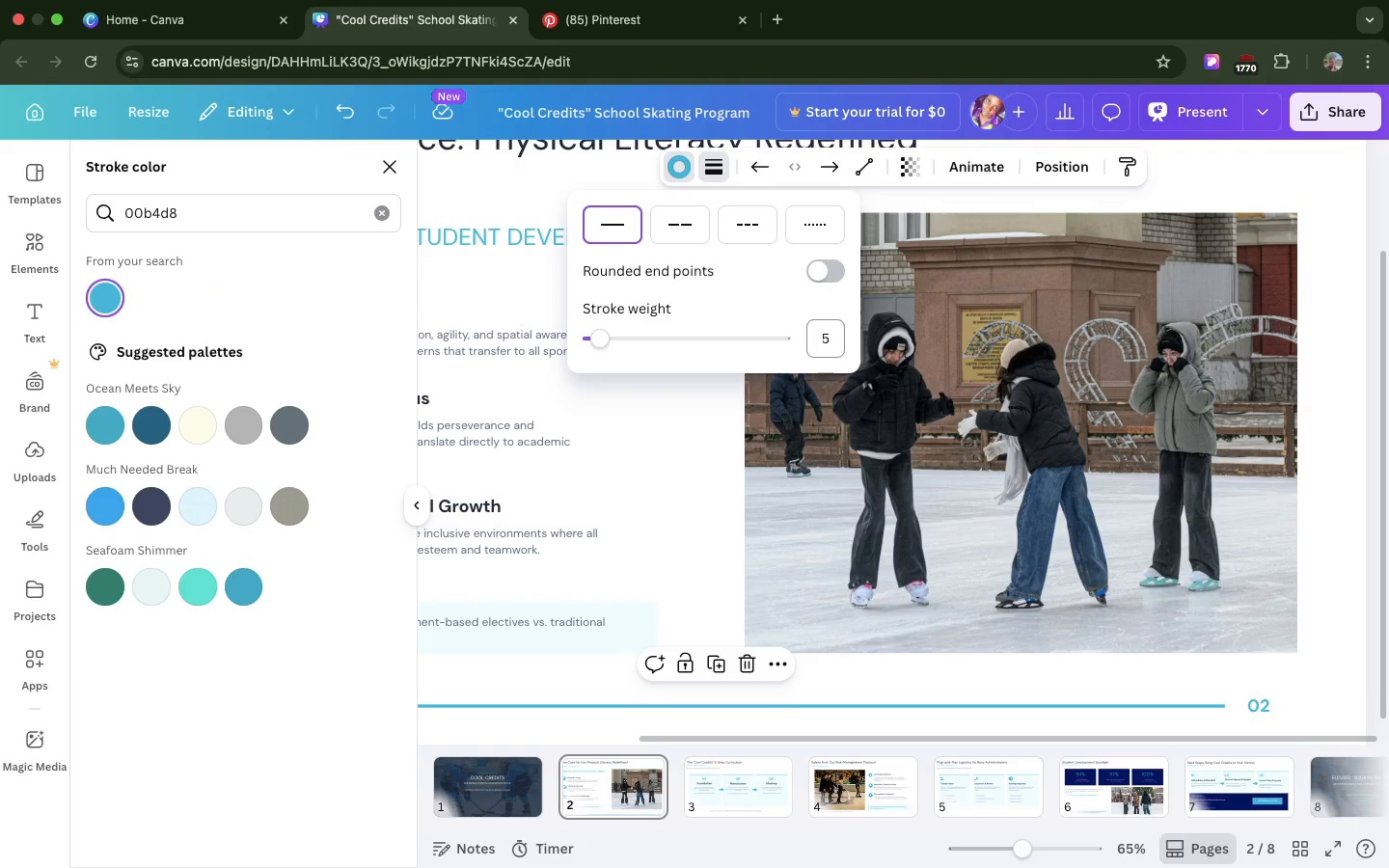 
key(5)
 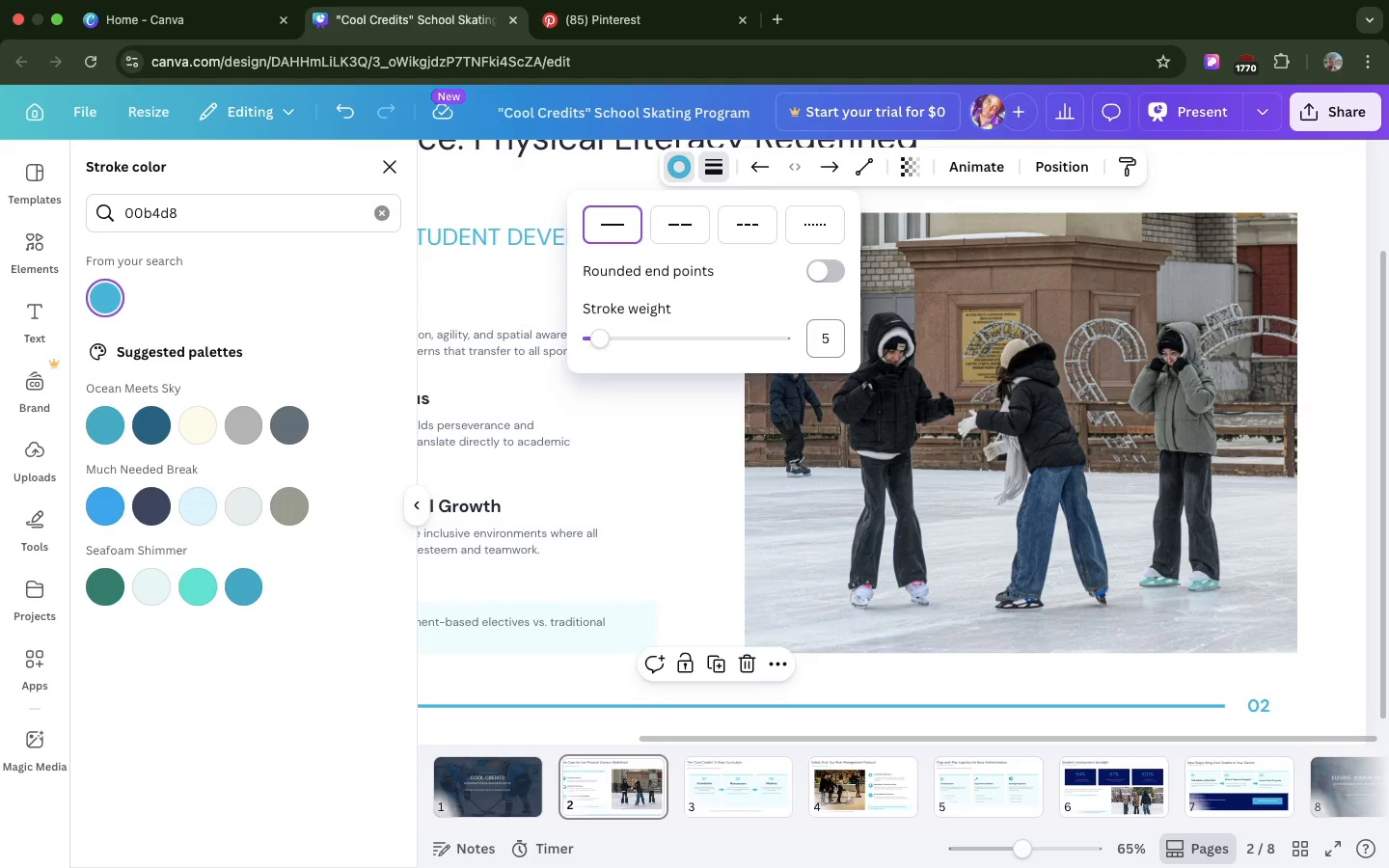 
key(Enter)
 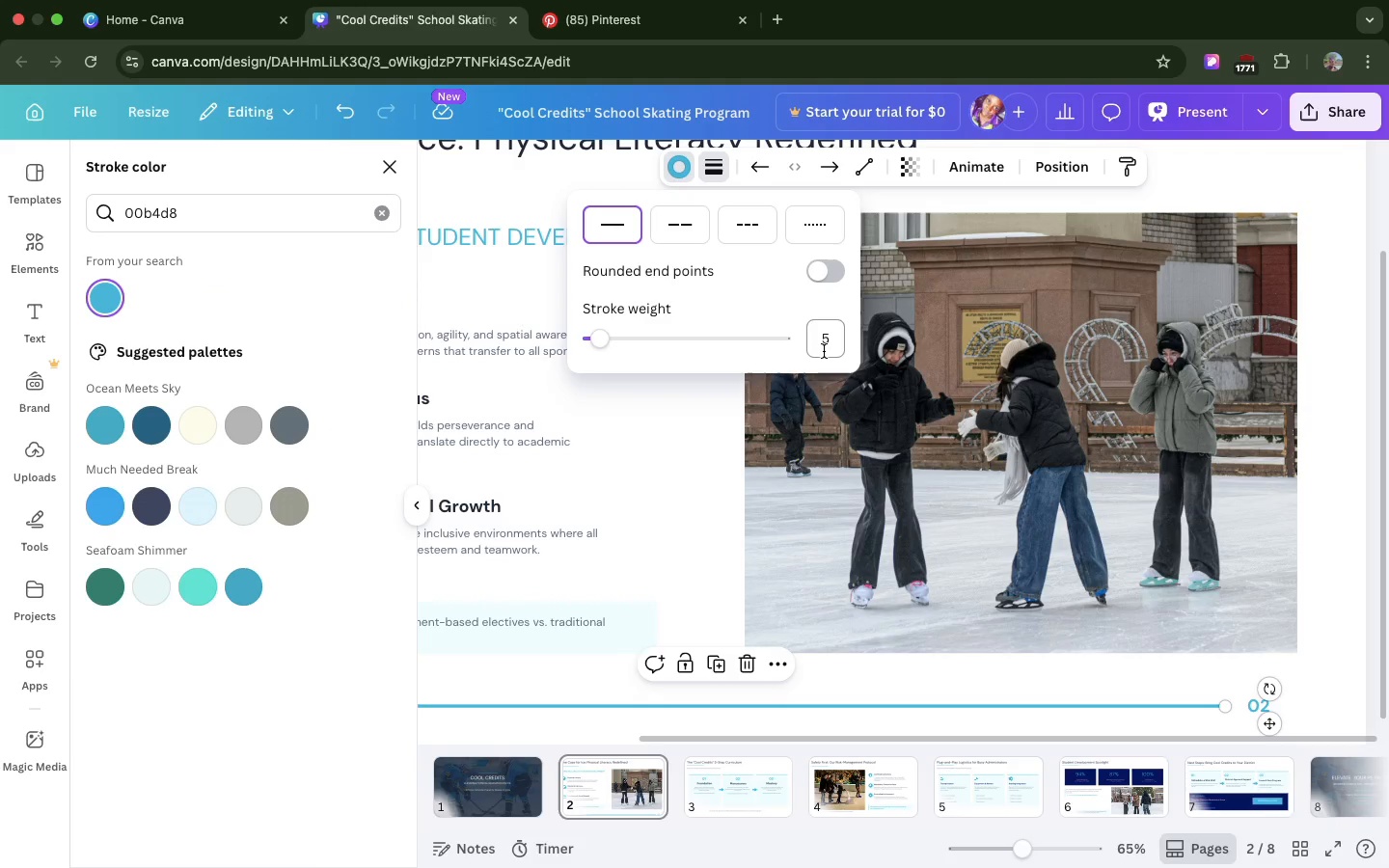 
left_click([824, 347])
 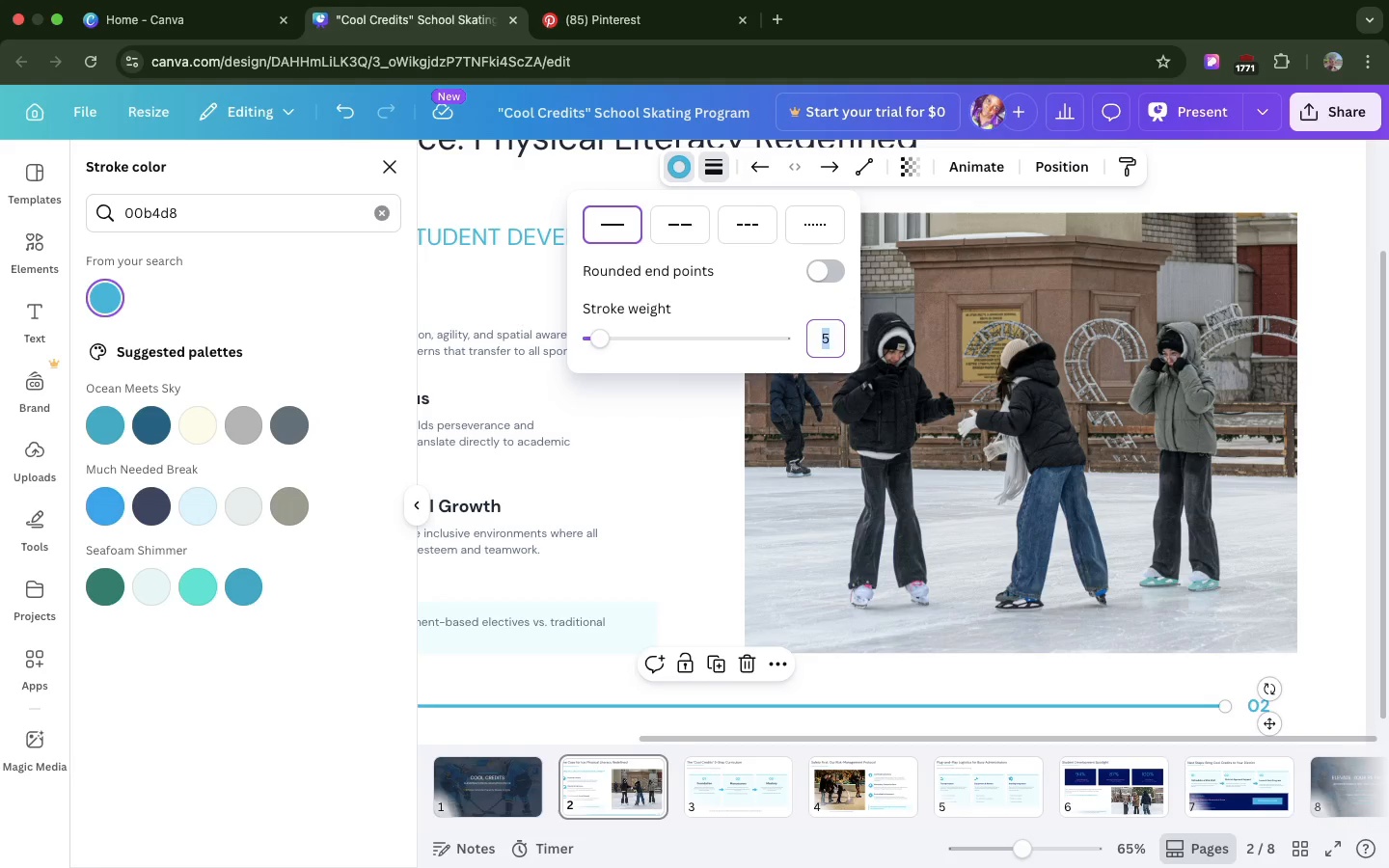 
key(1)
 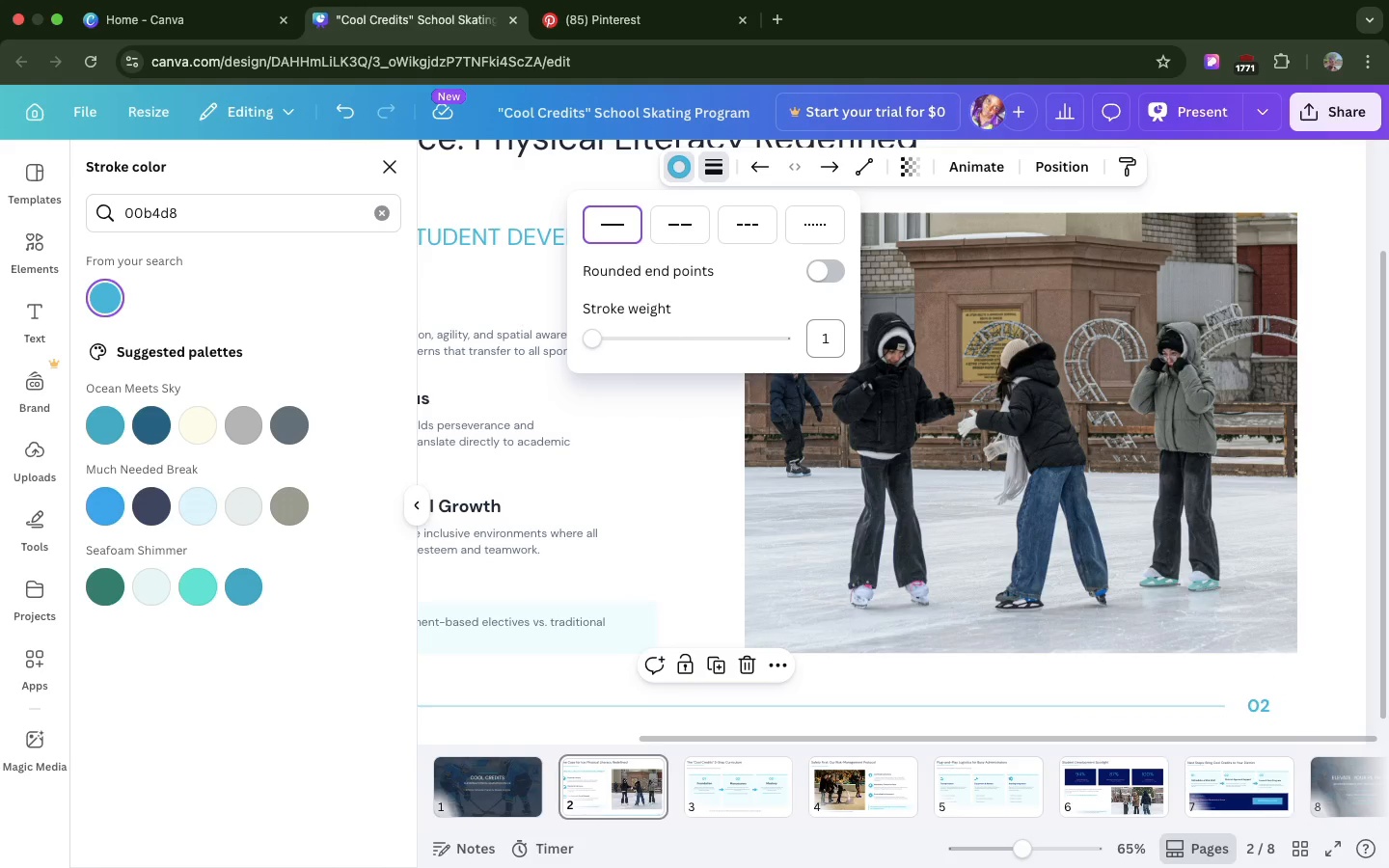 
key(Enter)
 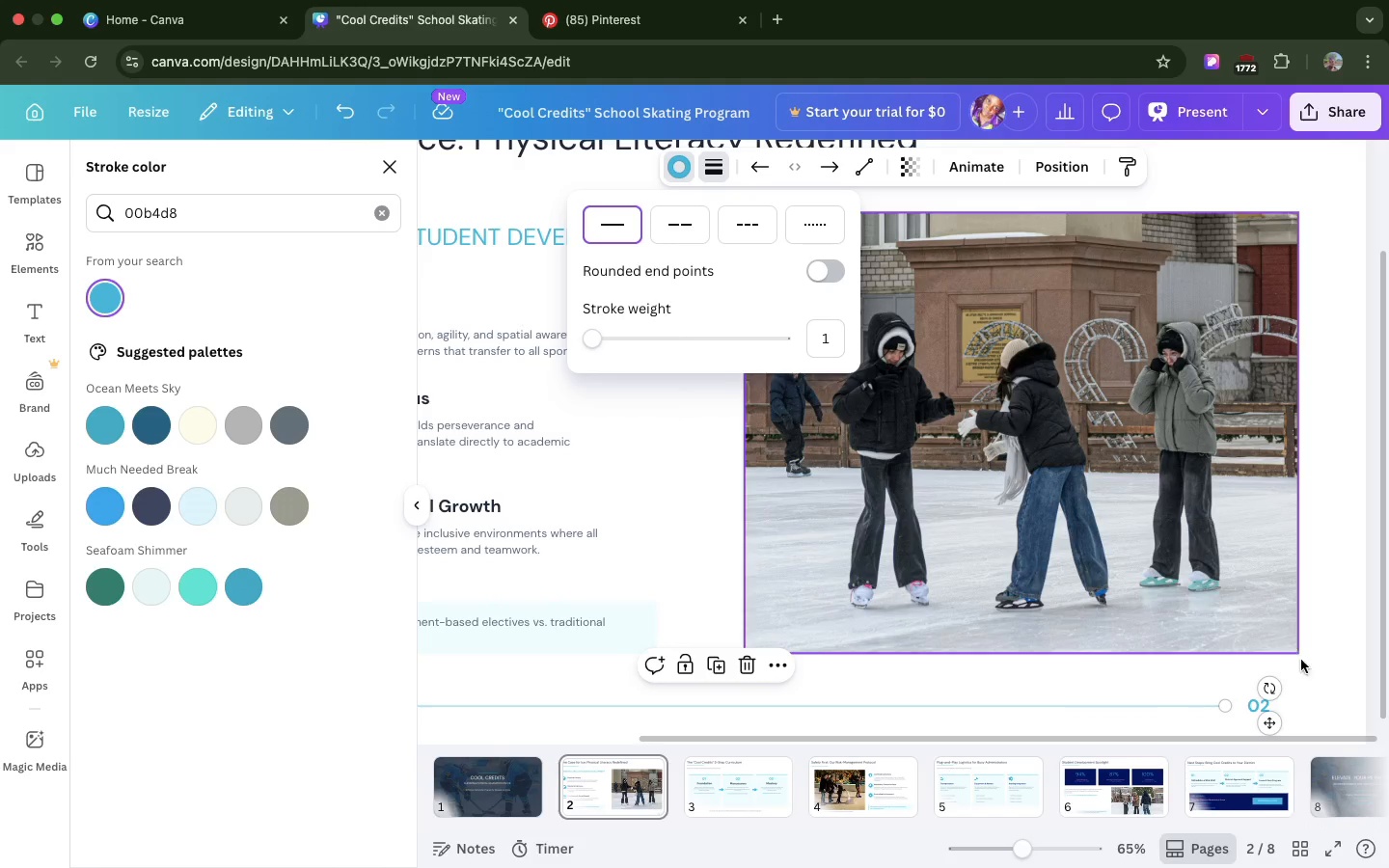 
left_click([1307, 685])
 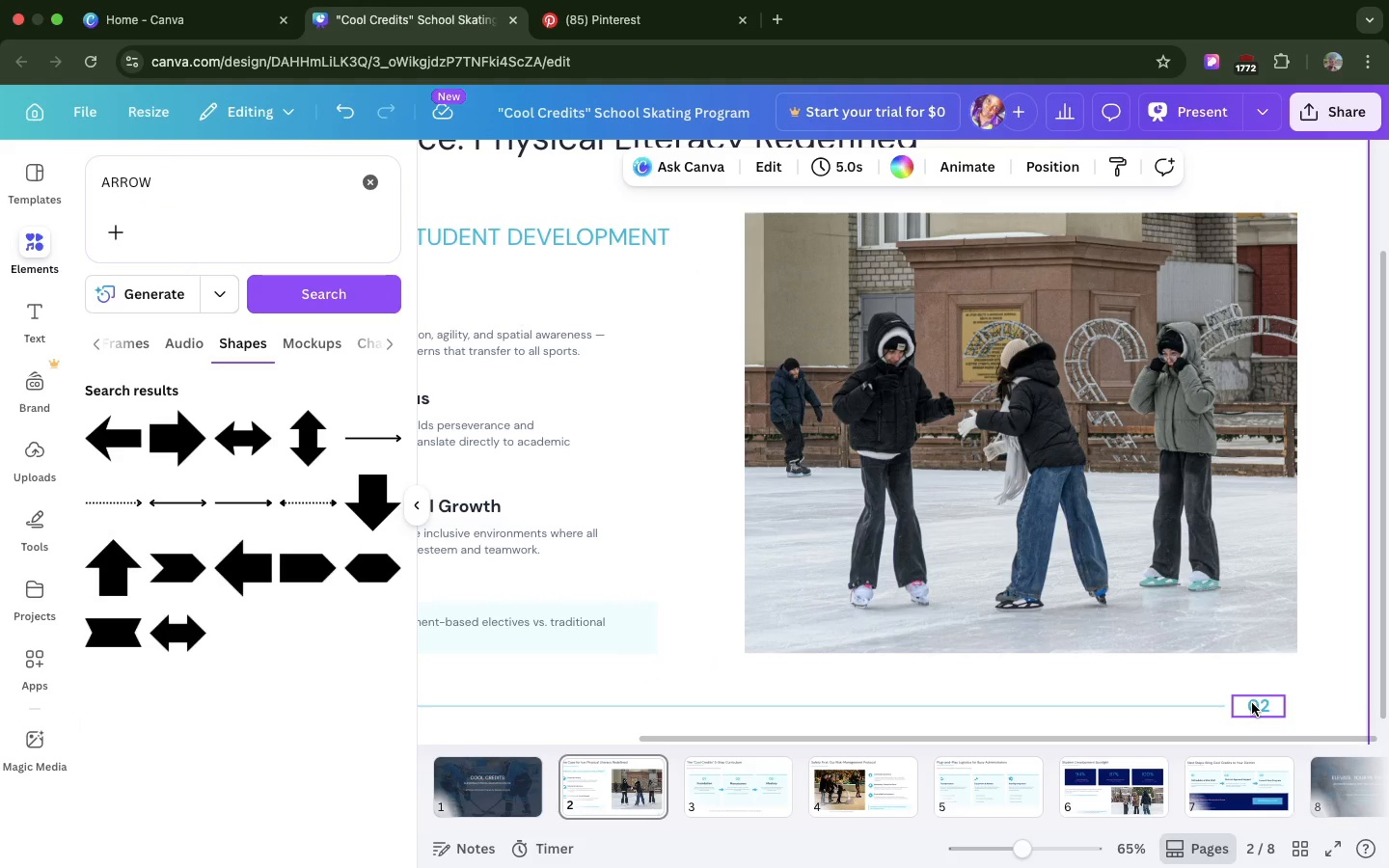 
left_click([1252, 703])
 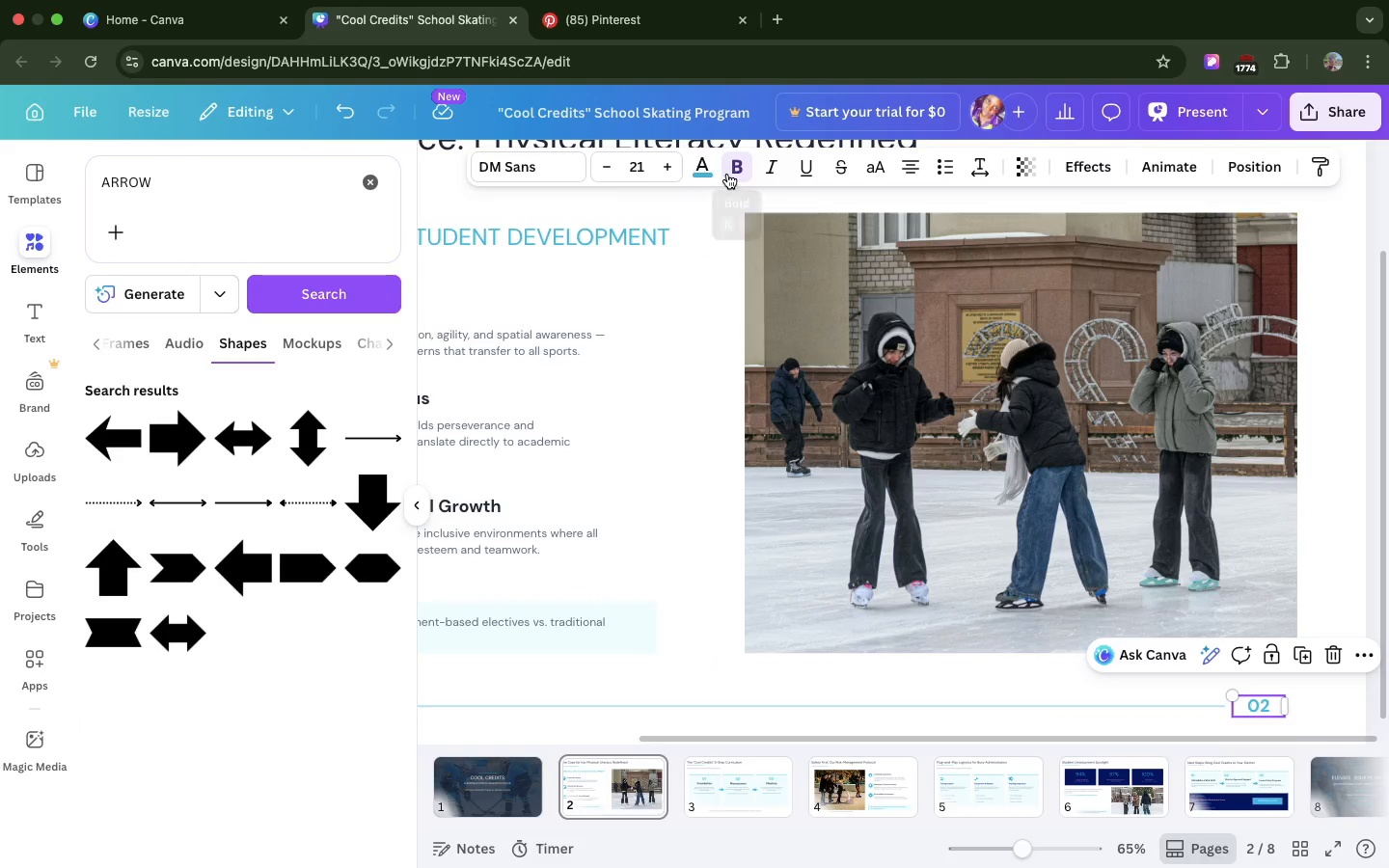 
left_click([727, 174])
 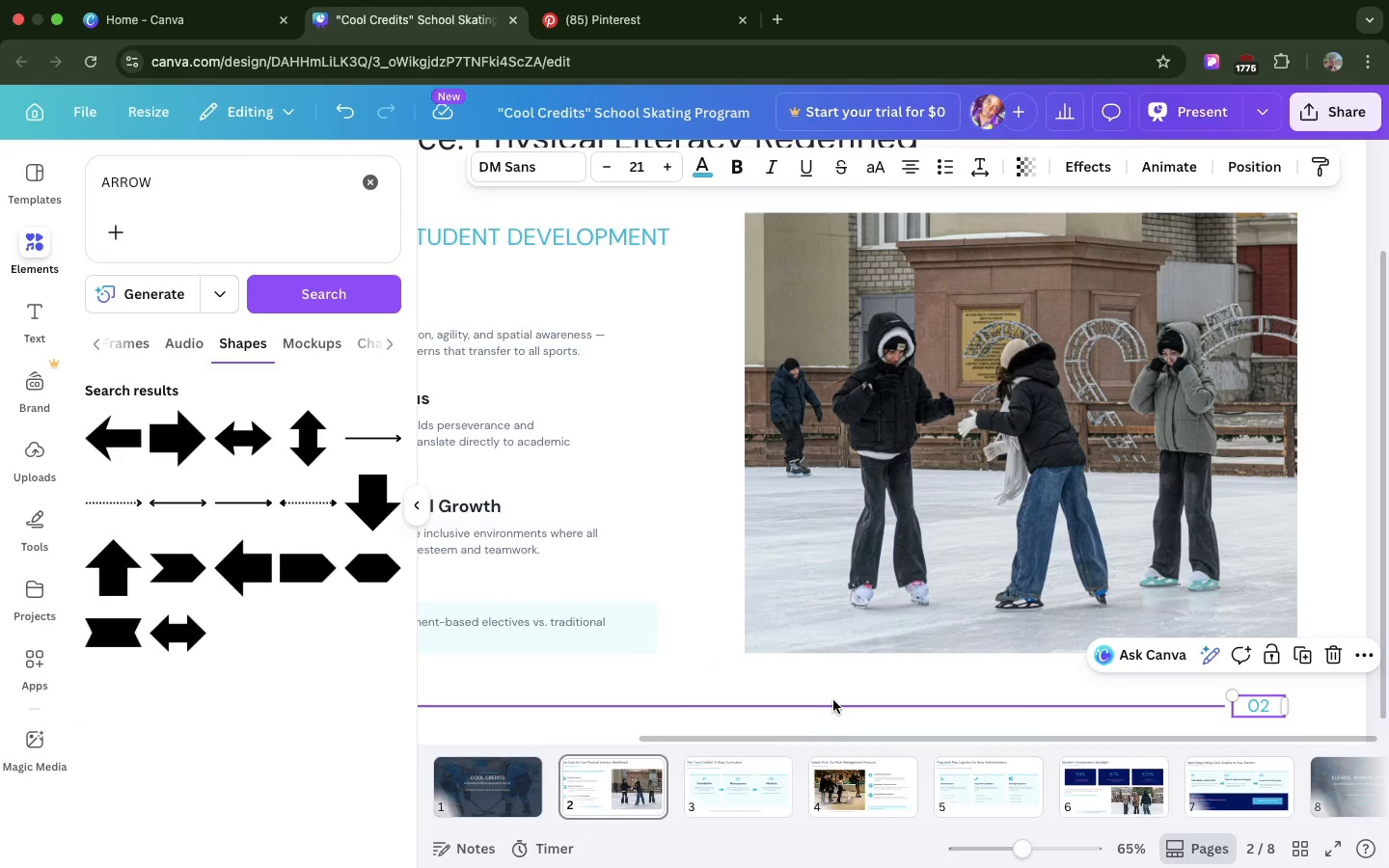 
hold_key(key=ShiftLeft, duration=0.72)
left_click([833, 700])
 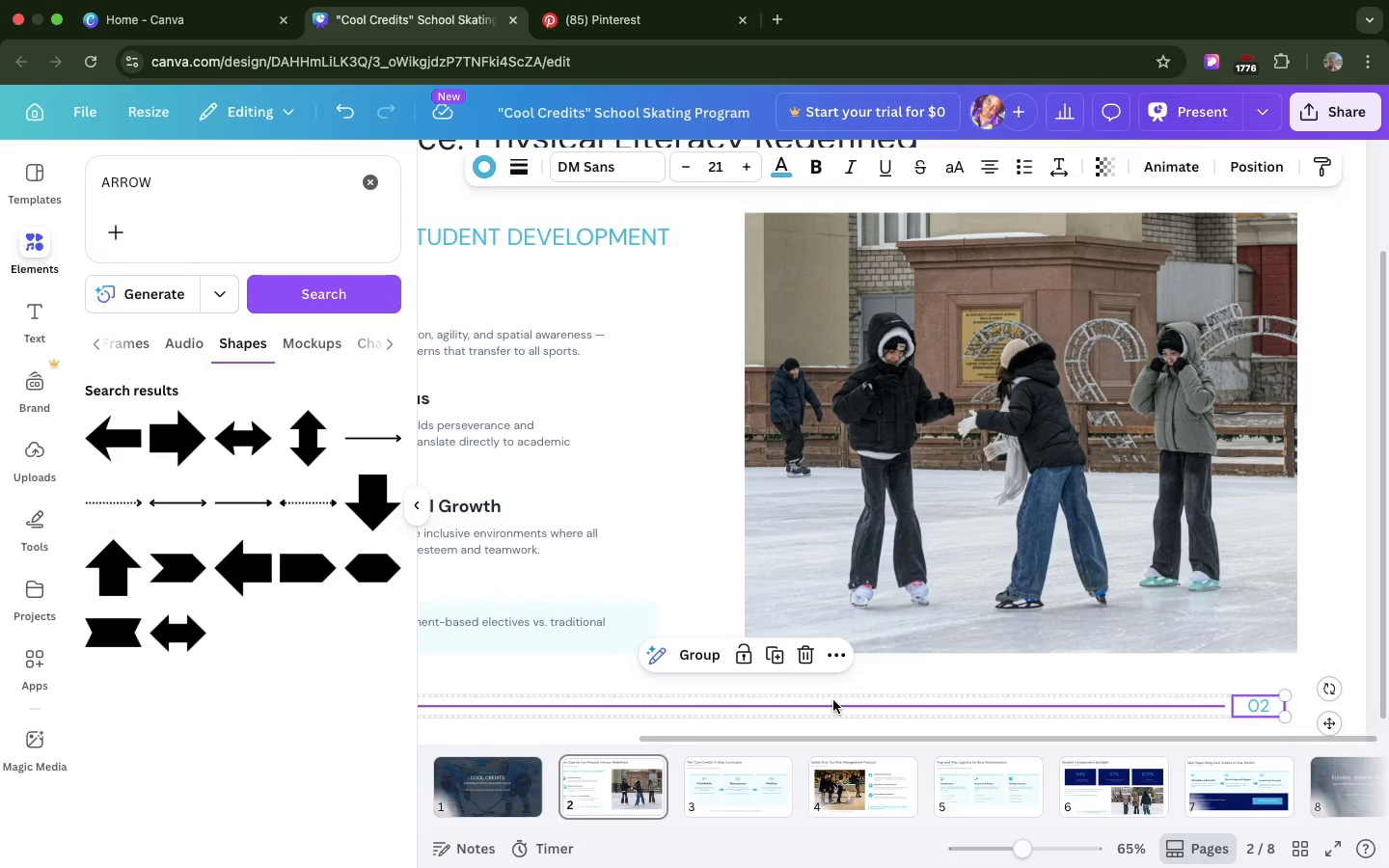 
key(Meta+C)
 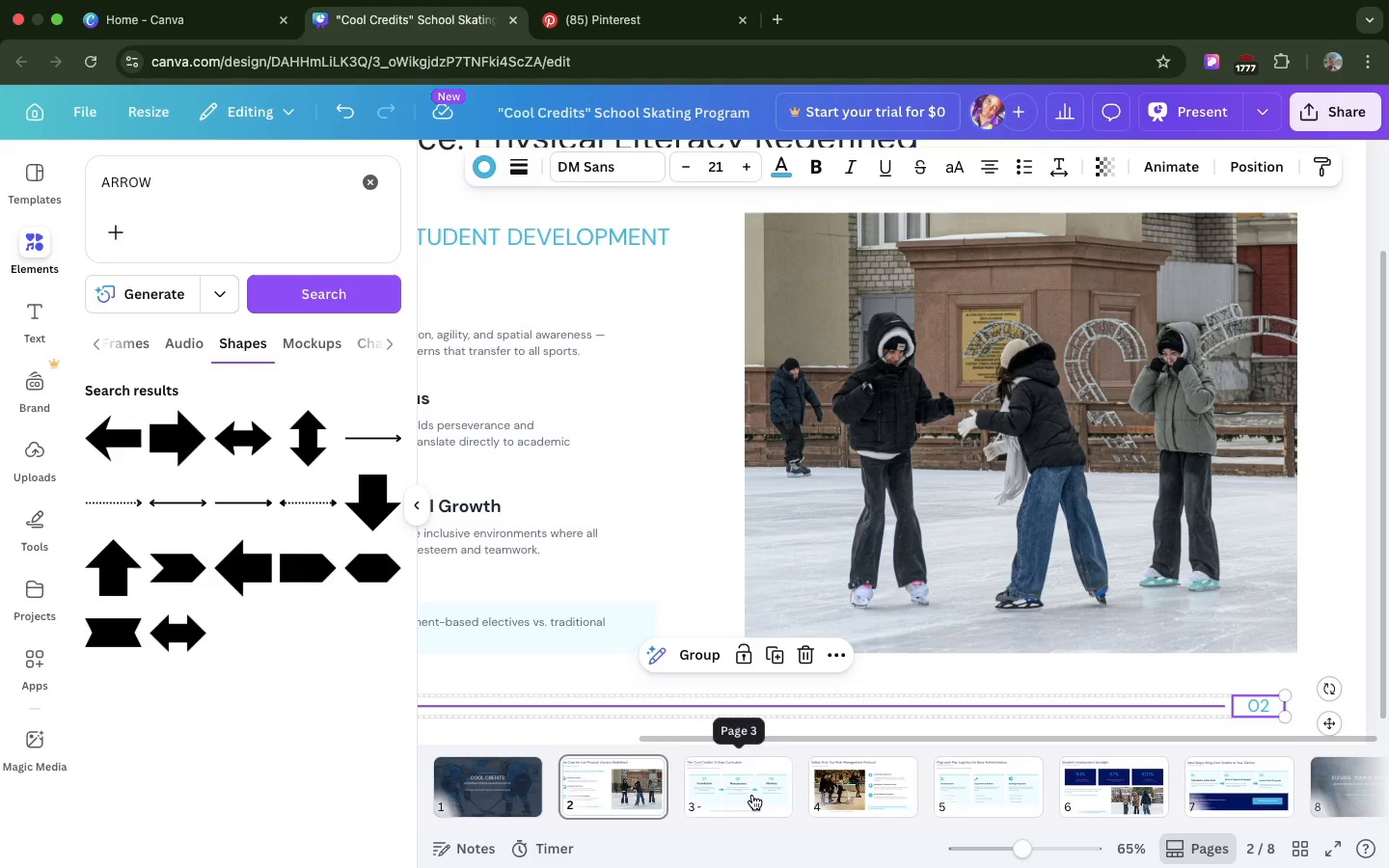 
left_click([752, 795])
 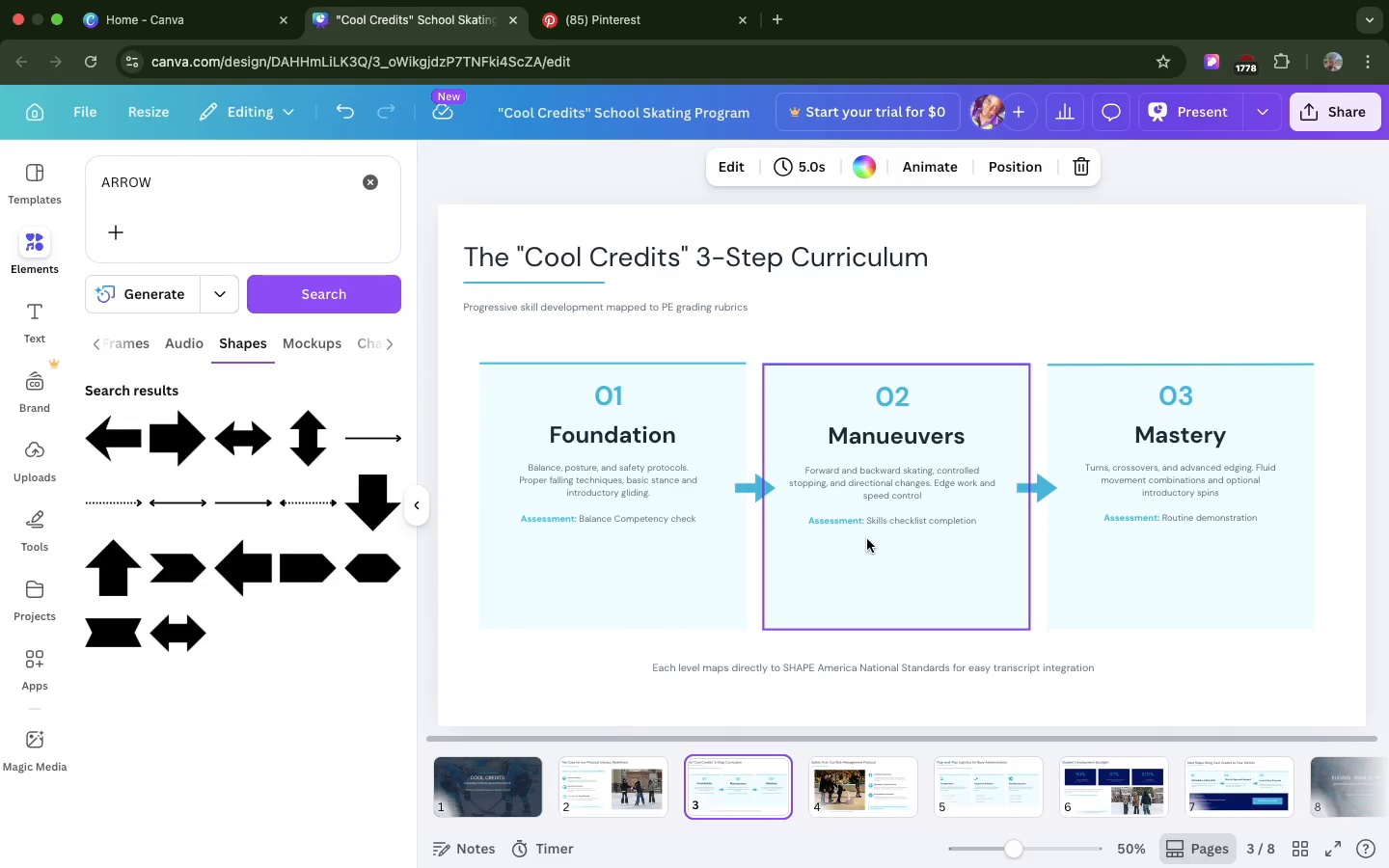 
key(Meta+V)
 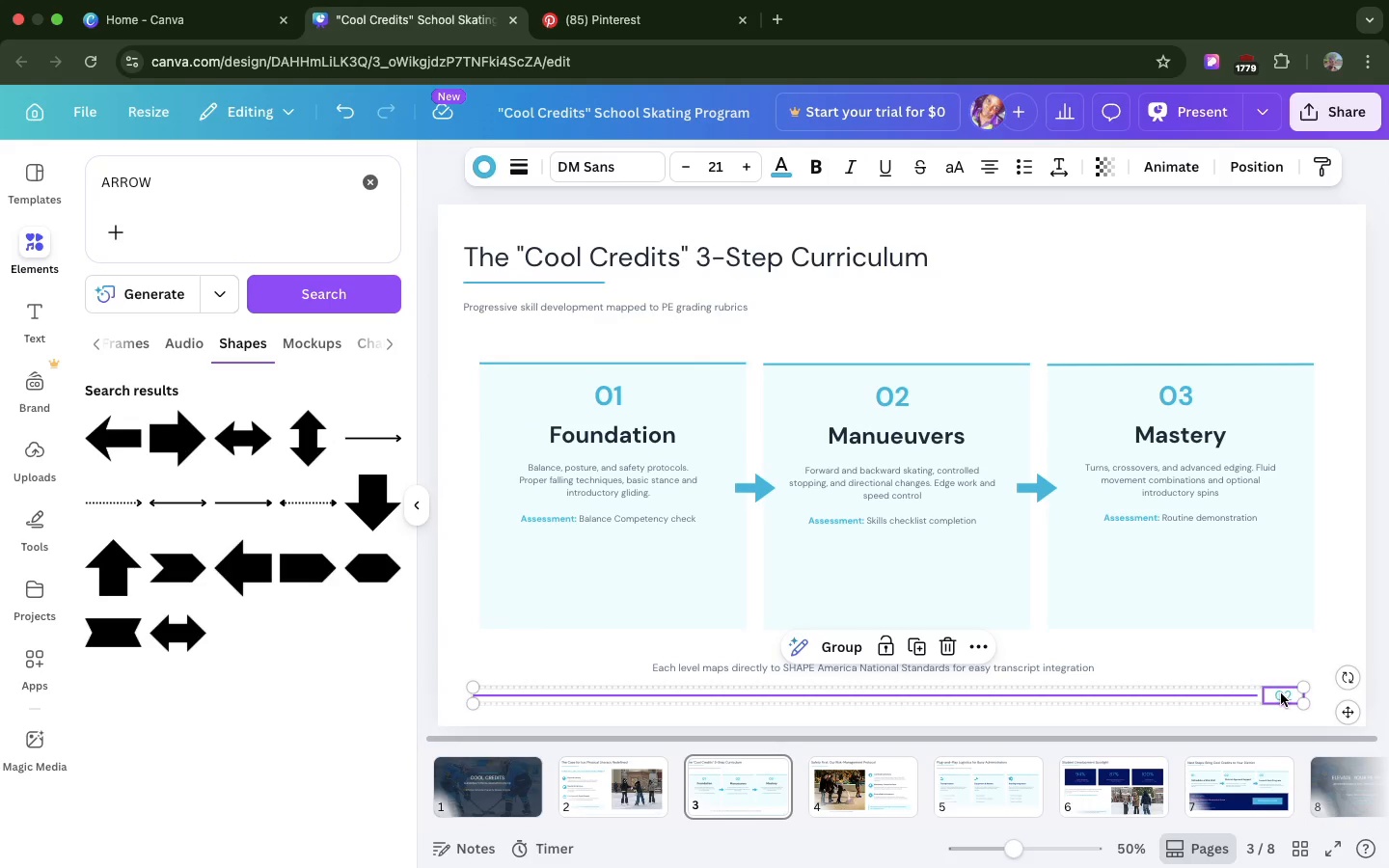 
double_click([1281, 693])
 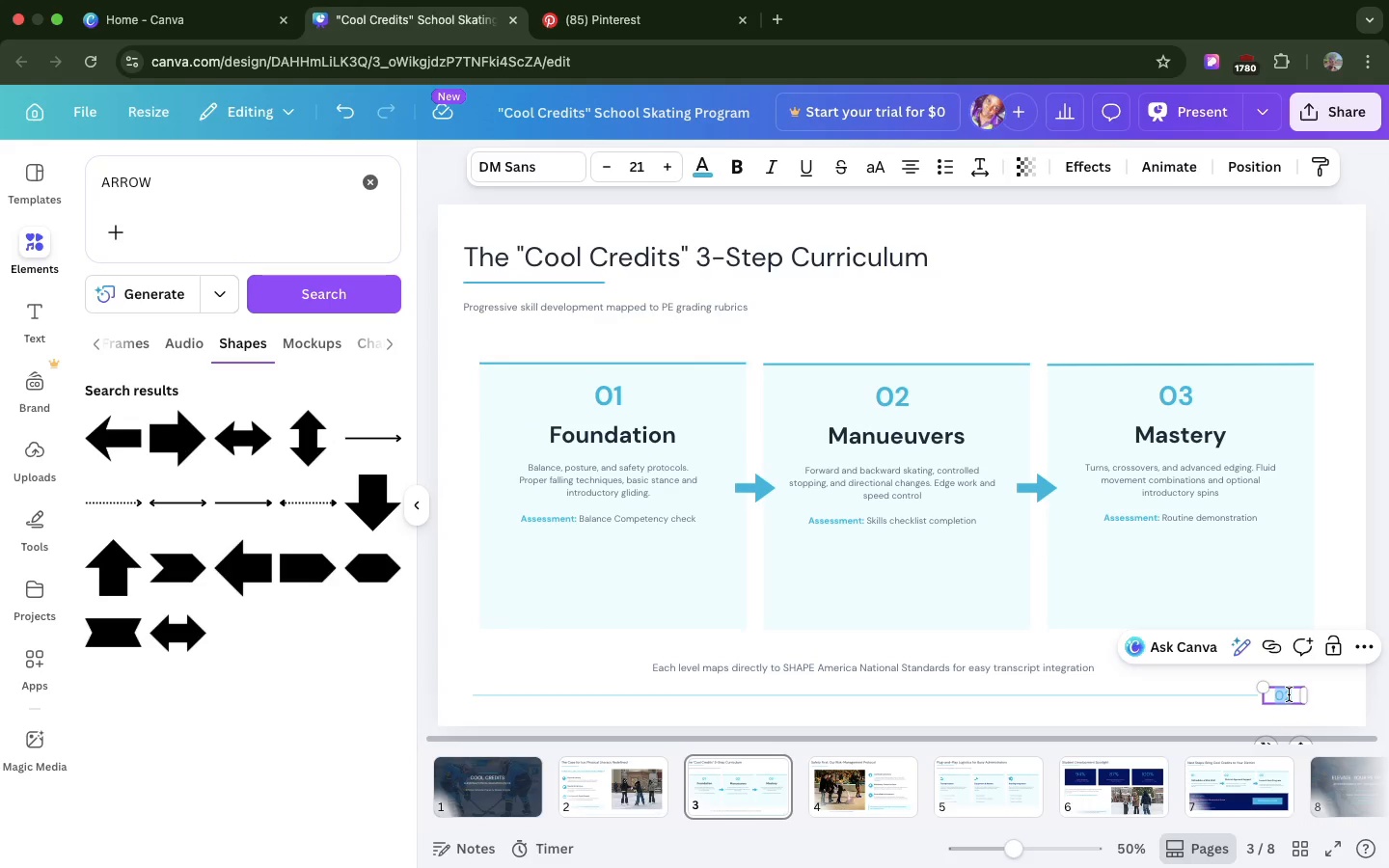 
left_click([1289, 694])
 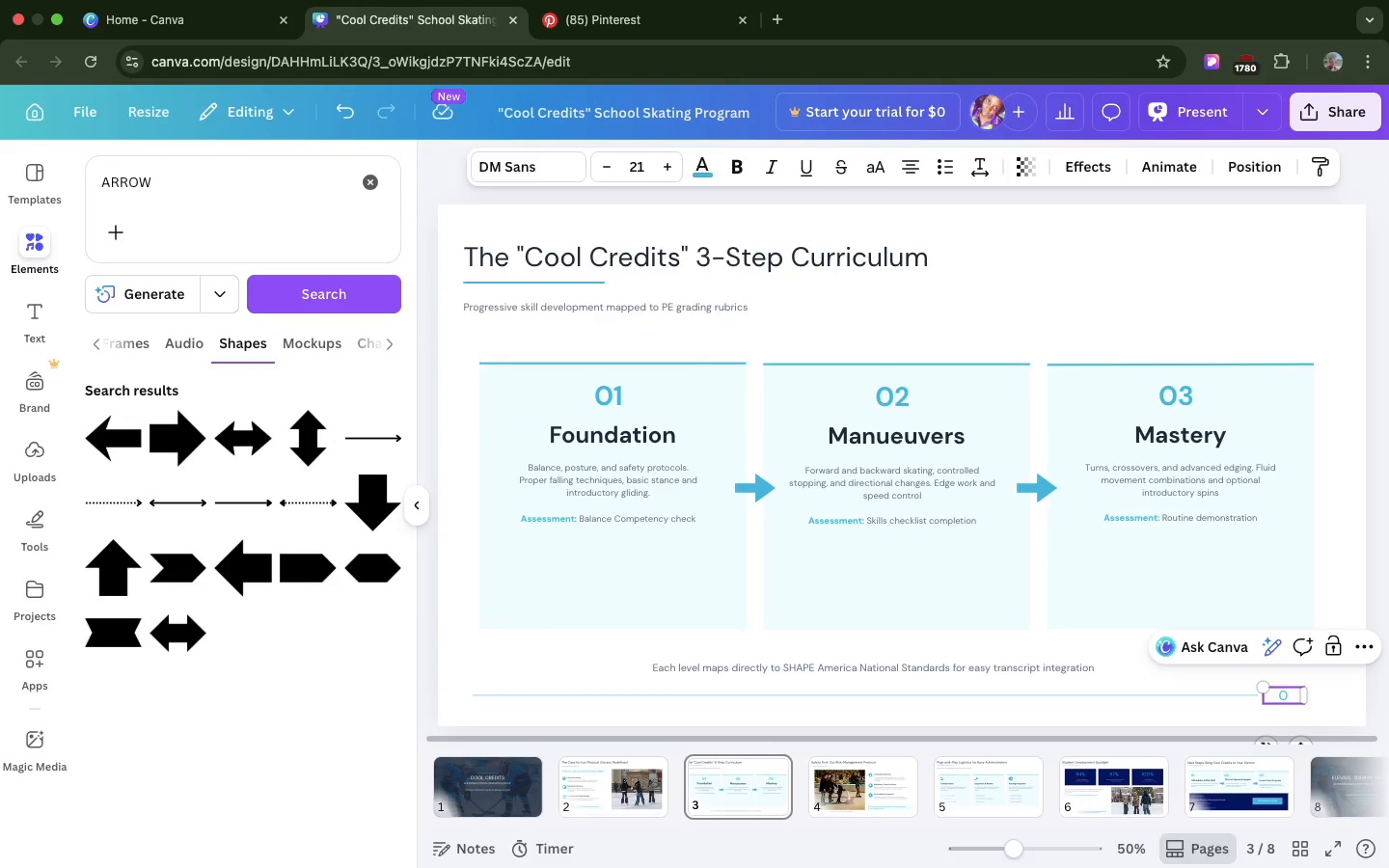 
key(Backspace)
 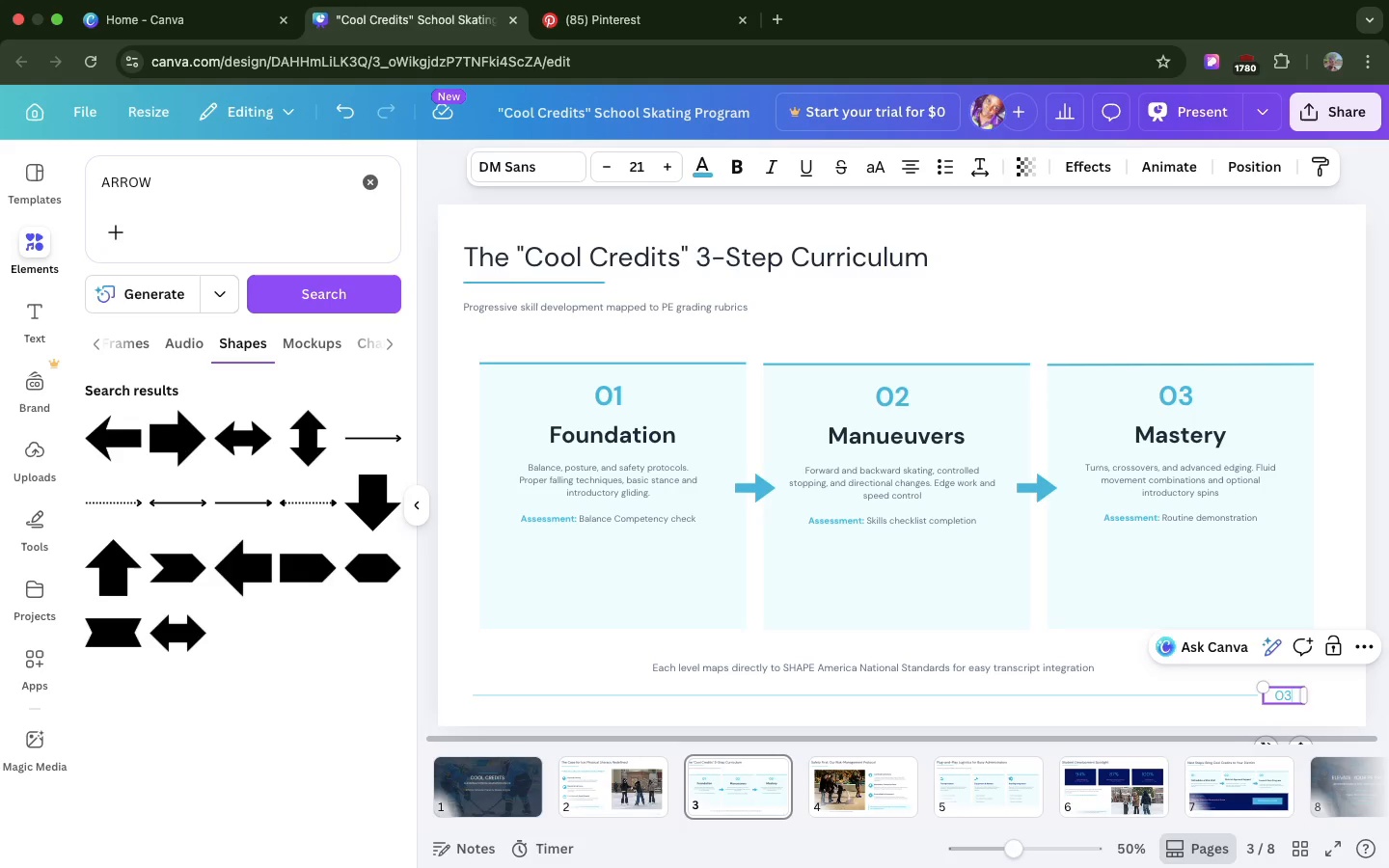 
key(3)
 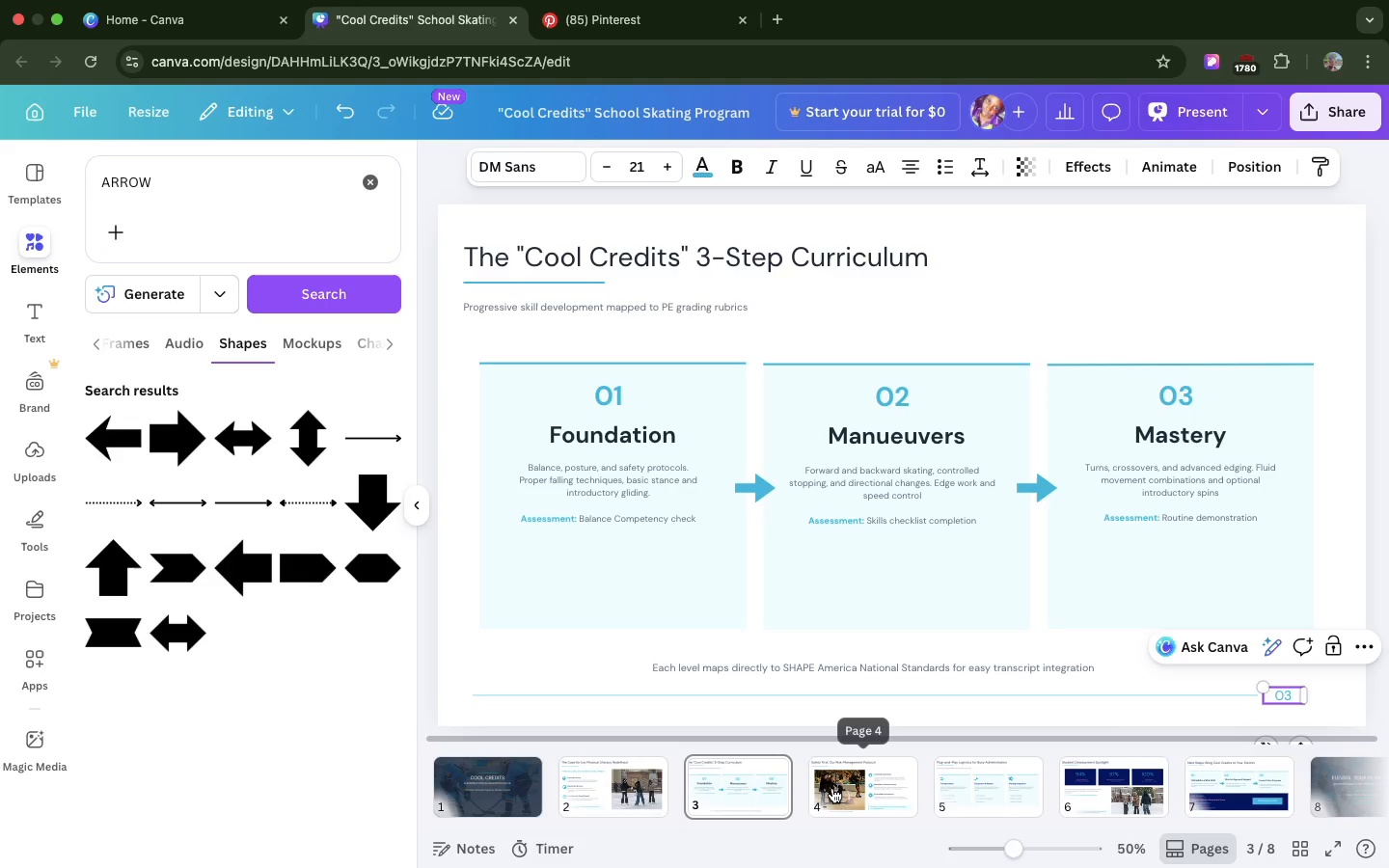 
left_click([832, 788])
 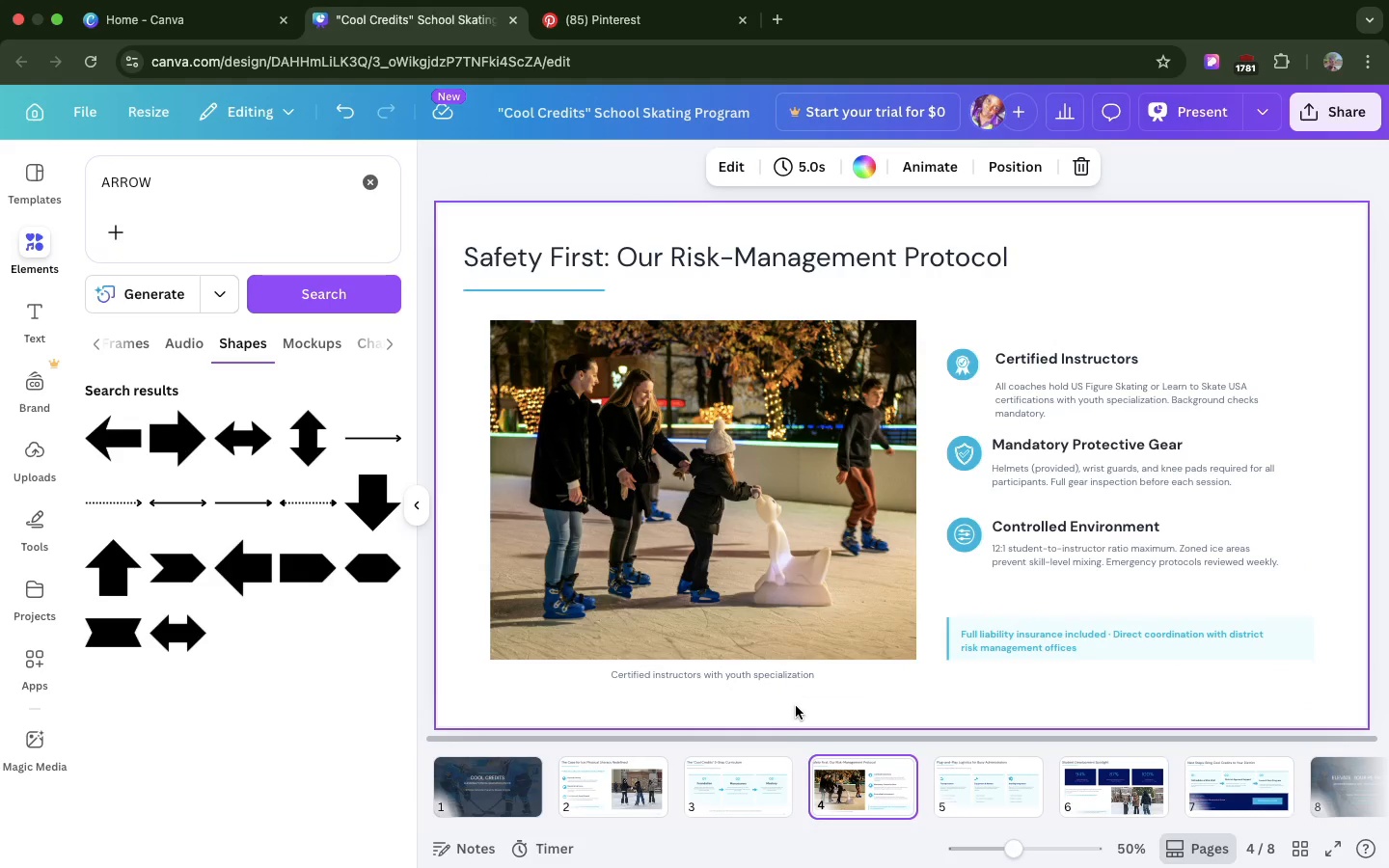 
left_click([796, 706])
 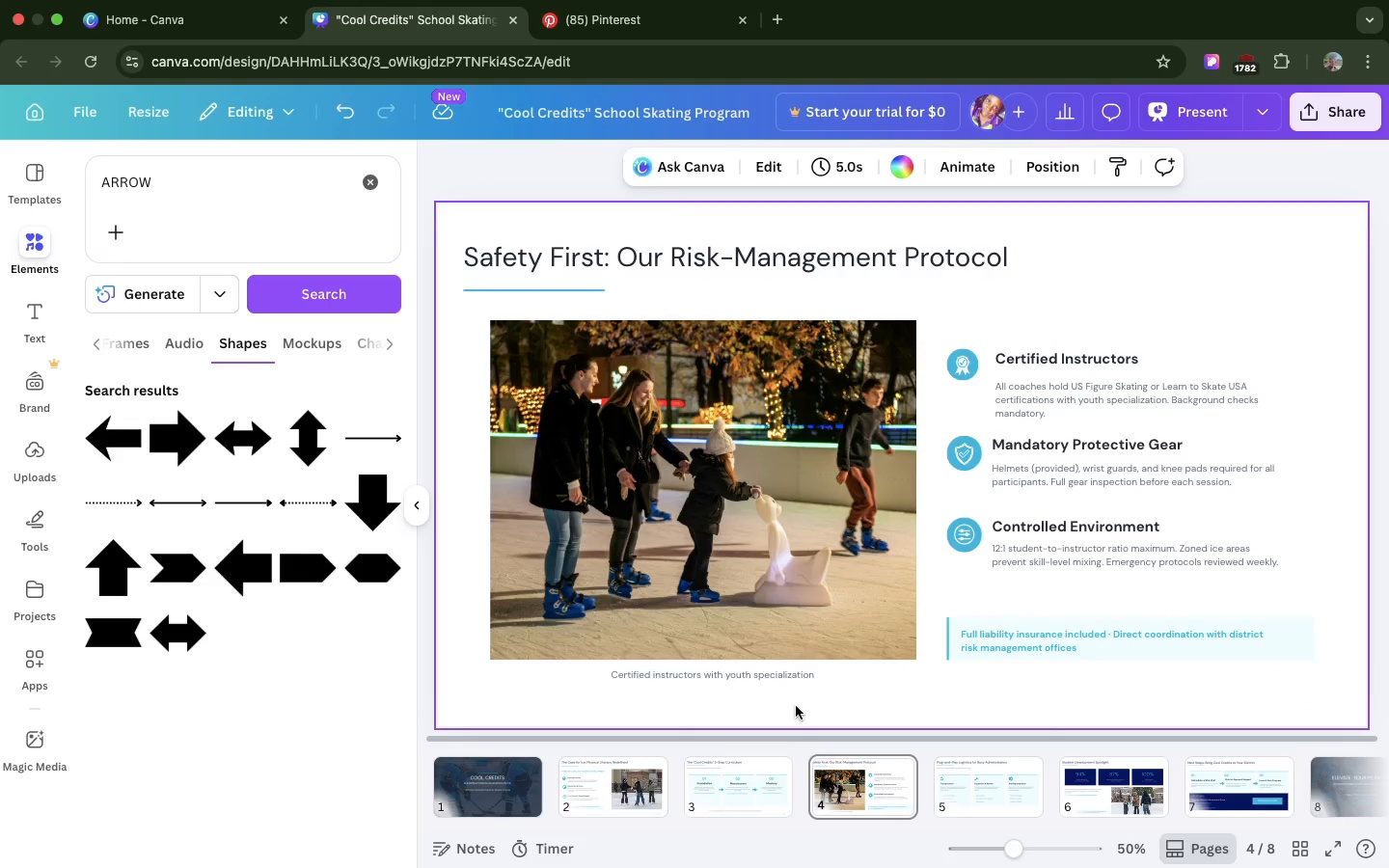 
key(Meta+V)
 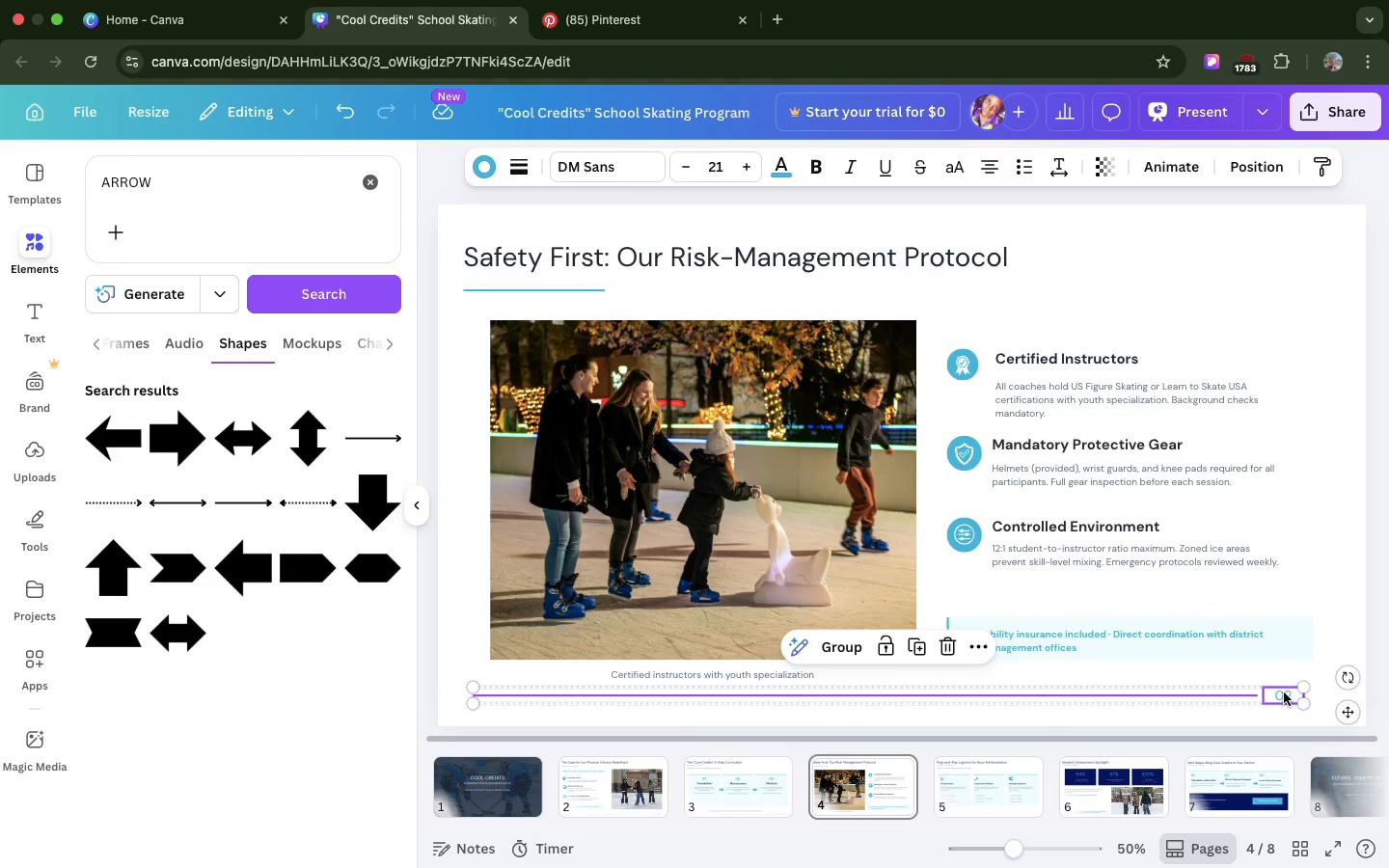 
double_click([1284, 696])
 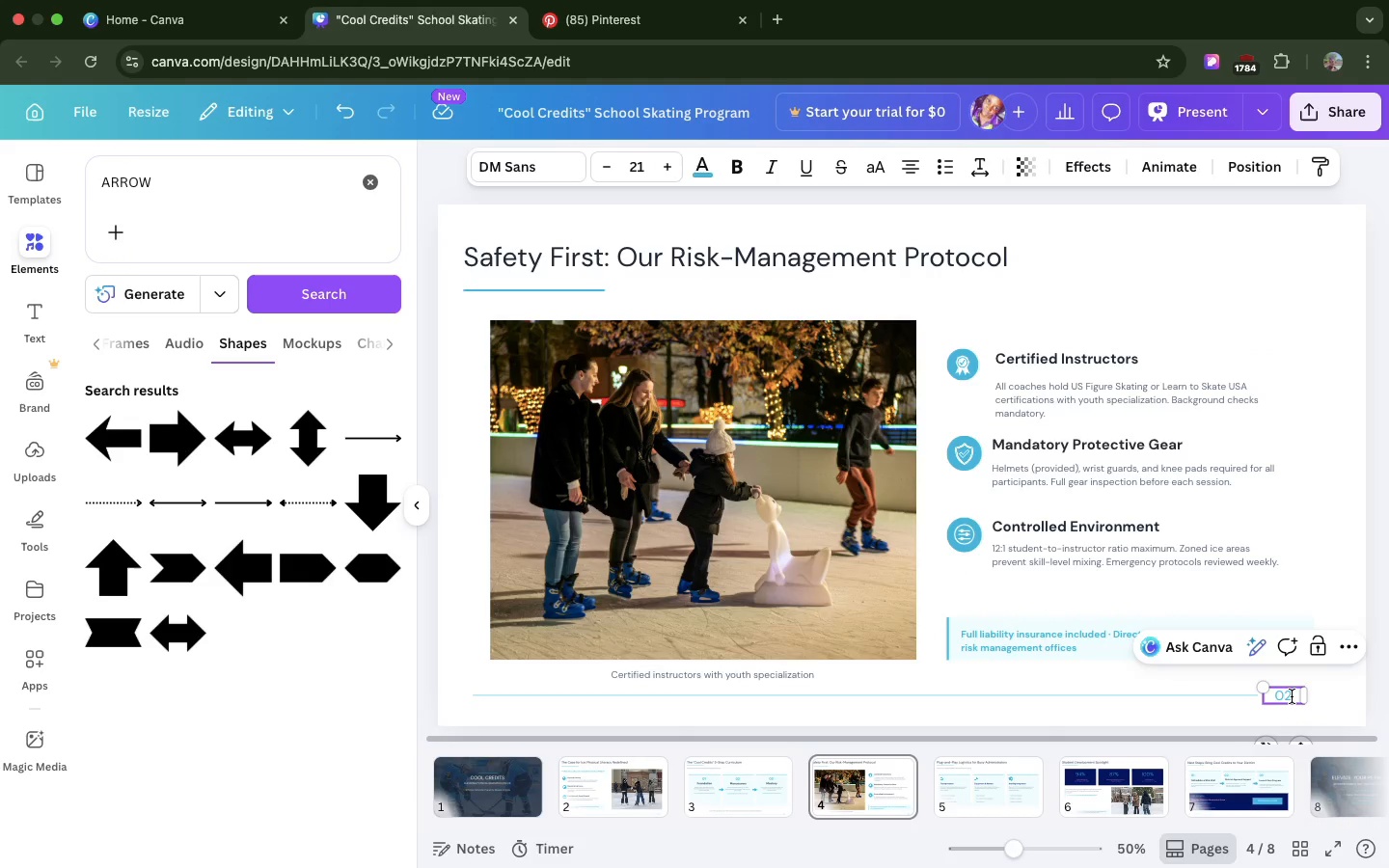 
left_click([1292, 696])
 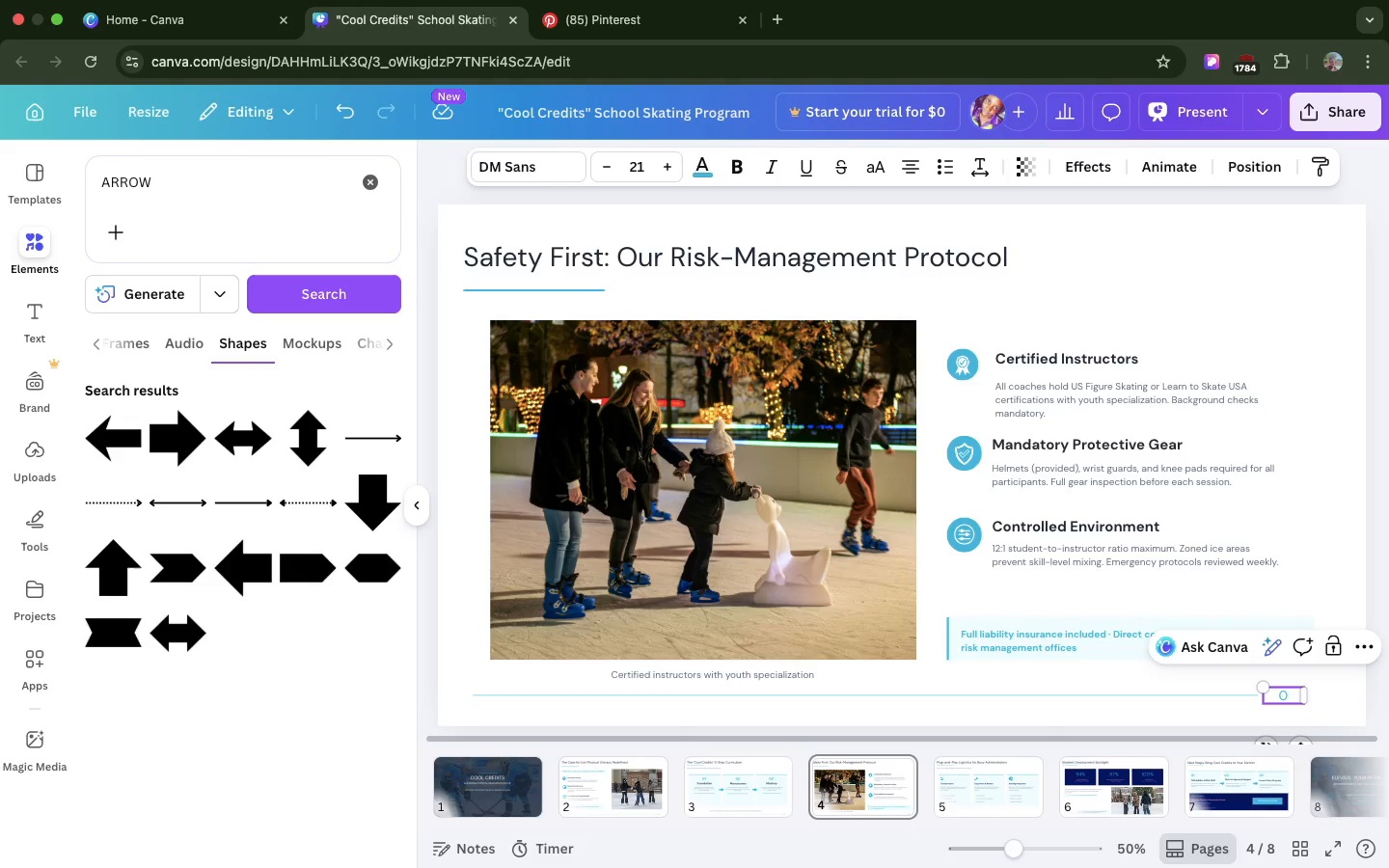 
key(Backspace)
 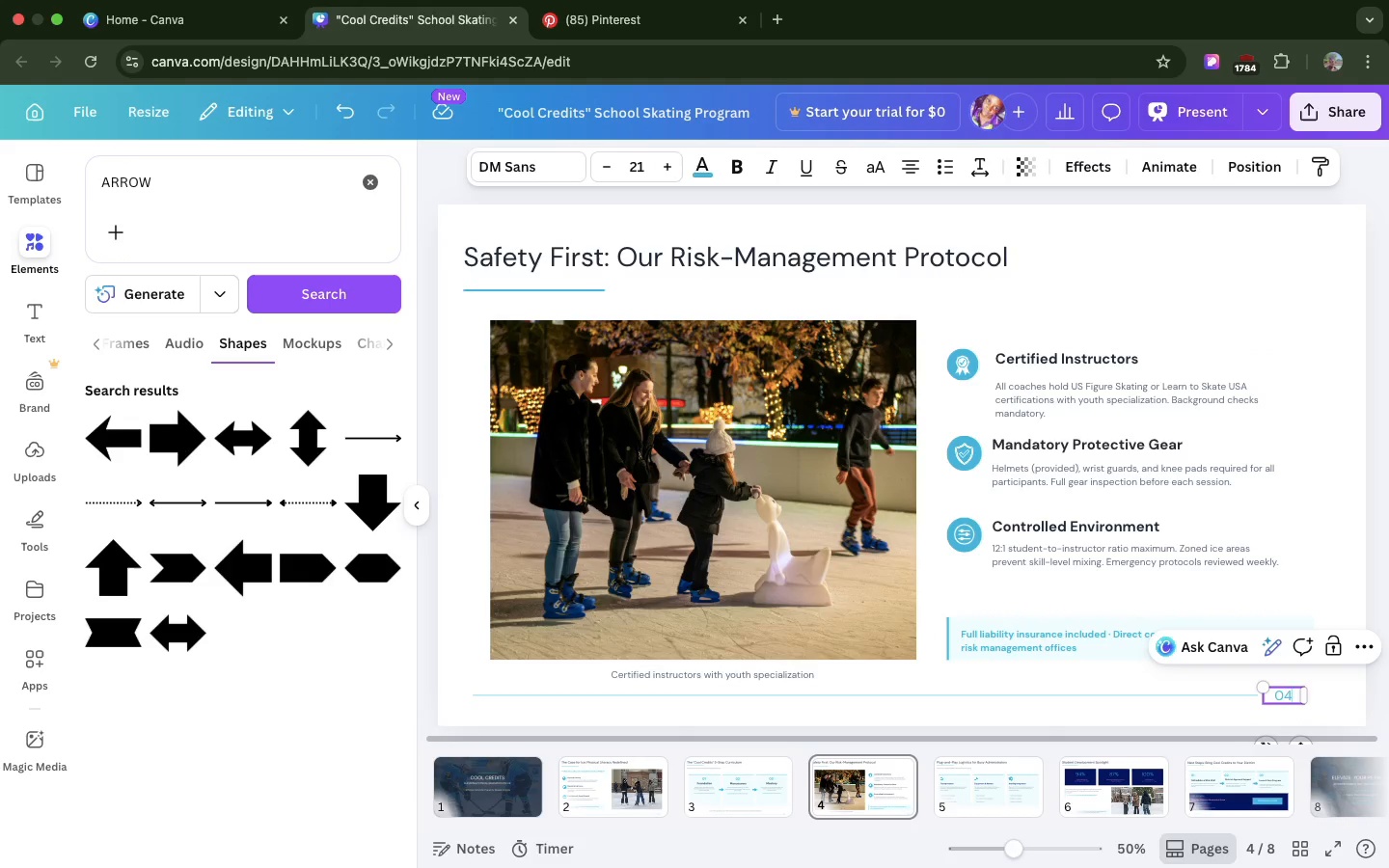 
key(4)
 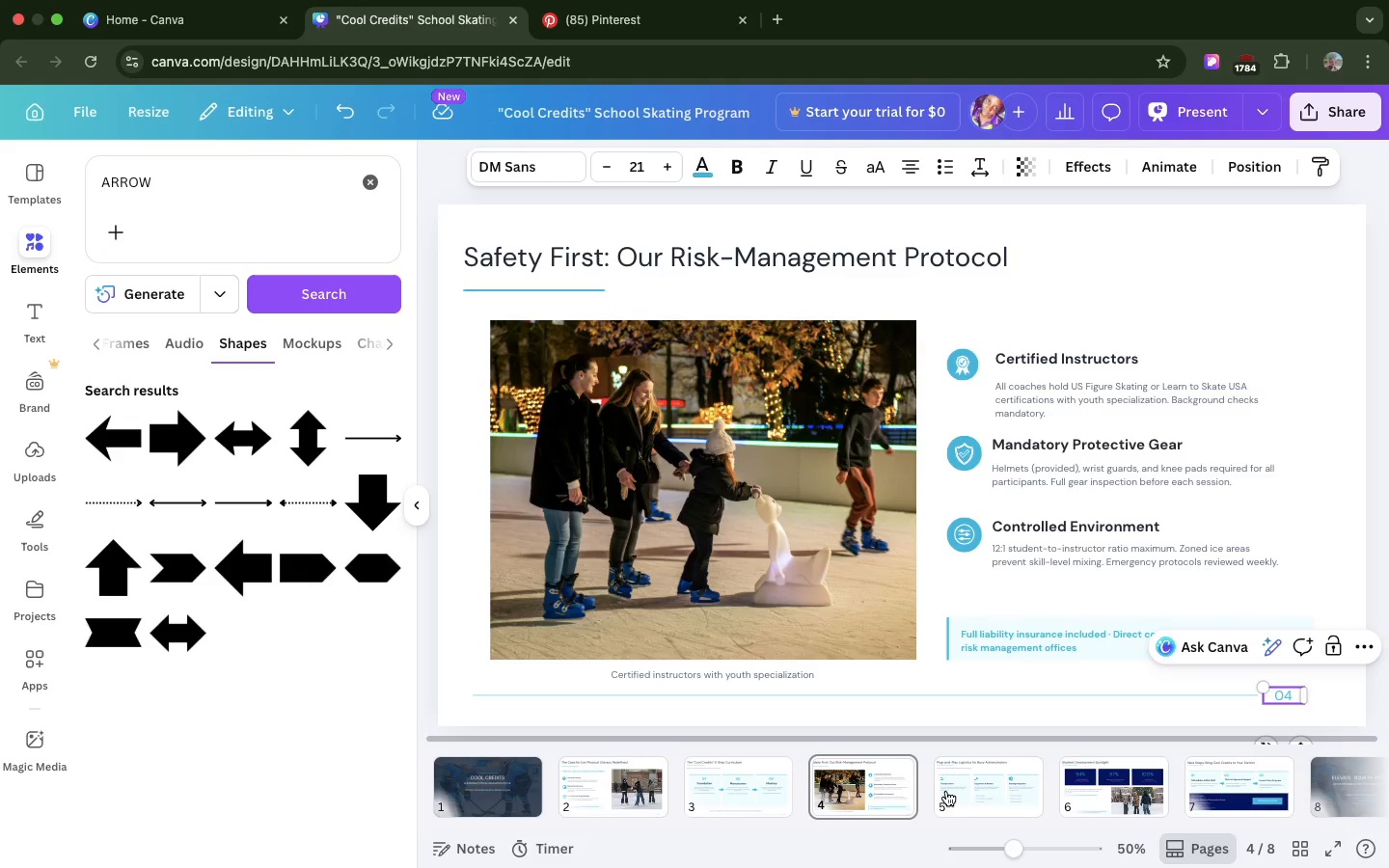 
left_click([946, 791])
 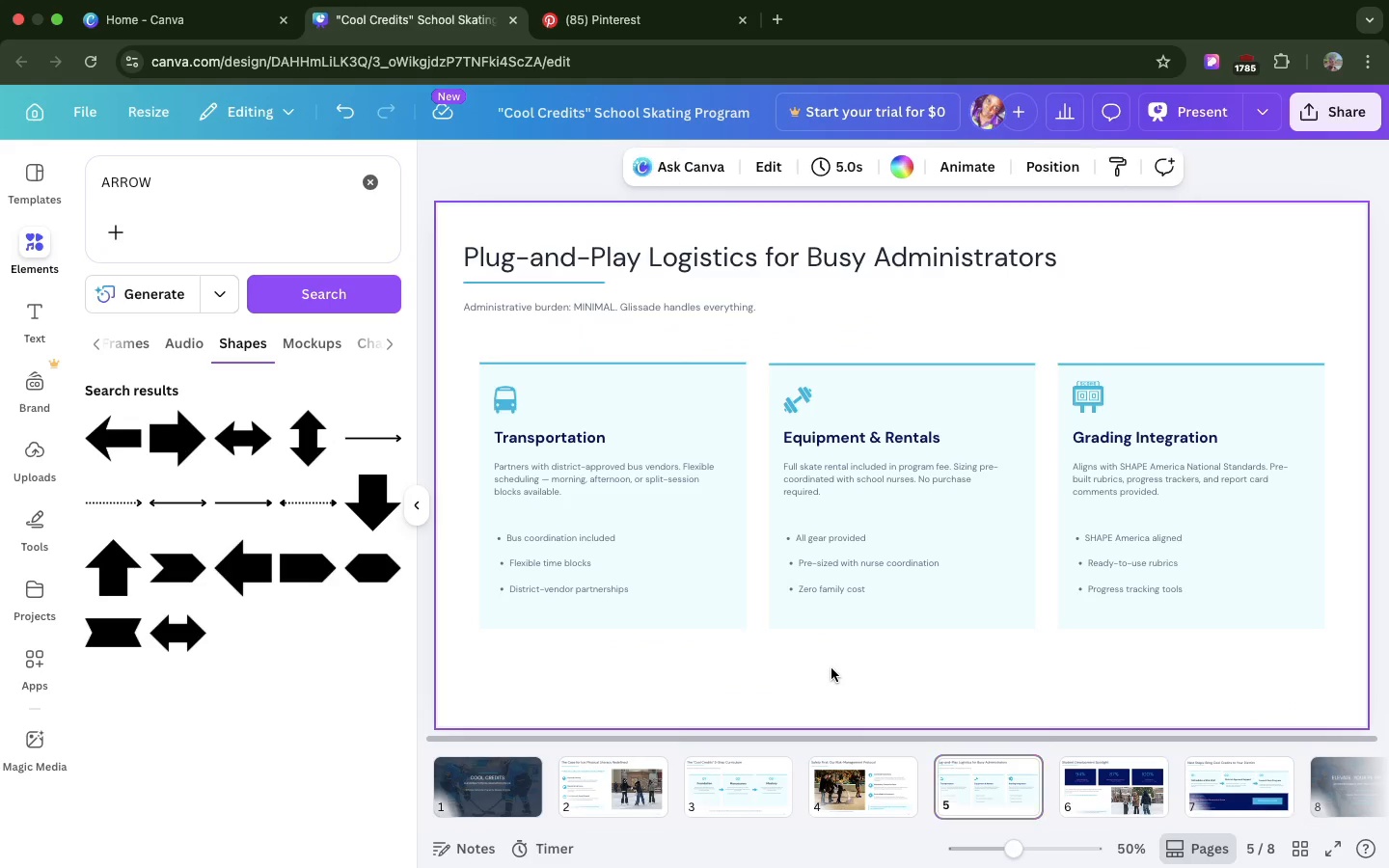 
left_click([831, 668])
 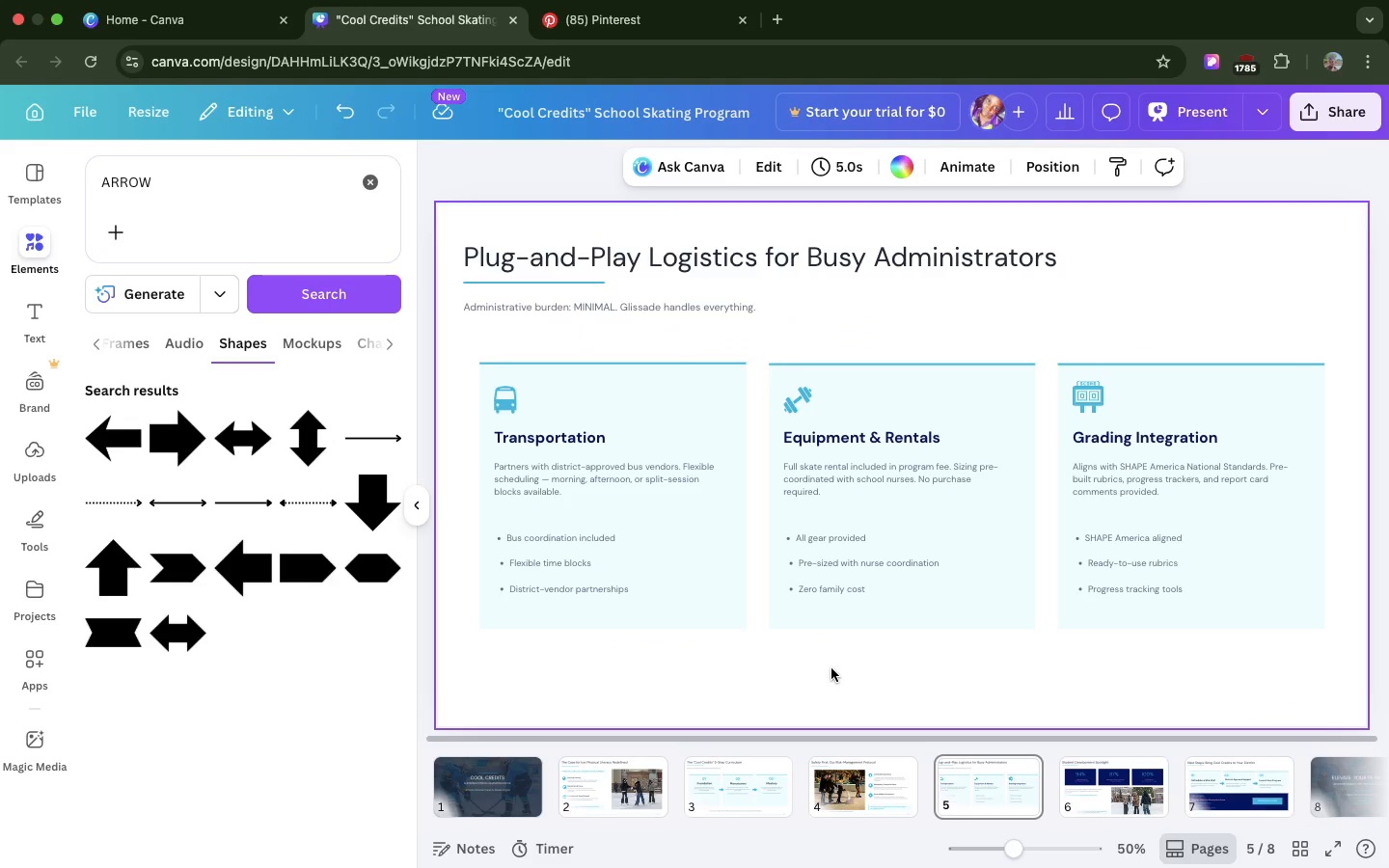 
key(Meta+V)
 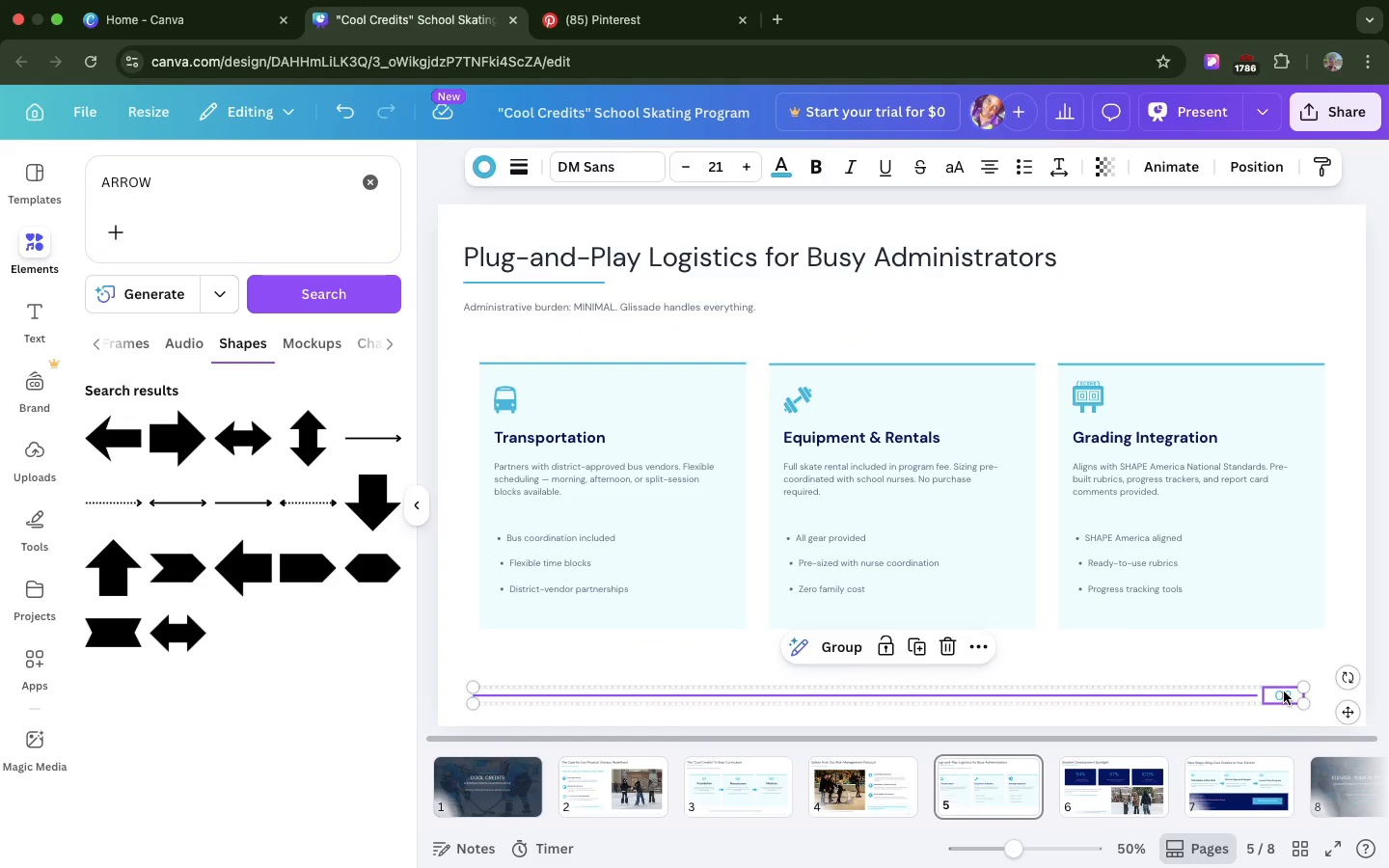 
double_click([1284, 692])
 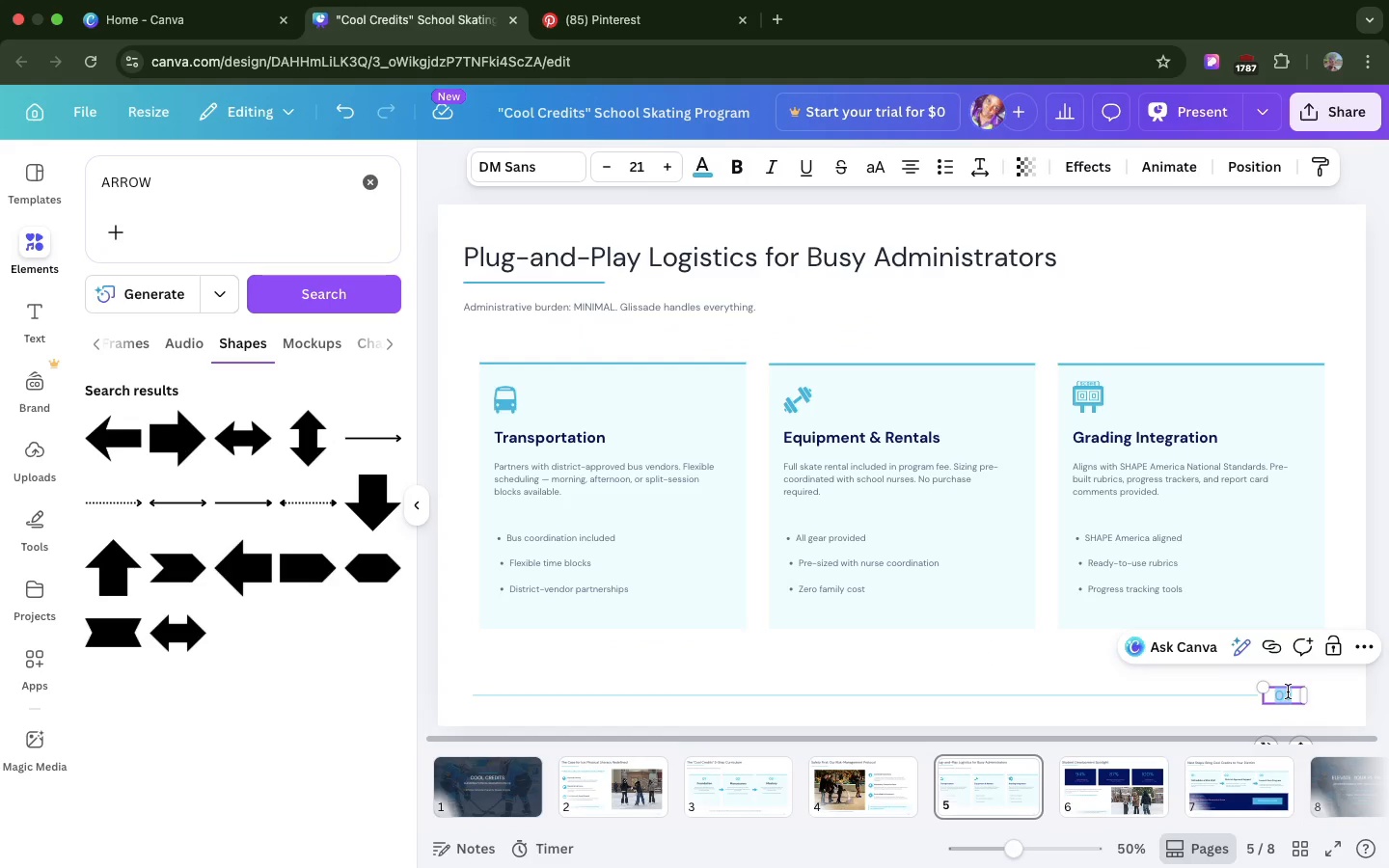 
left_click([1288, 692])
 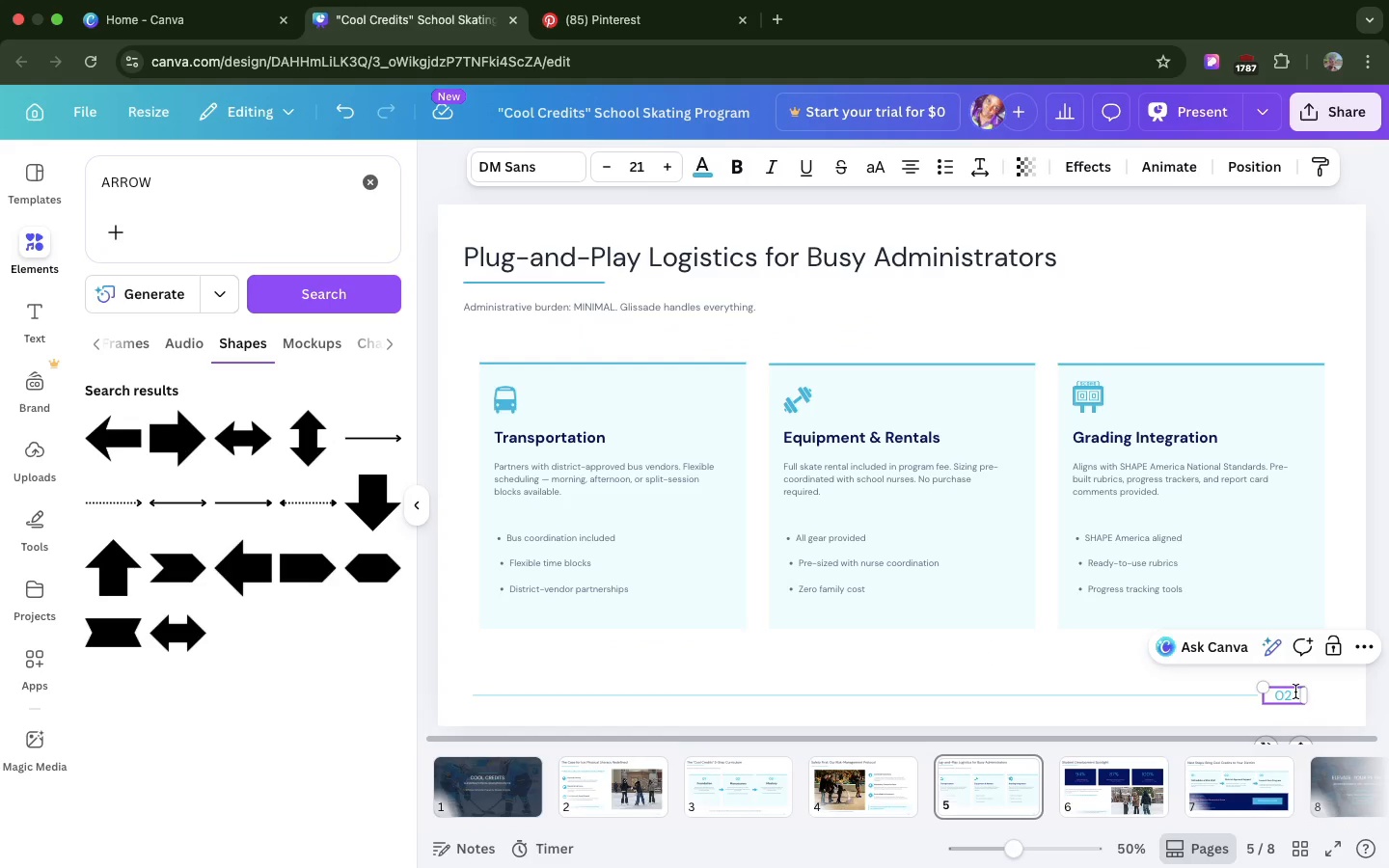 
left_click([1295, 692])
 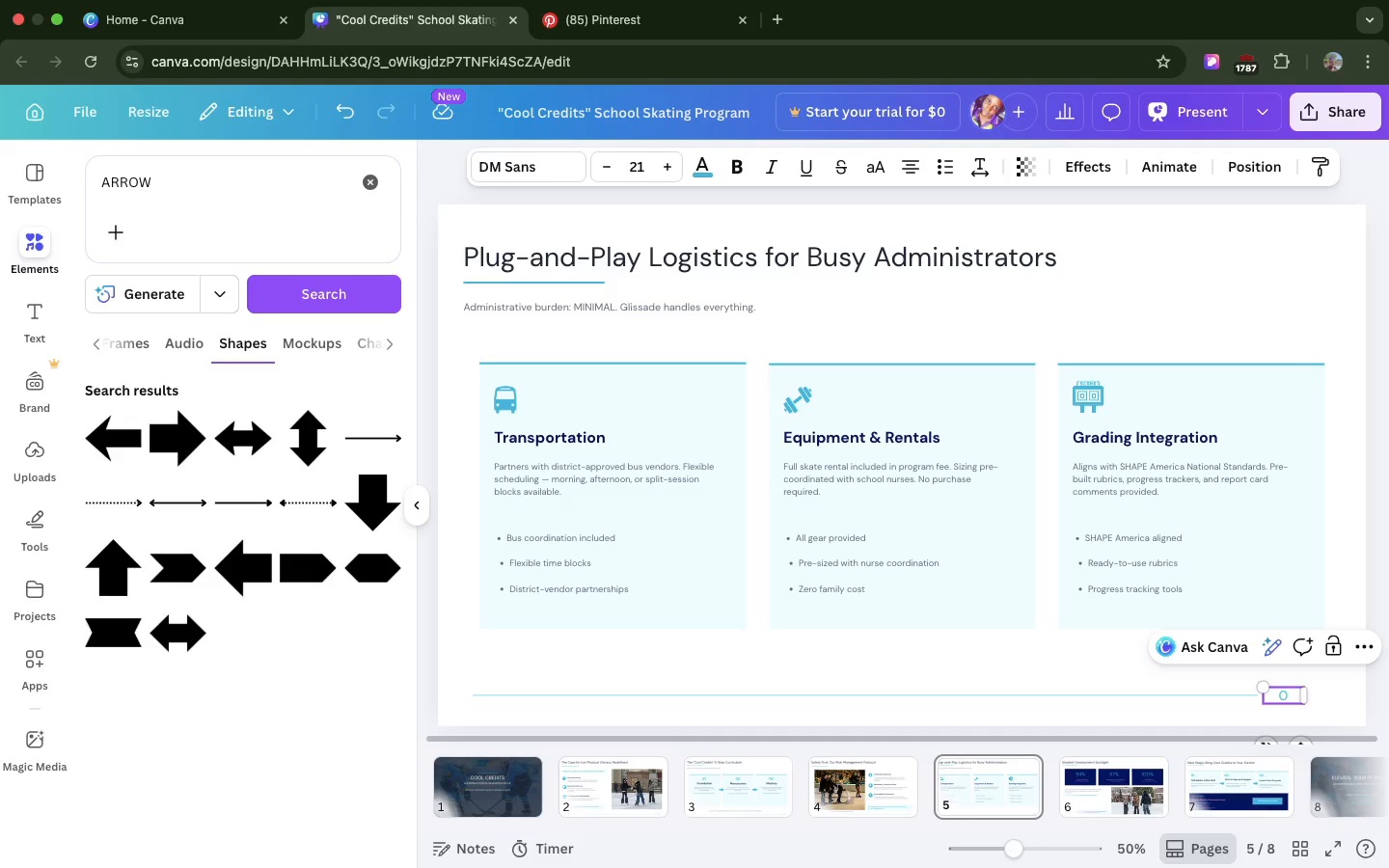 
key(Backspace)
 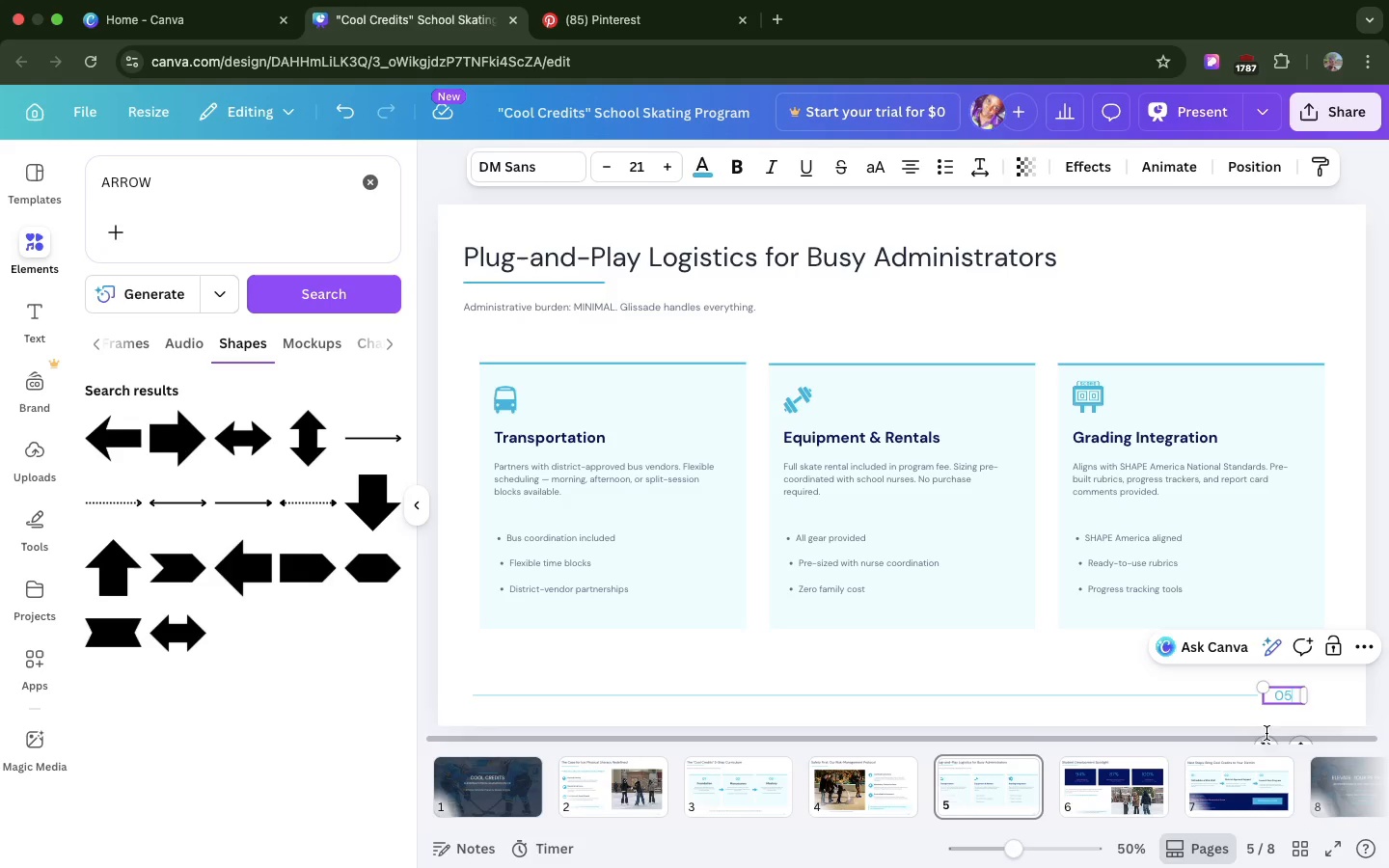 
key(5)
 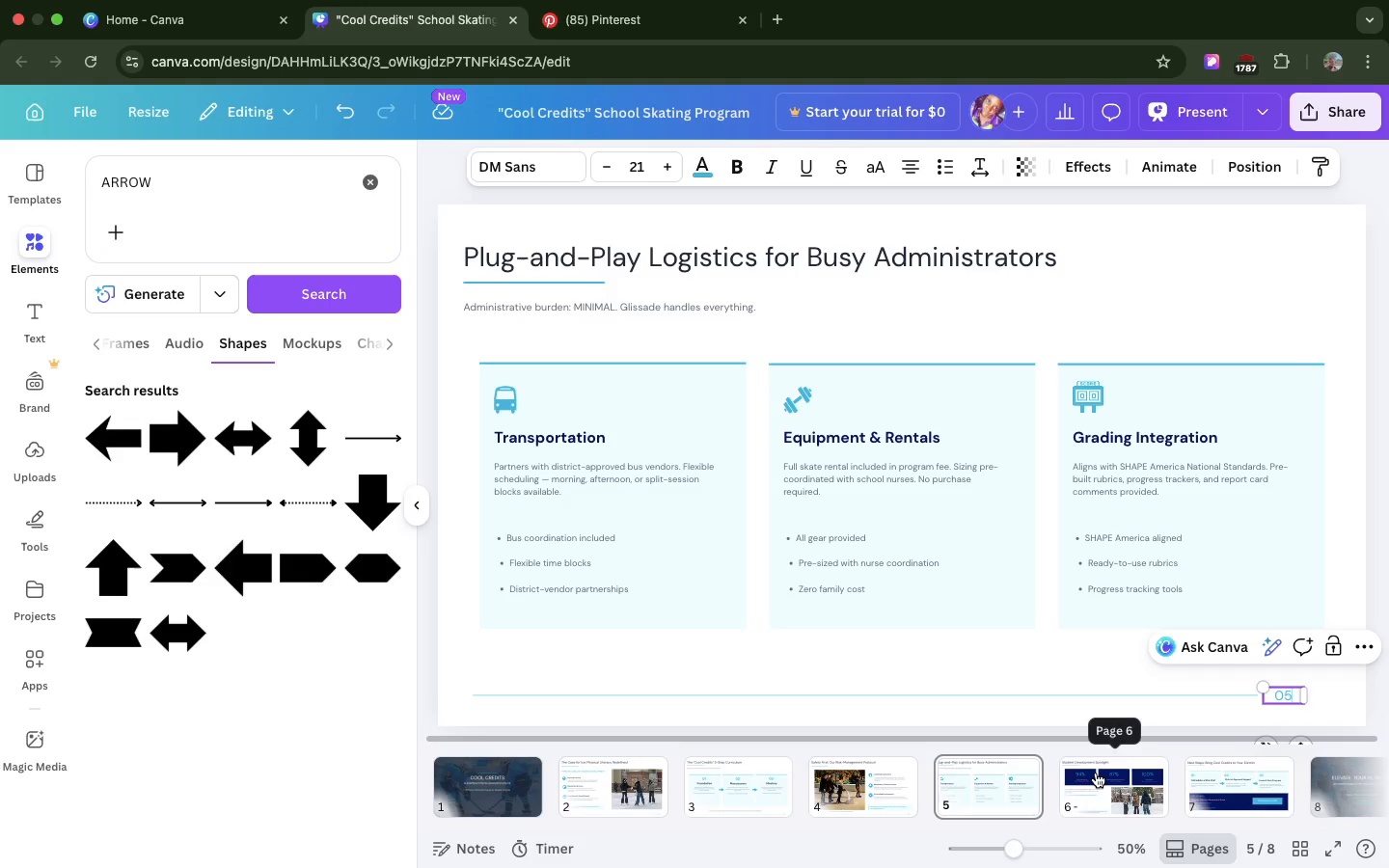 
left_click([1096, 773])
 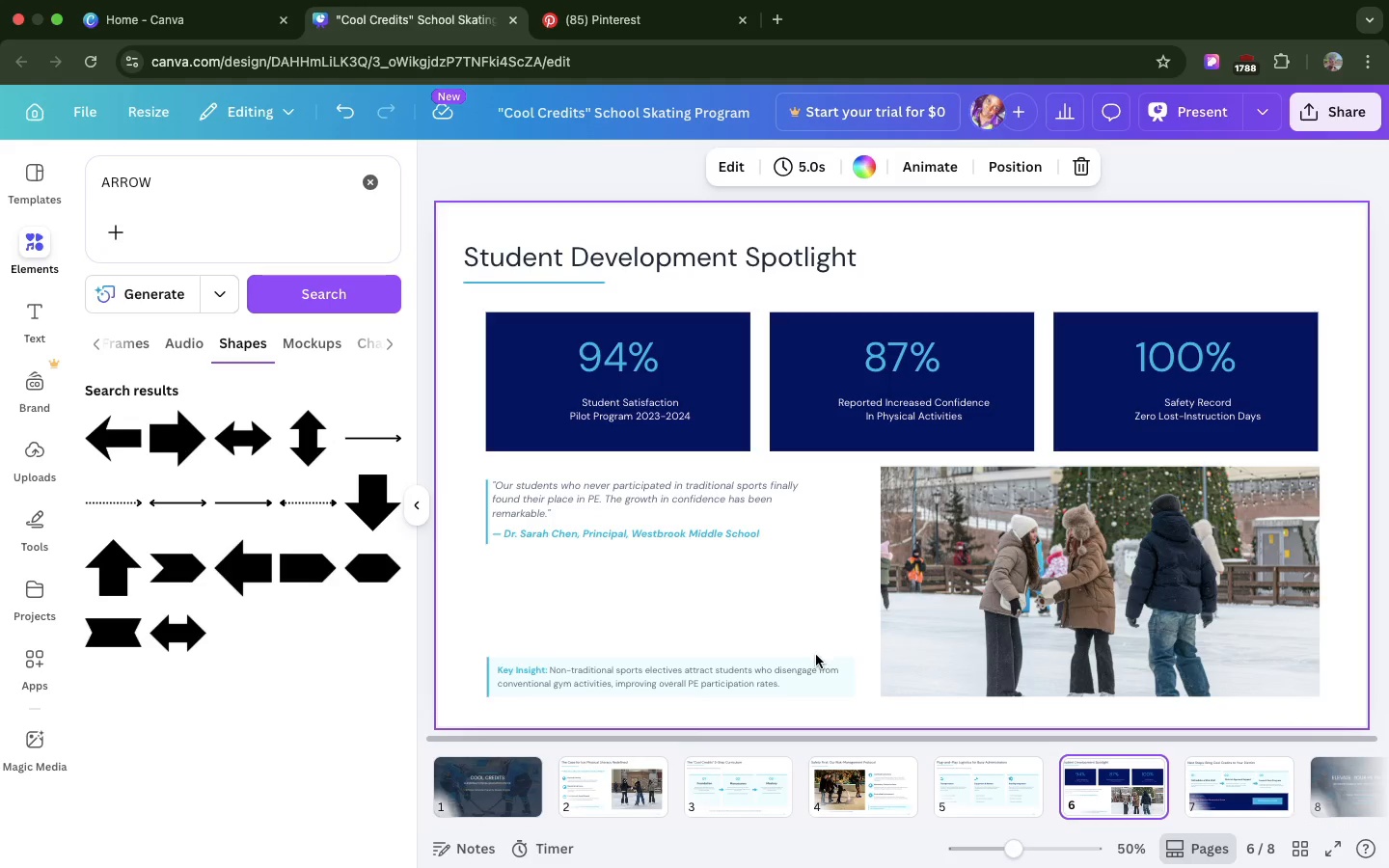 
left_click([815, 656])
 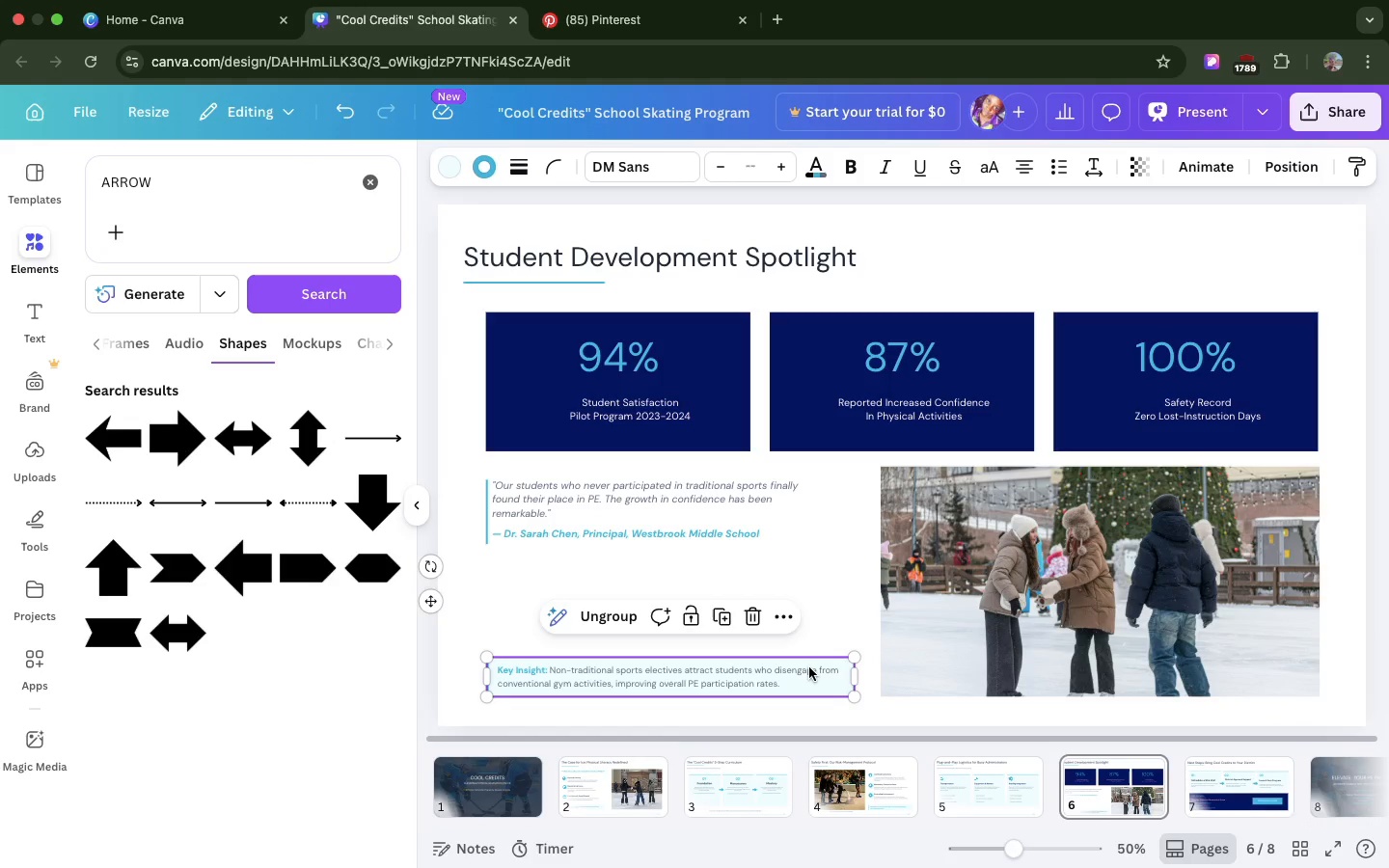 
left_click_drag(start_coordinate=[809, 667], to_coordinate=[810, 644])
 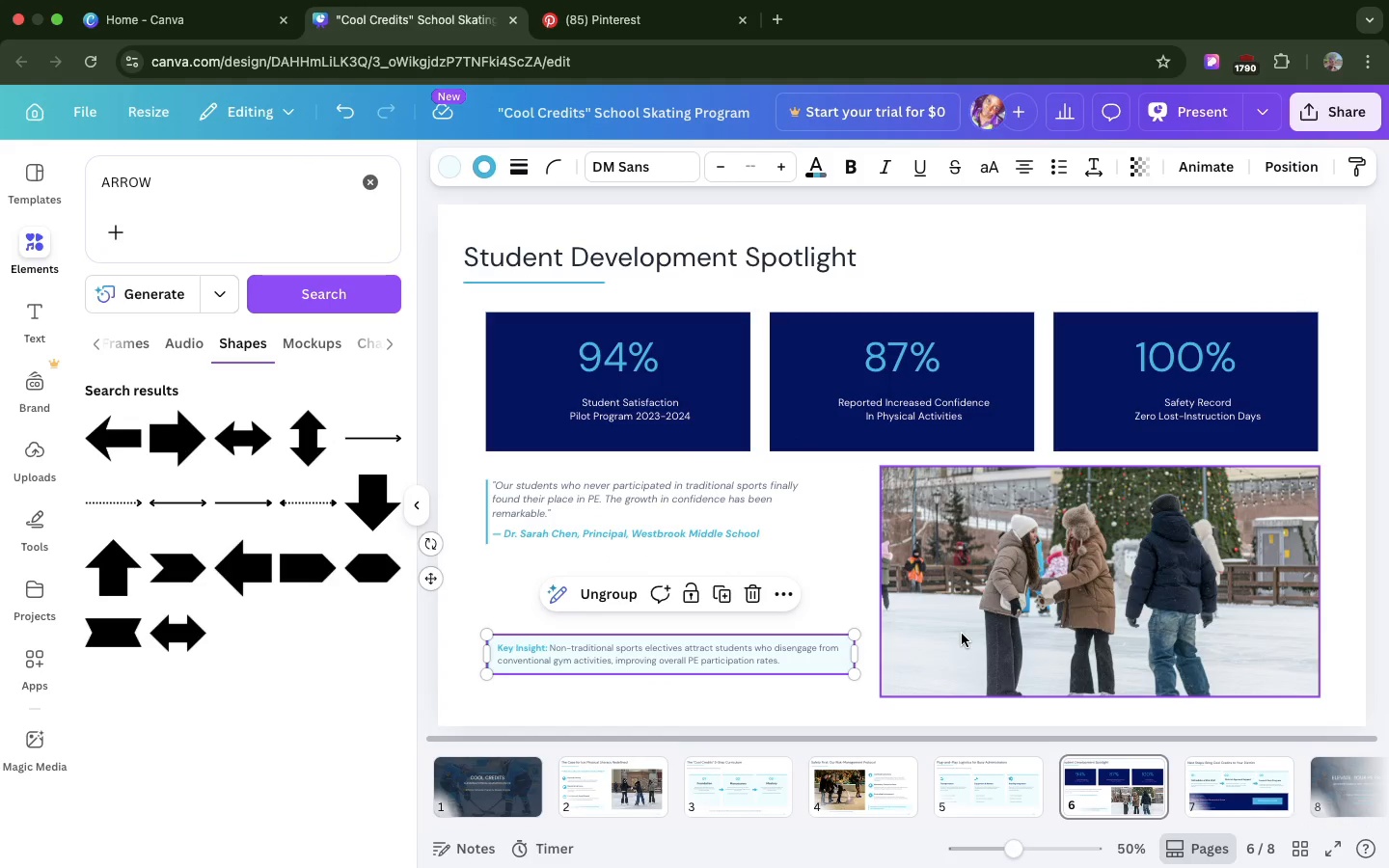 
left_click([962, 634])
 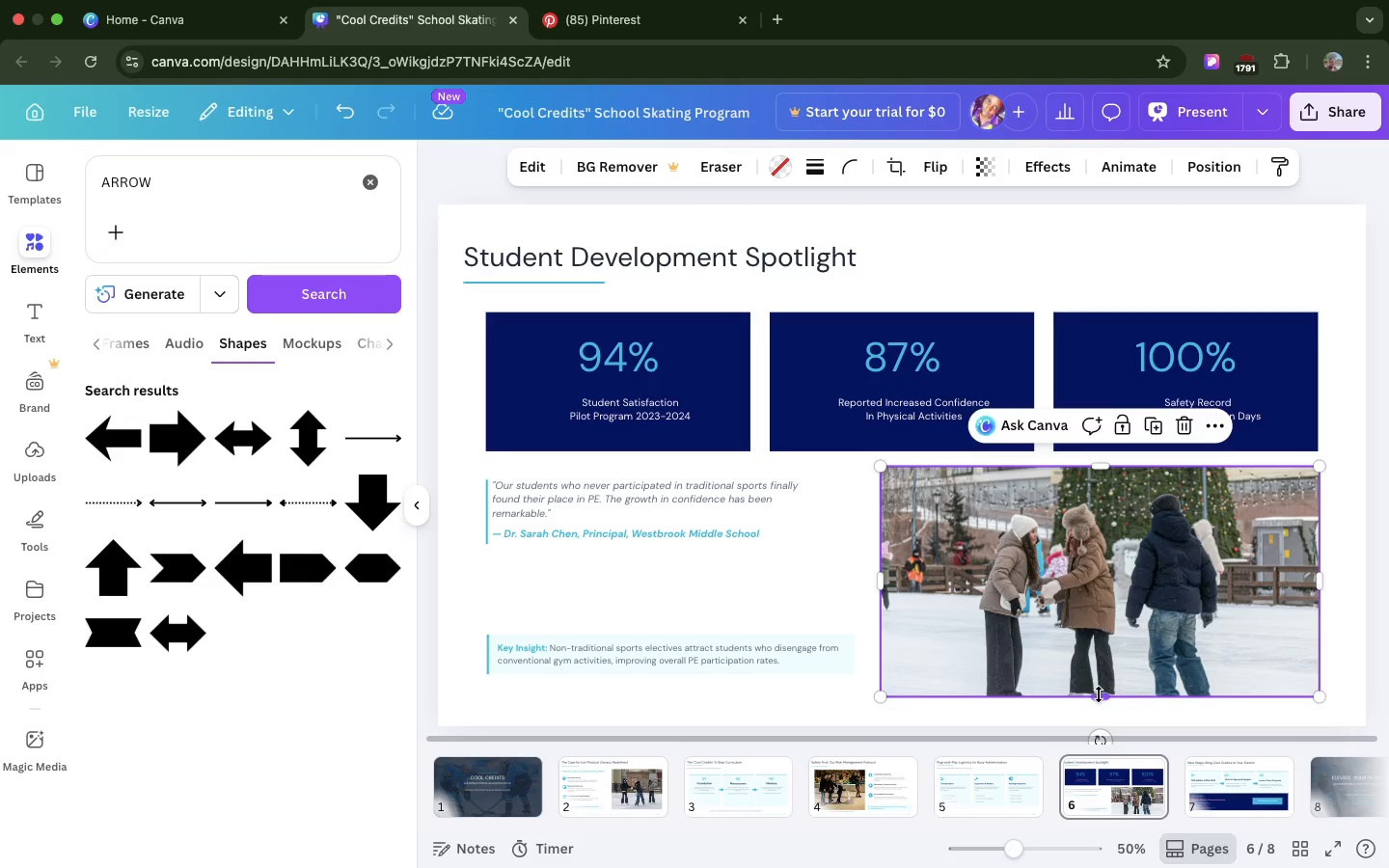 
left_click_drag(start_coordinate=[1099, 694], to_coordinate=[1095, 676])
 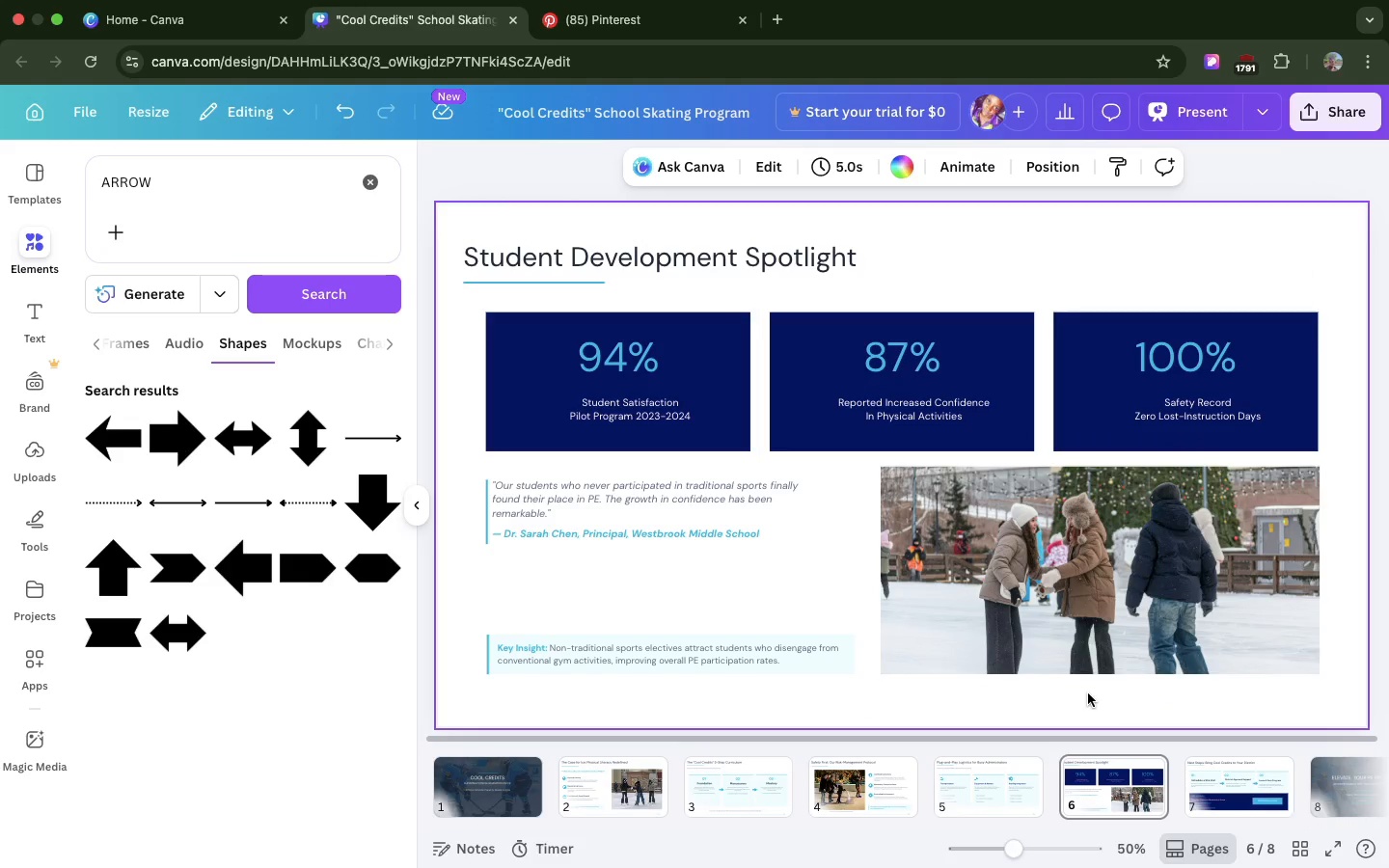 
left_click([1088, 693])
 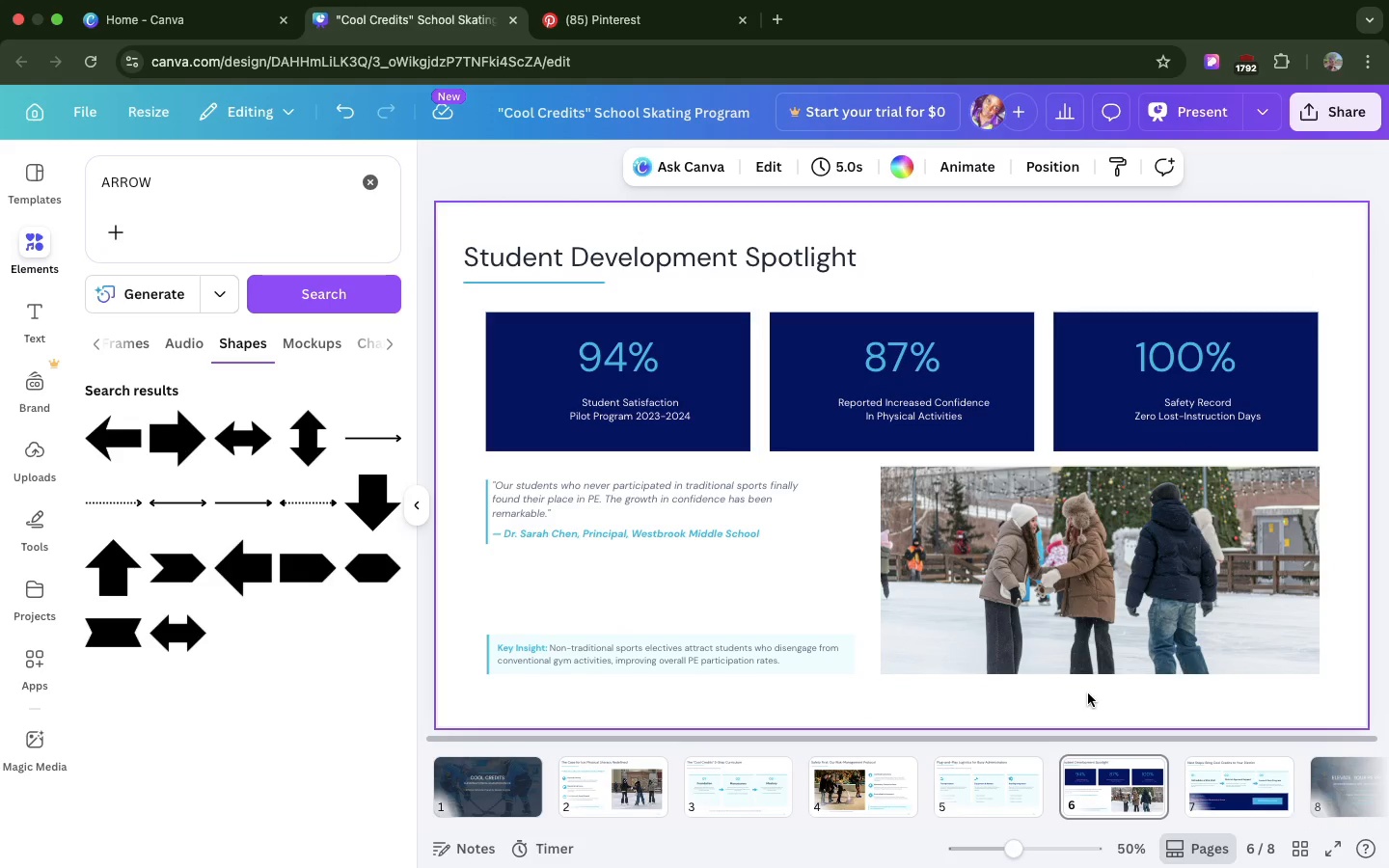 
key(Meta+V)
 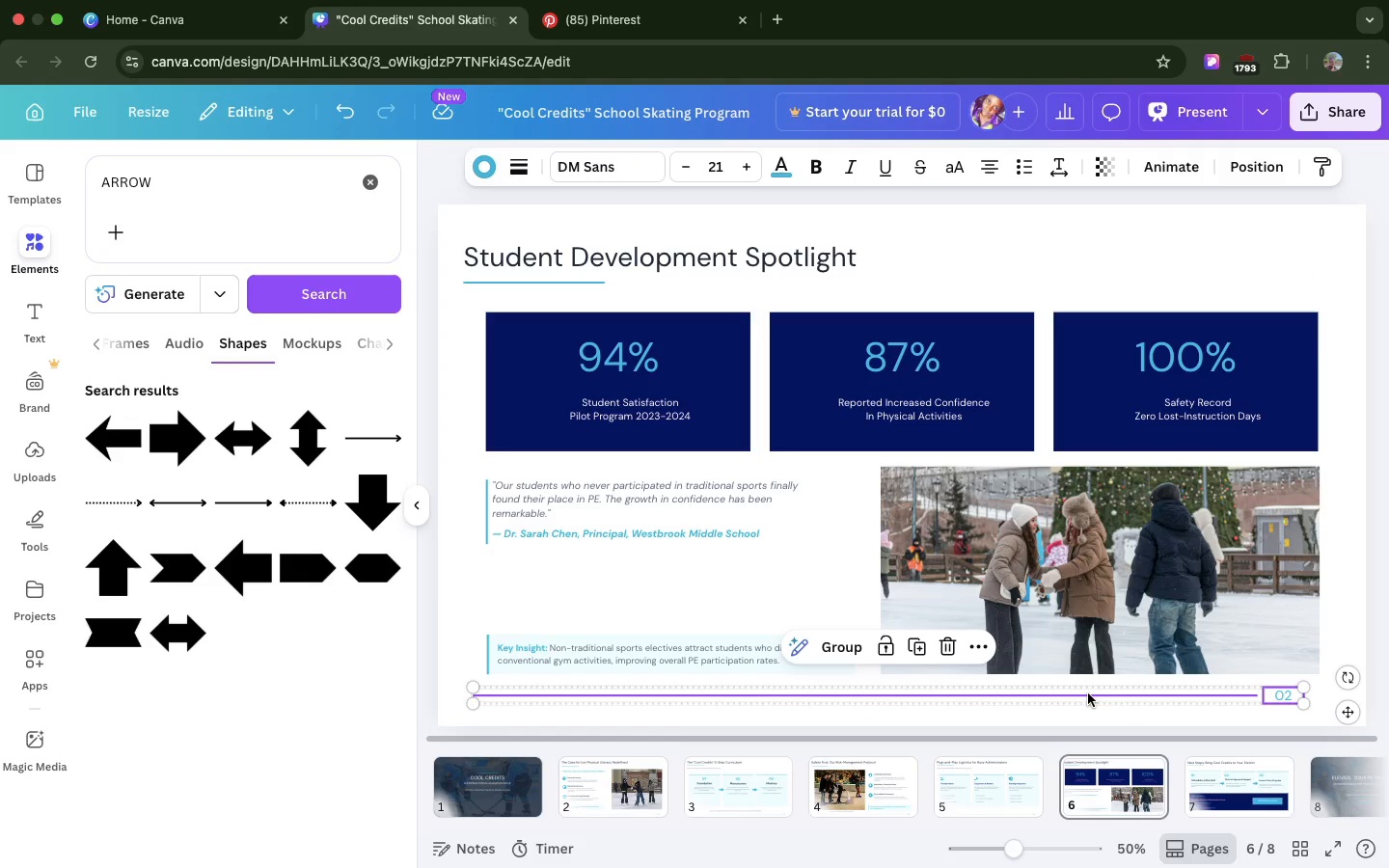 
left_click_drag(start_coordinate=[1088, 693], to_coordinate=[1088, 702])
 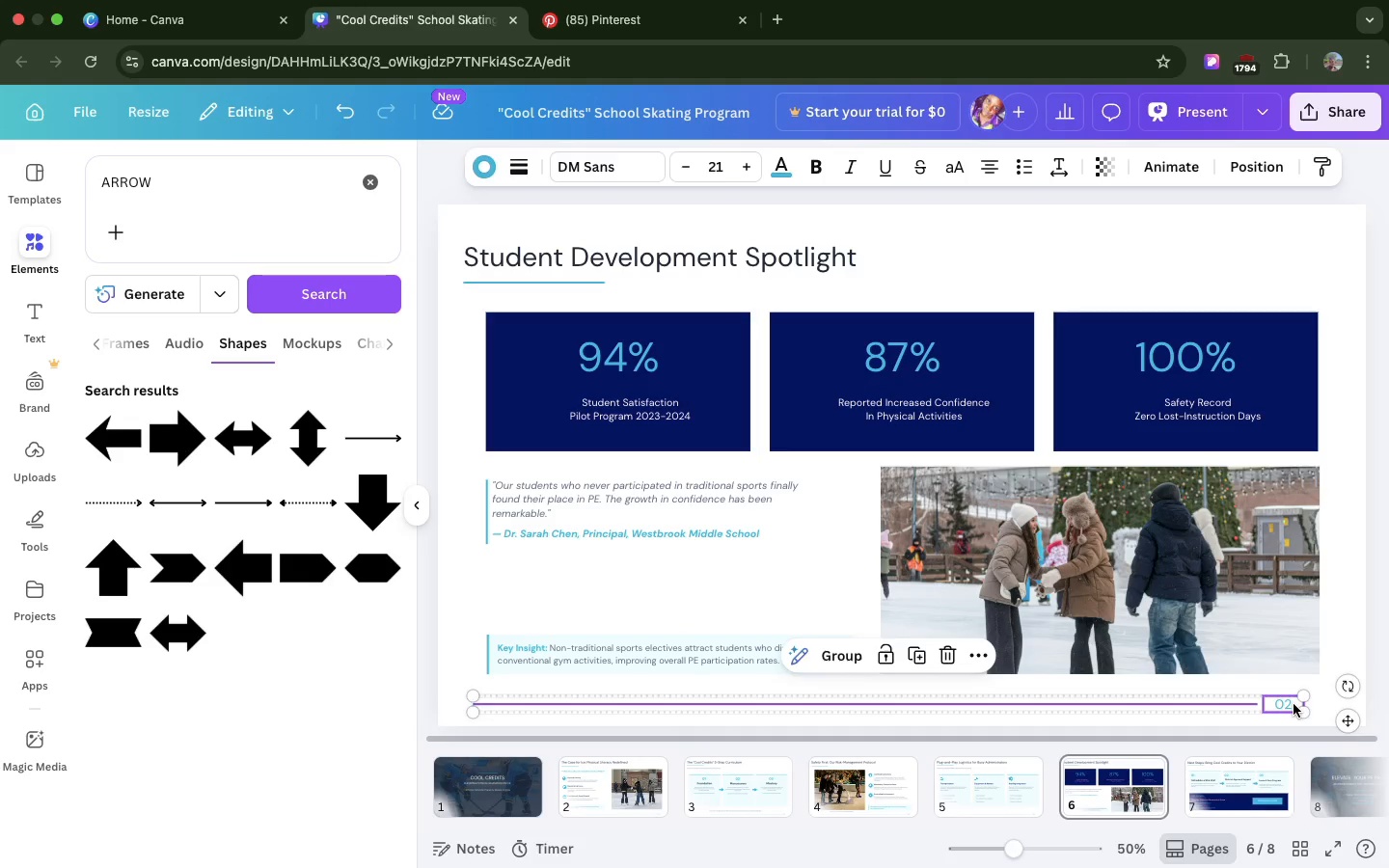 
double_click([1294, 704])
 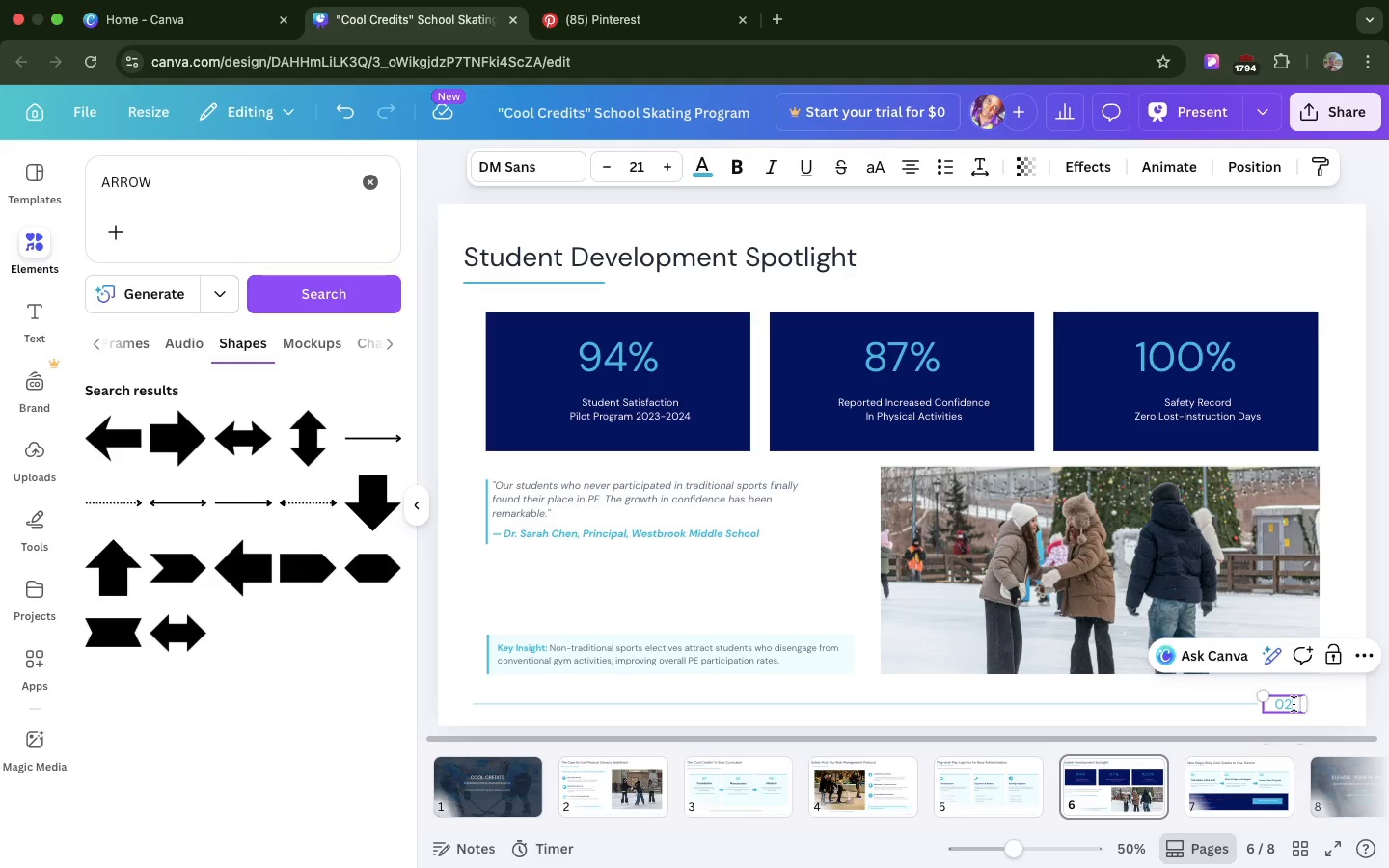 
left_click([1294, 704])
 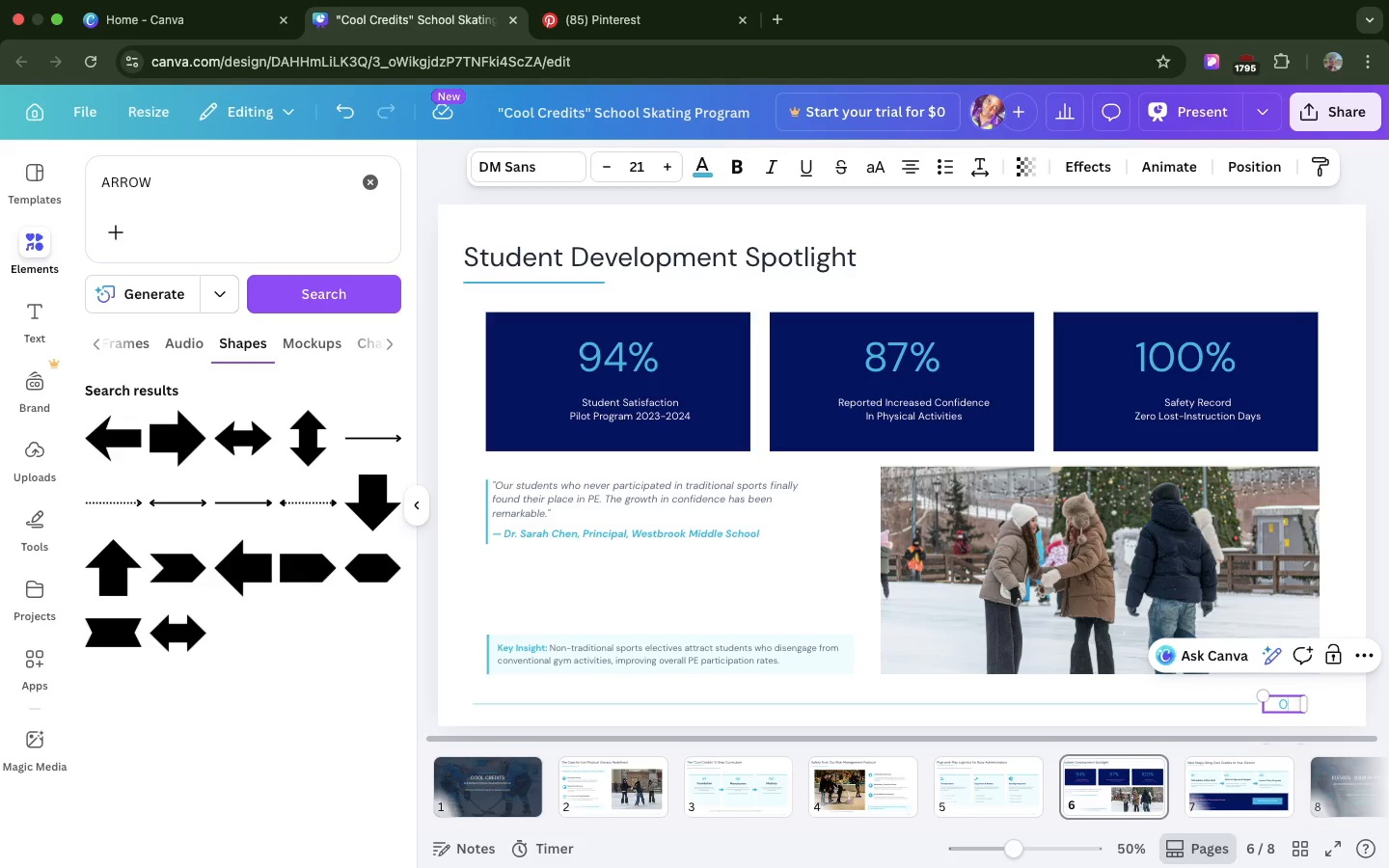 
key(Backspace)
 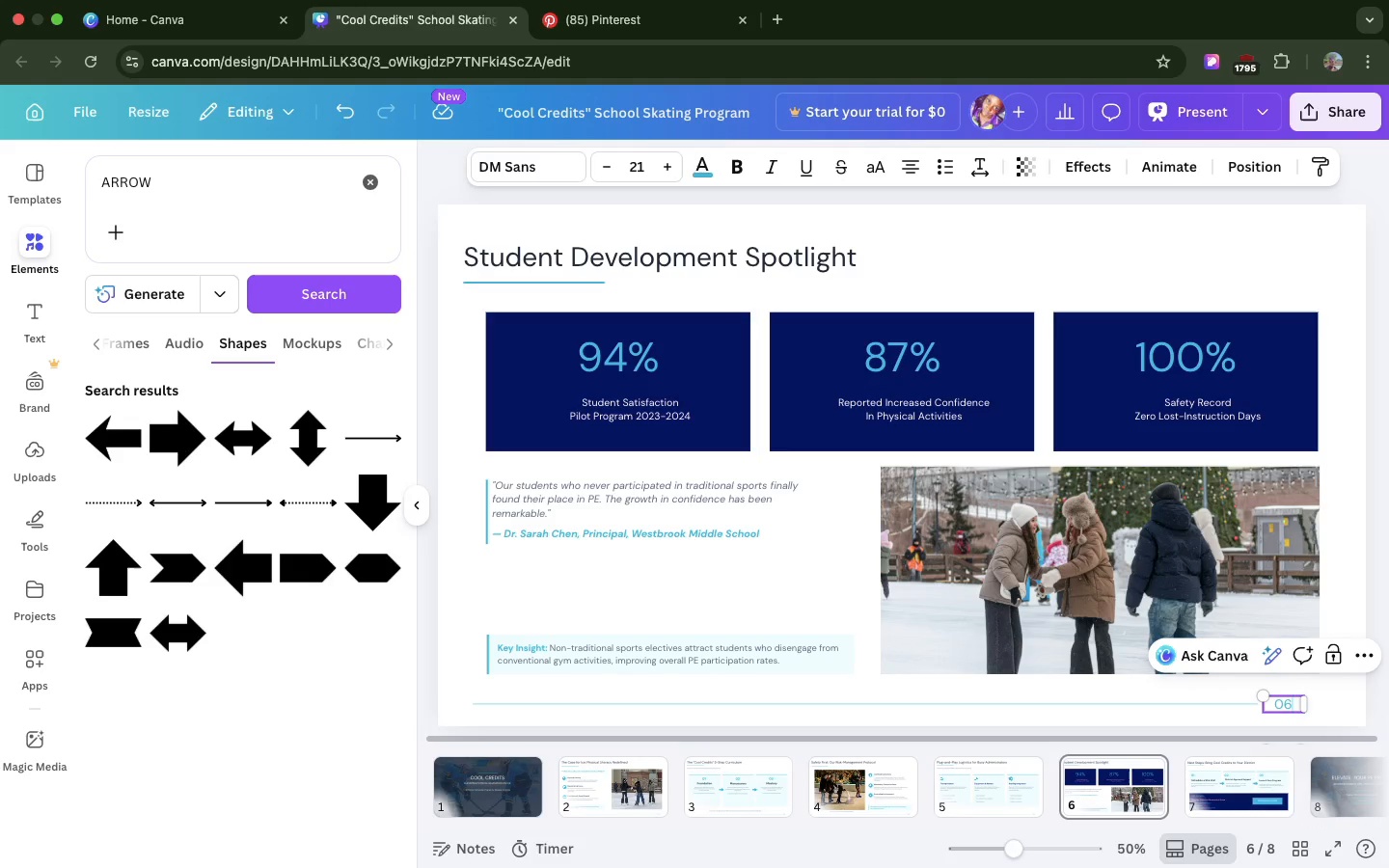 
key(6)
 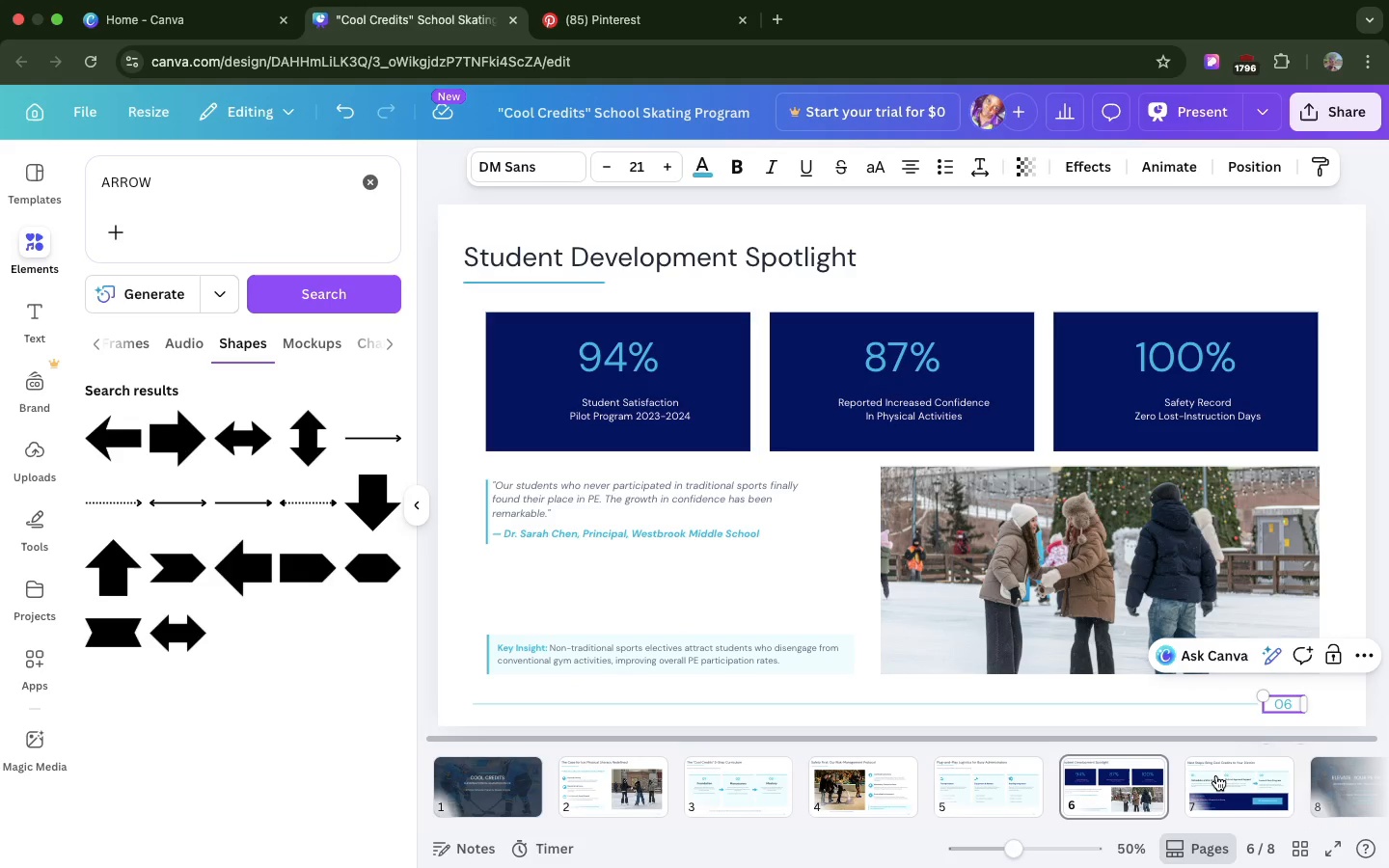 
left_click([1216, 775])
 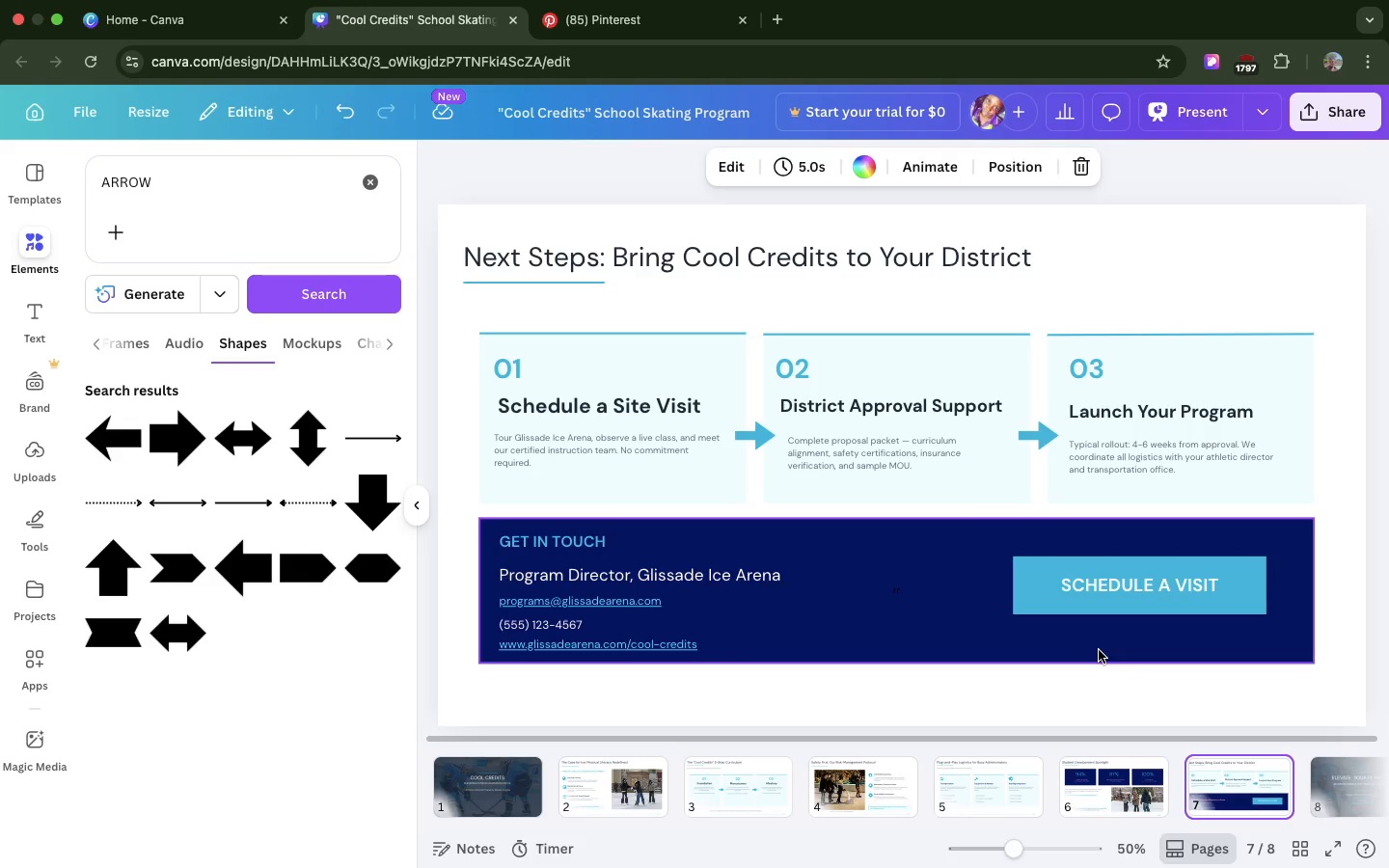 
left_click([1099, 650])
 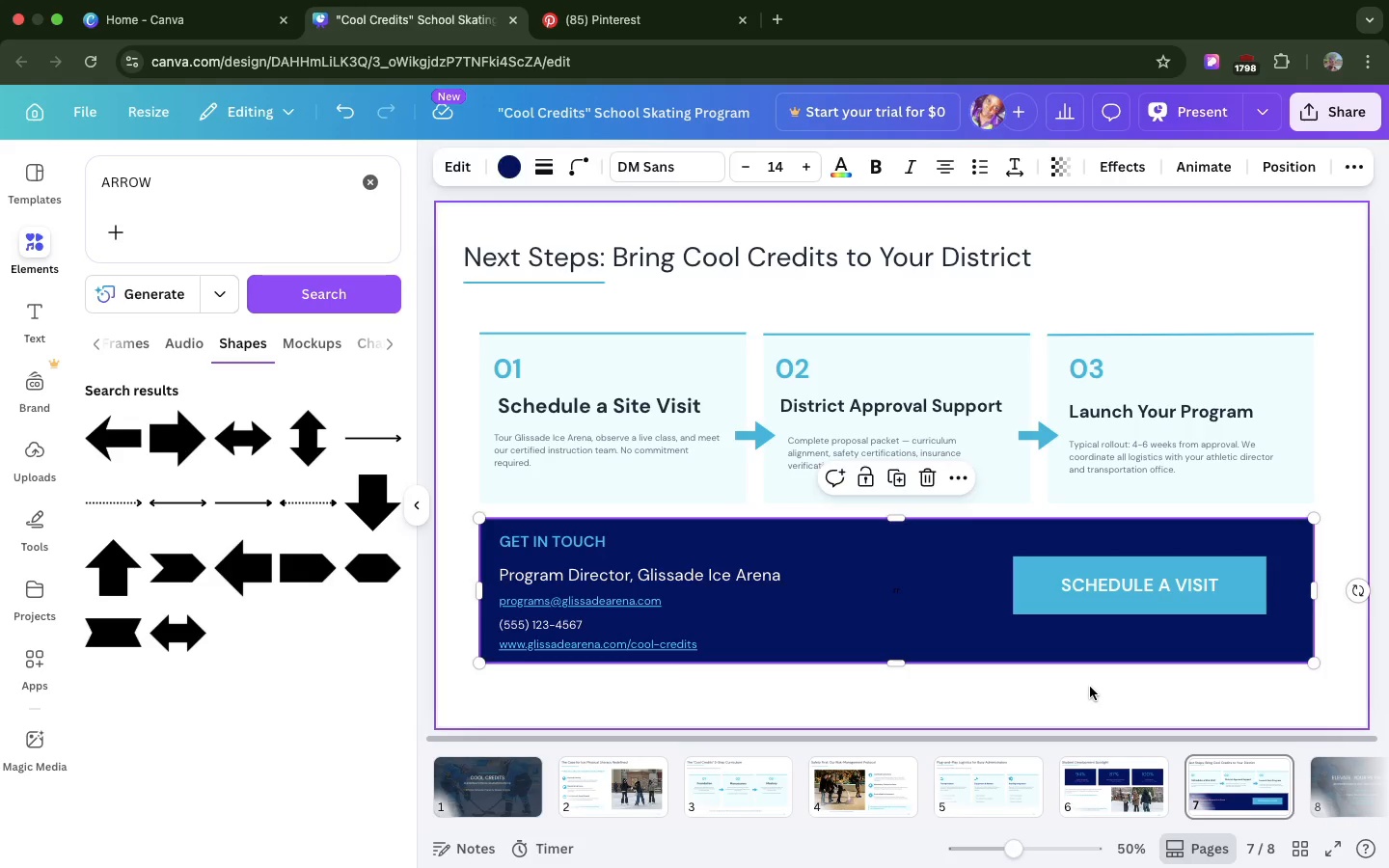 
left_click([1090, 687])
 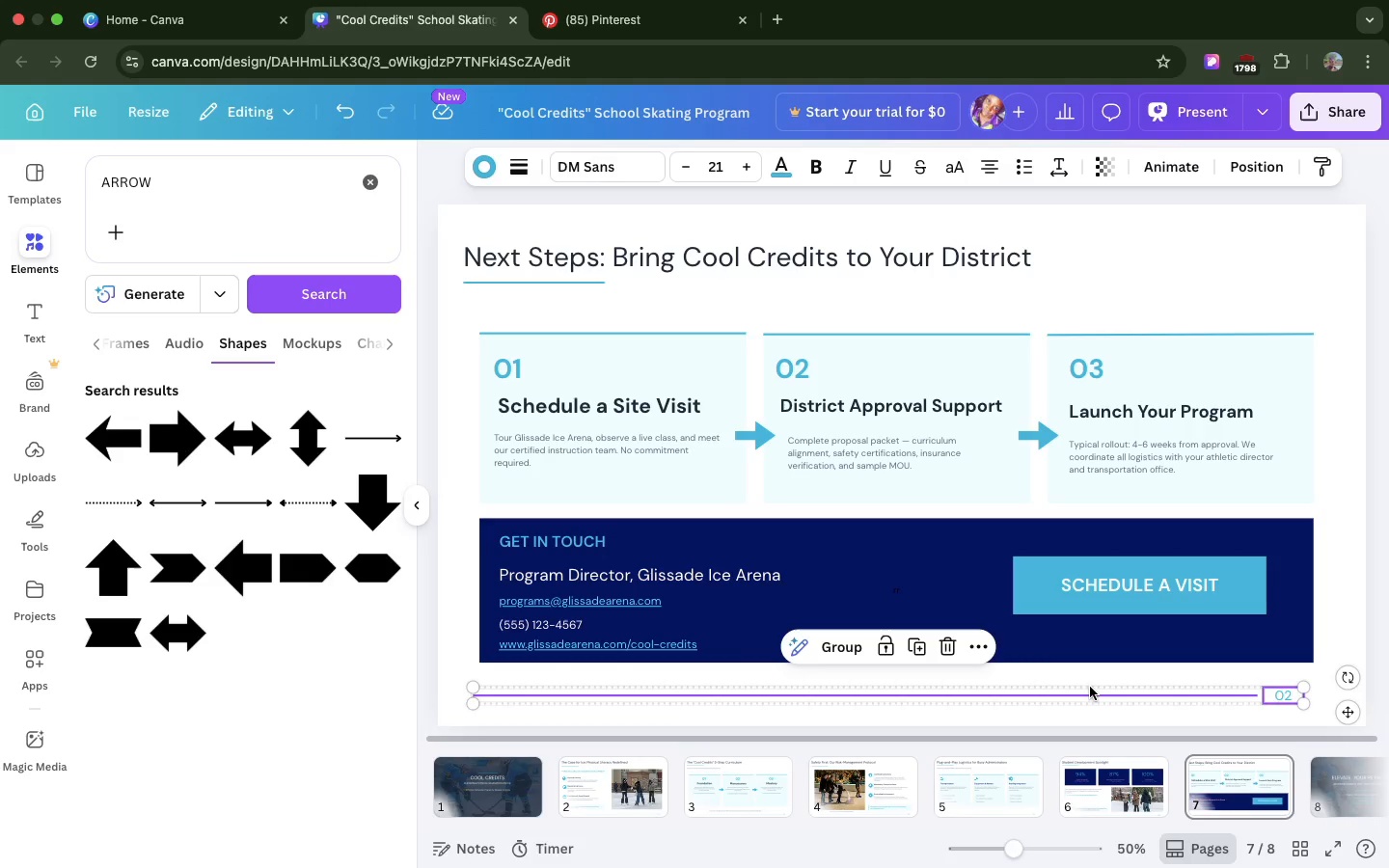 
key(Meta+V)
 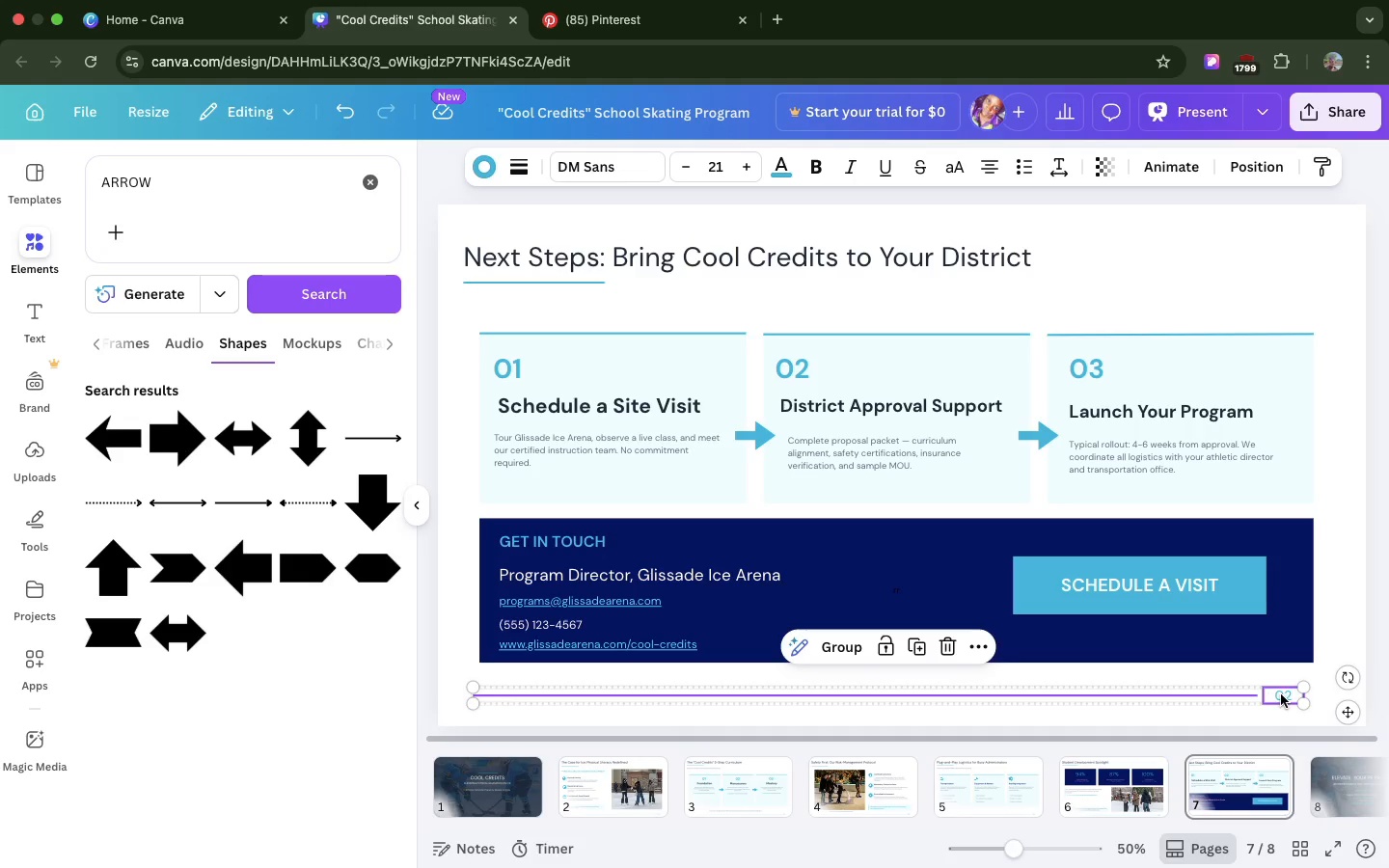 
double_click([1288, 694])
 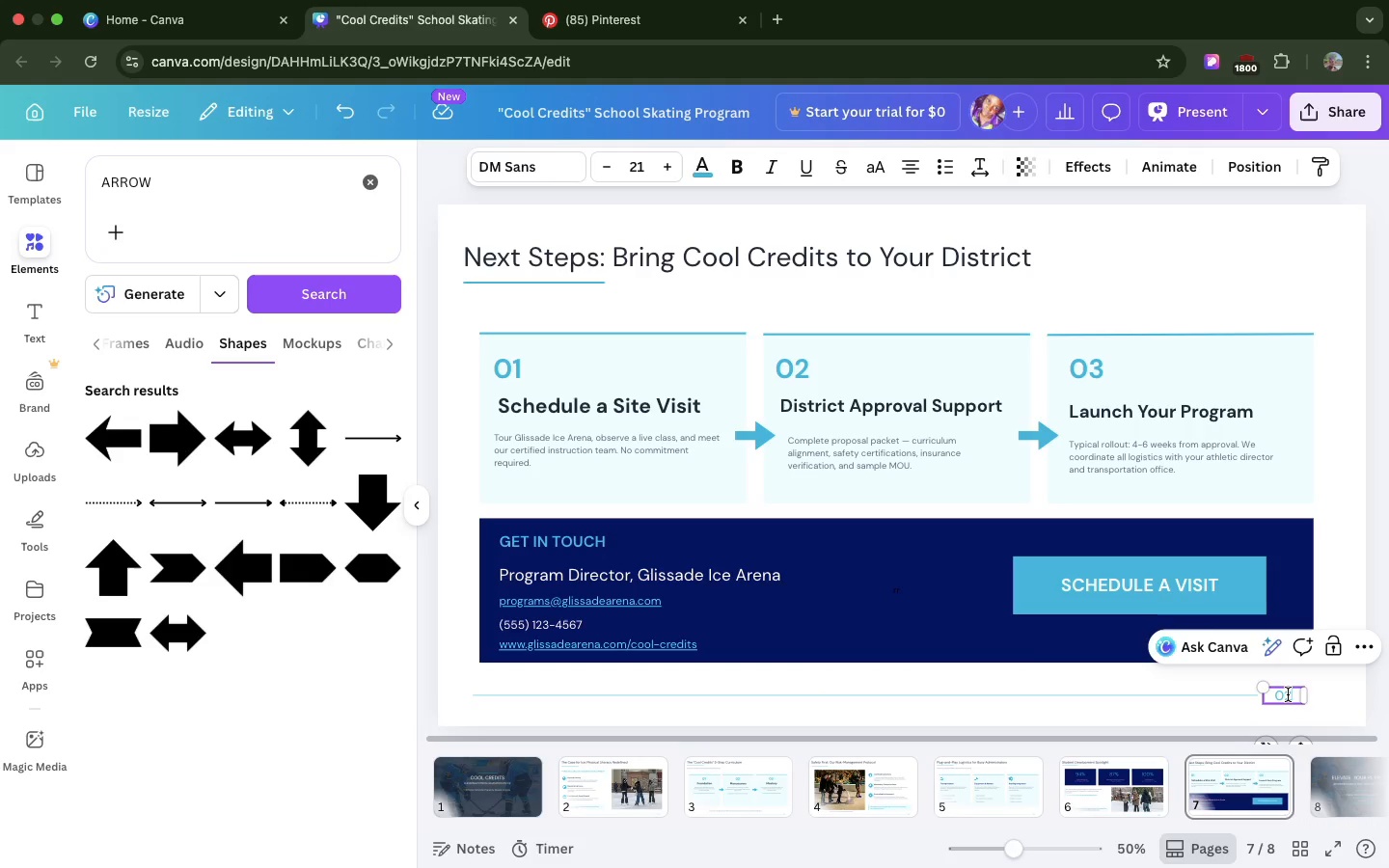 
left_click([1288, 694])
 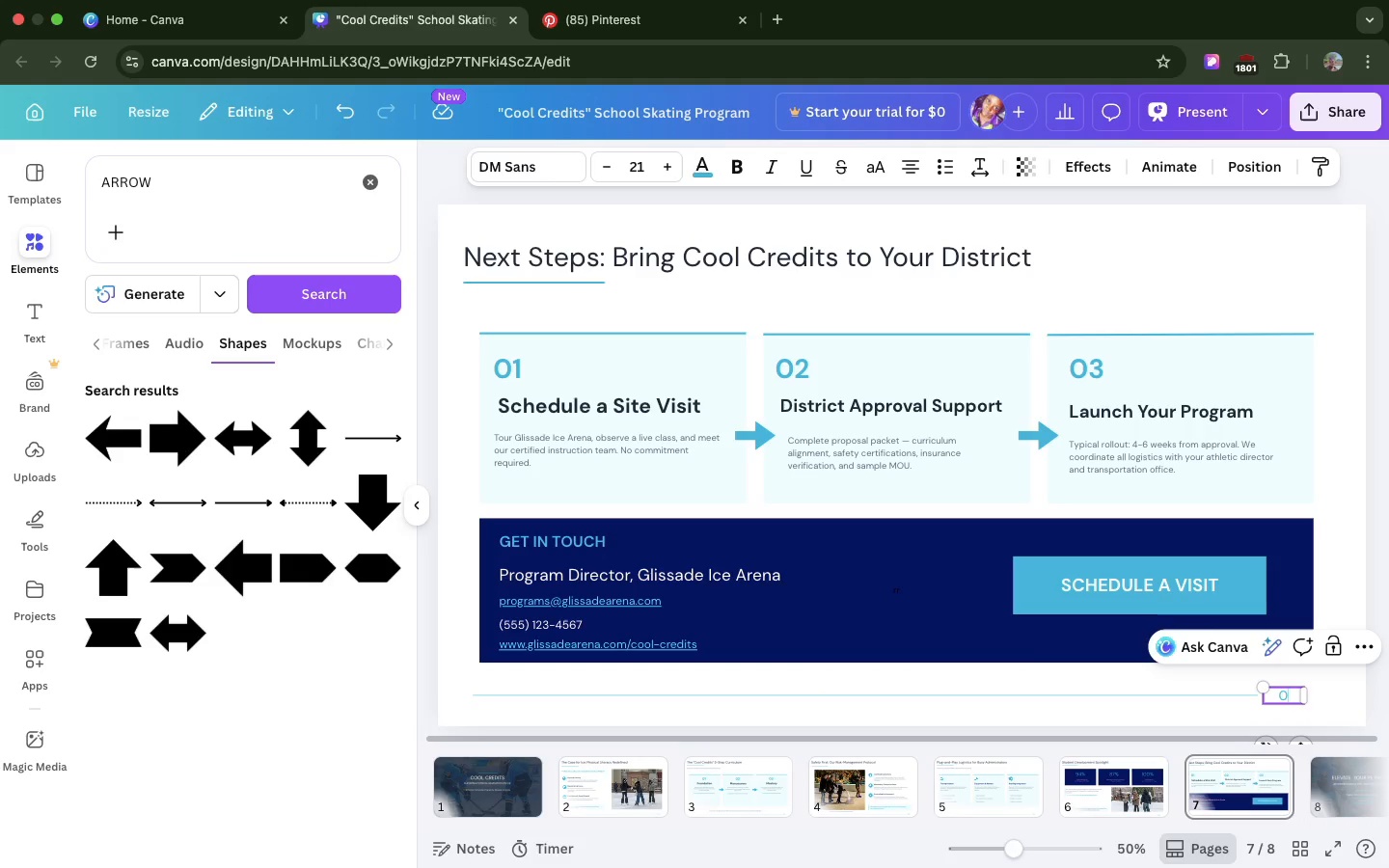 
key(Backspace)
 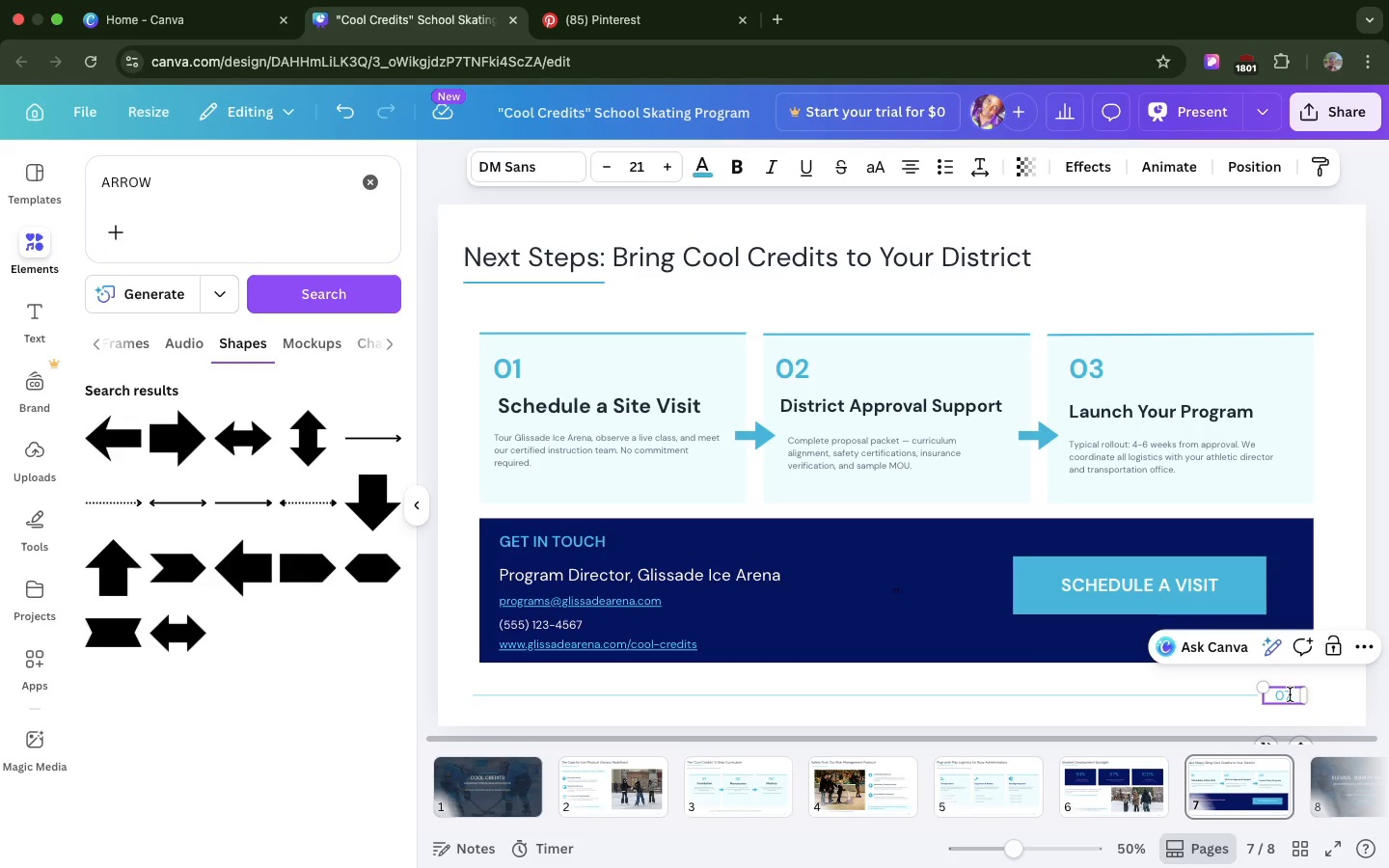 
key(7)
 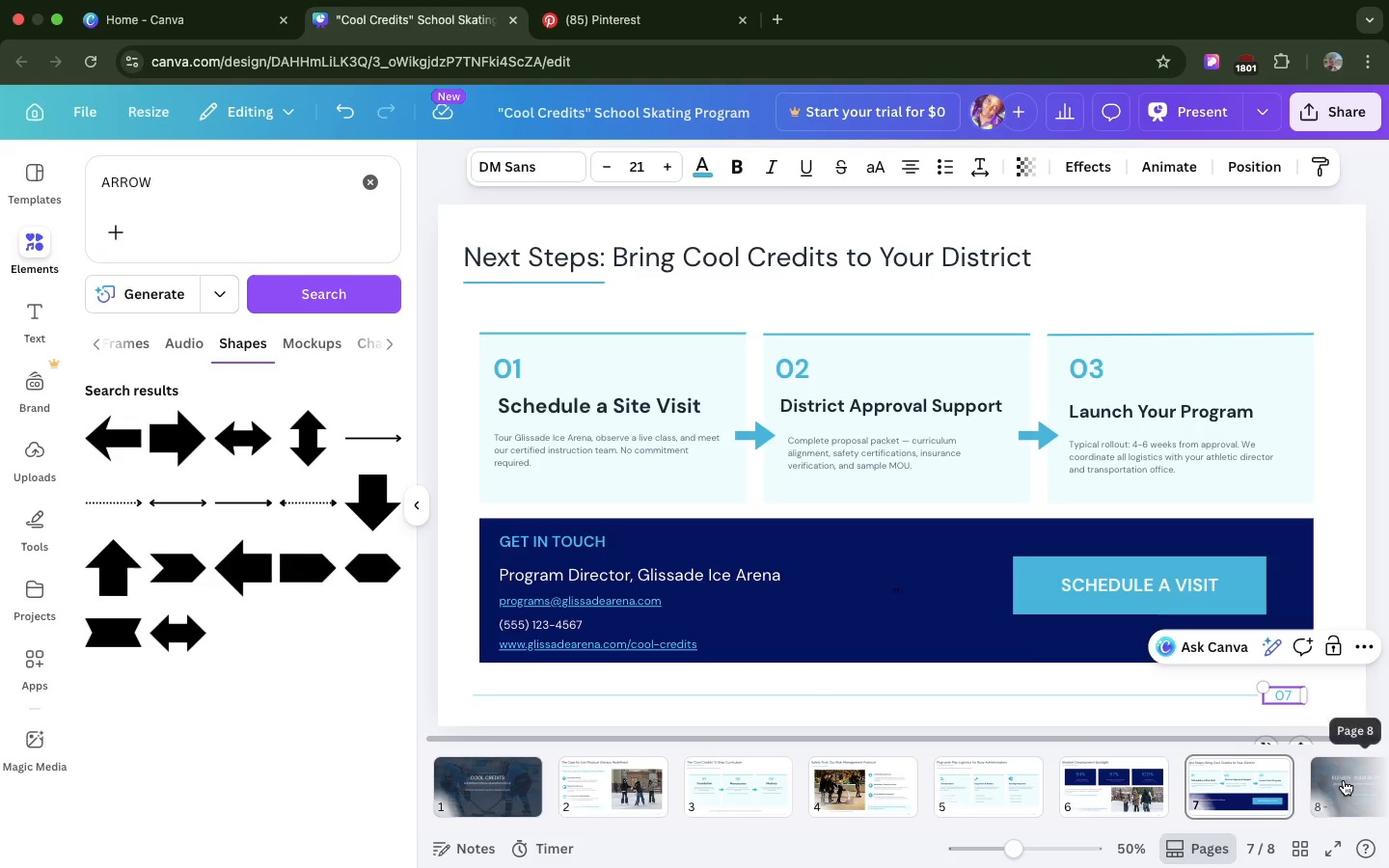 
left_click([1344, 780])
 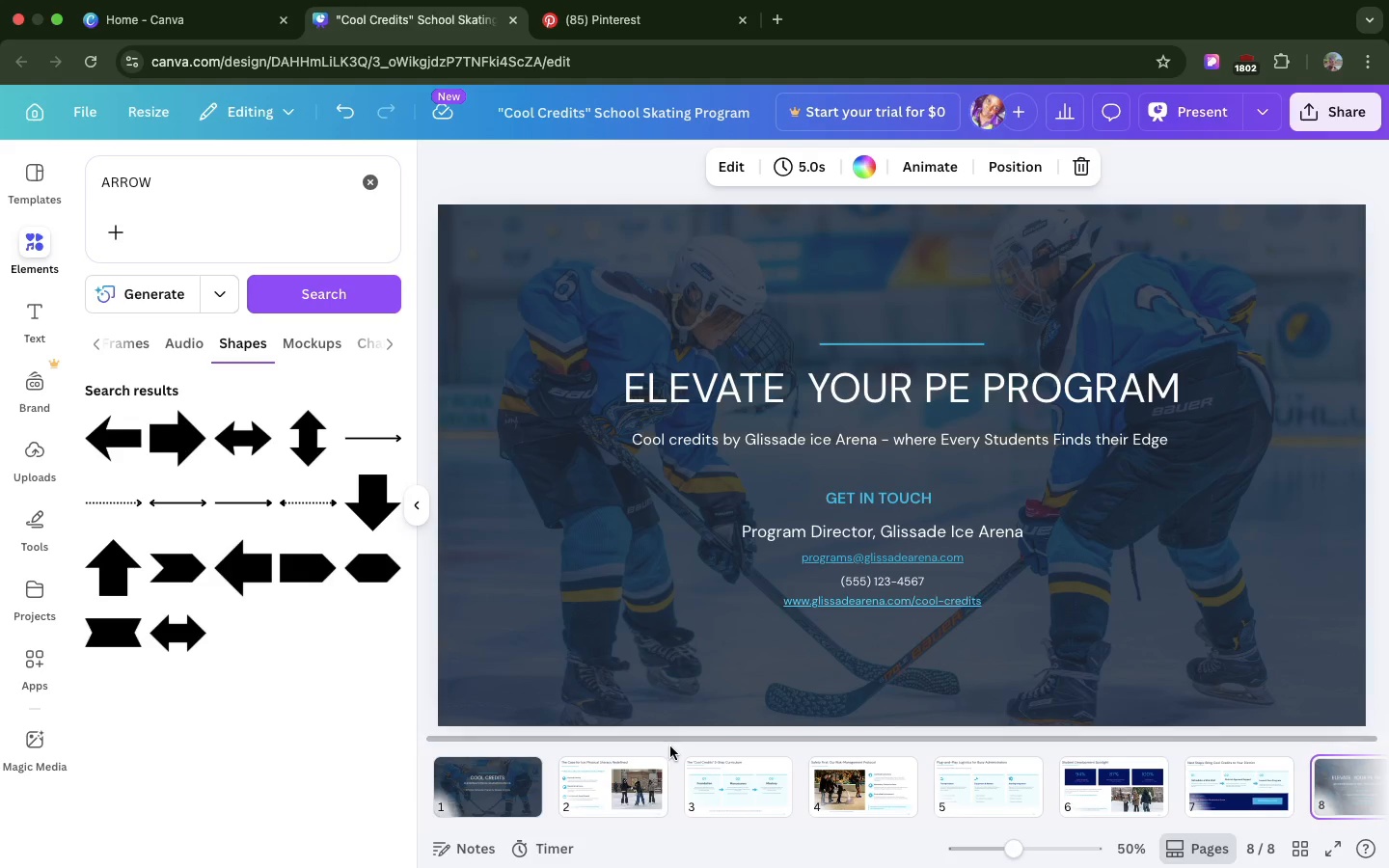 
scroll: coordinate [670, 746], scroll_direction: down, amount: 1.0
 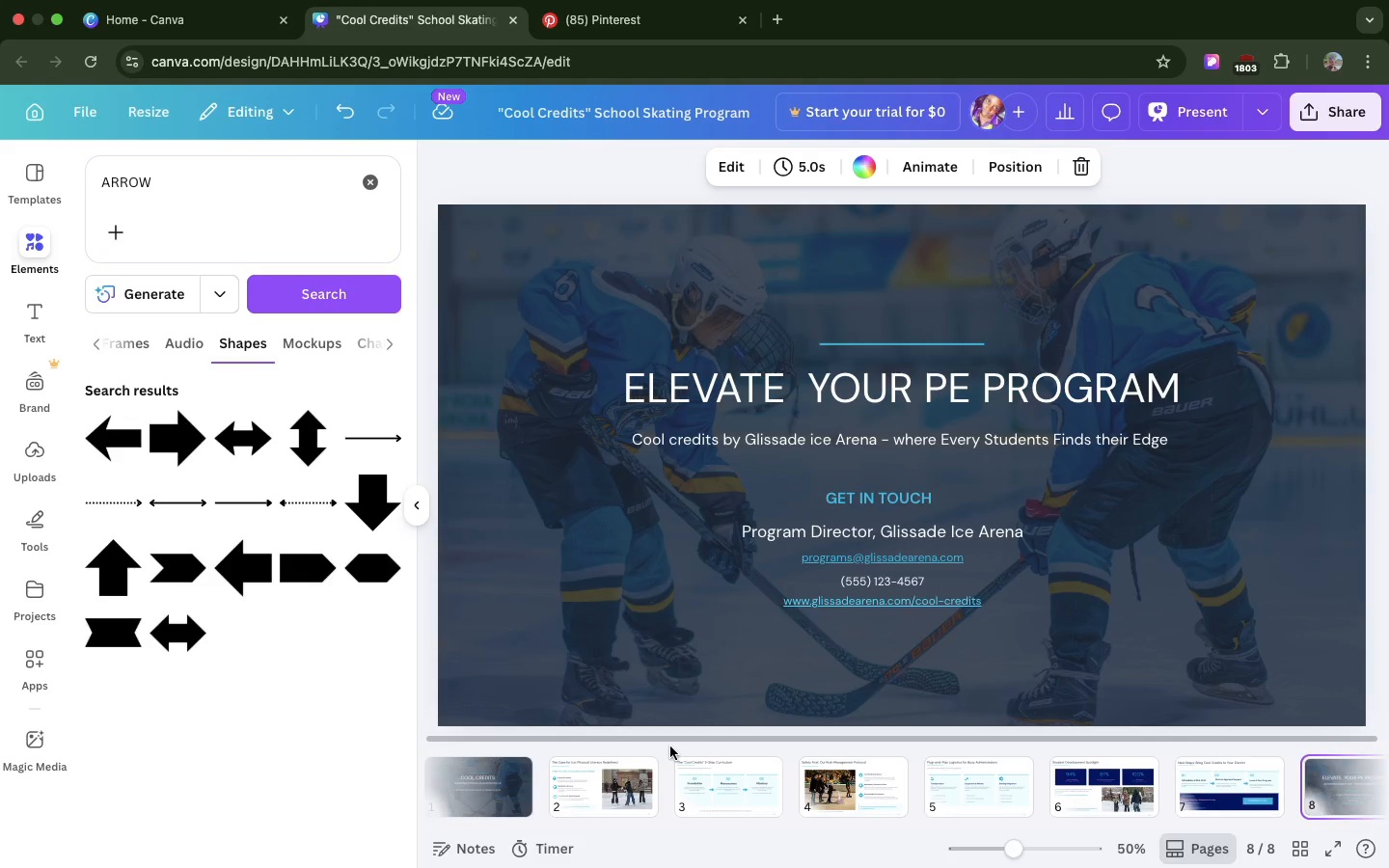 
wait(8.62)
 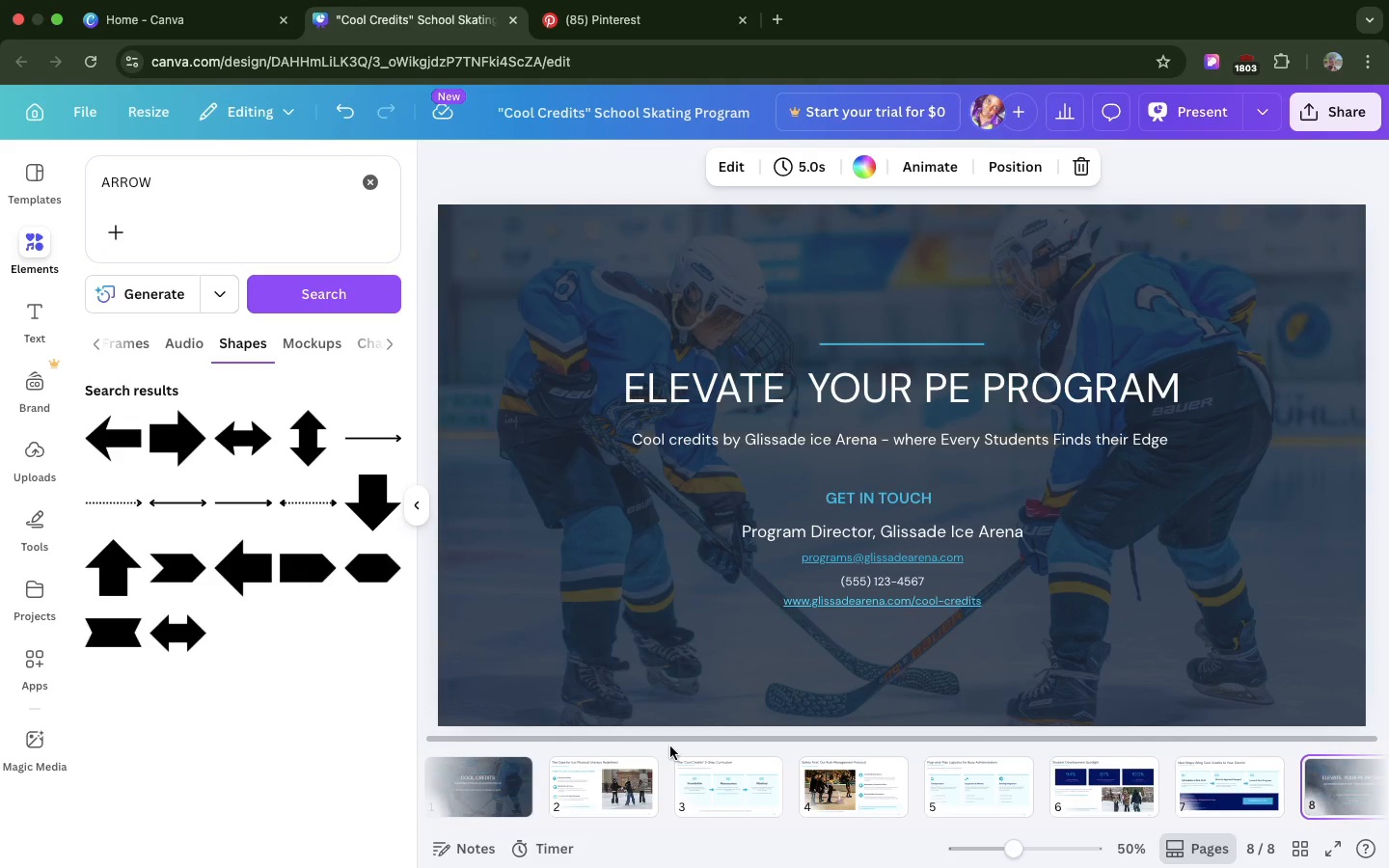 
left_click([827, 668])
 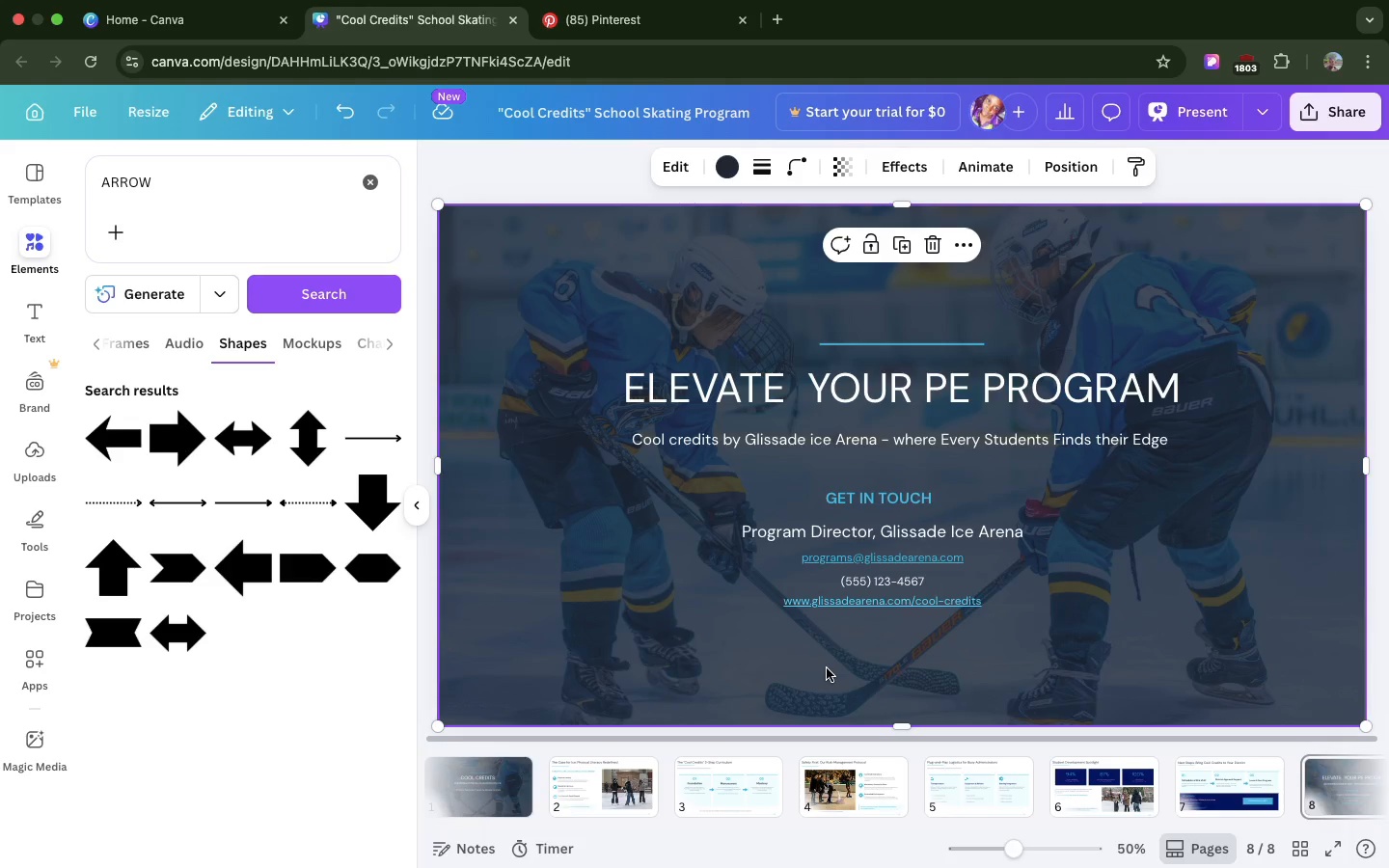 
key(Meta+V)
 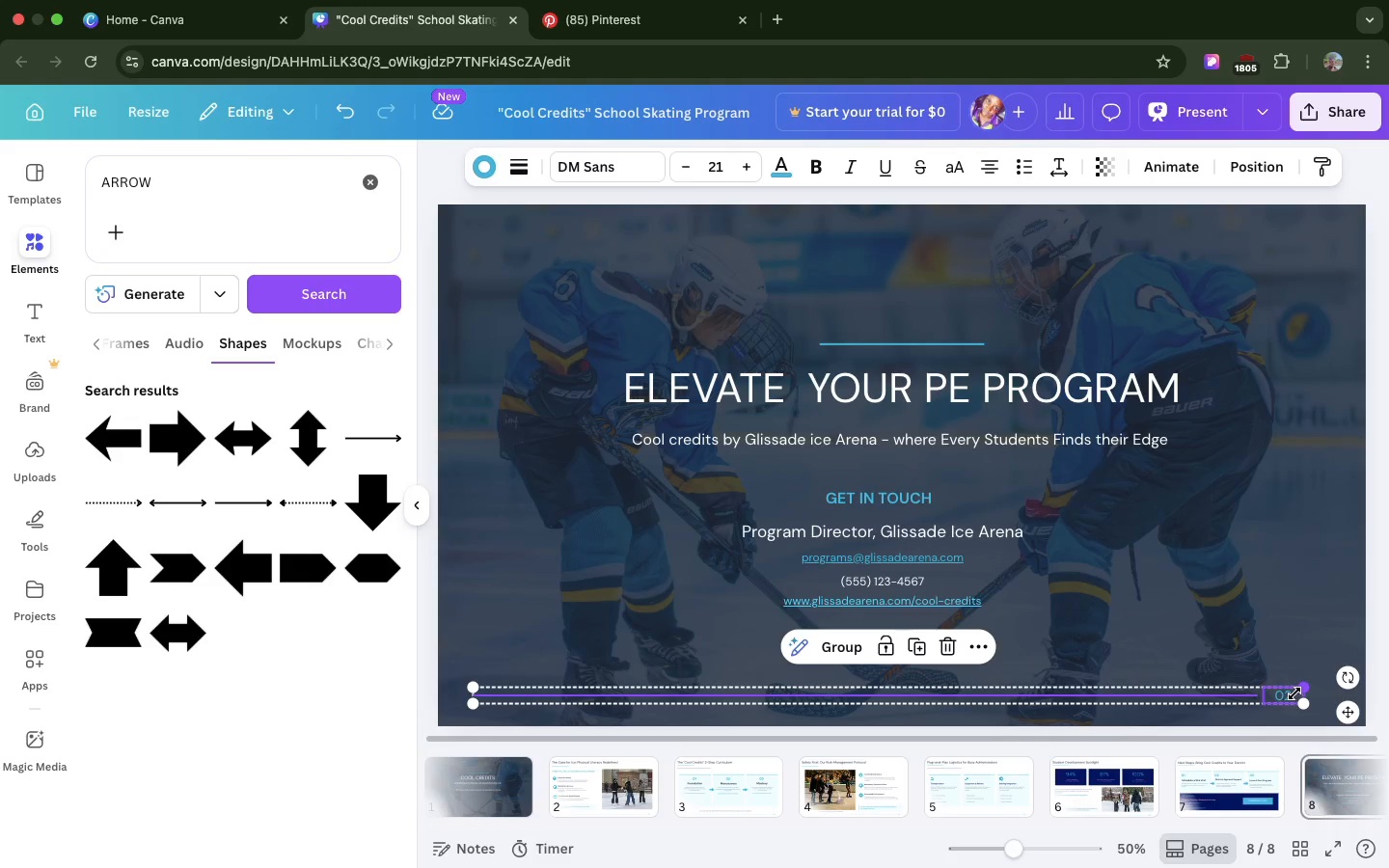 
double_click([1292, 692])
 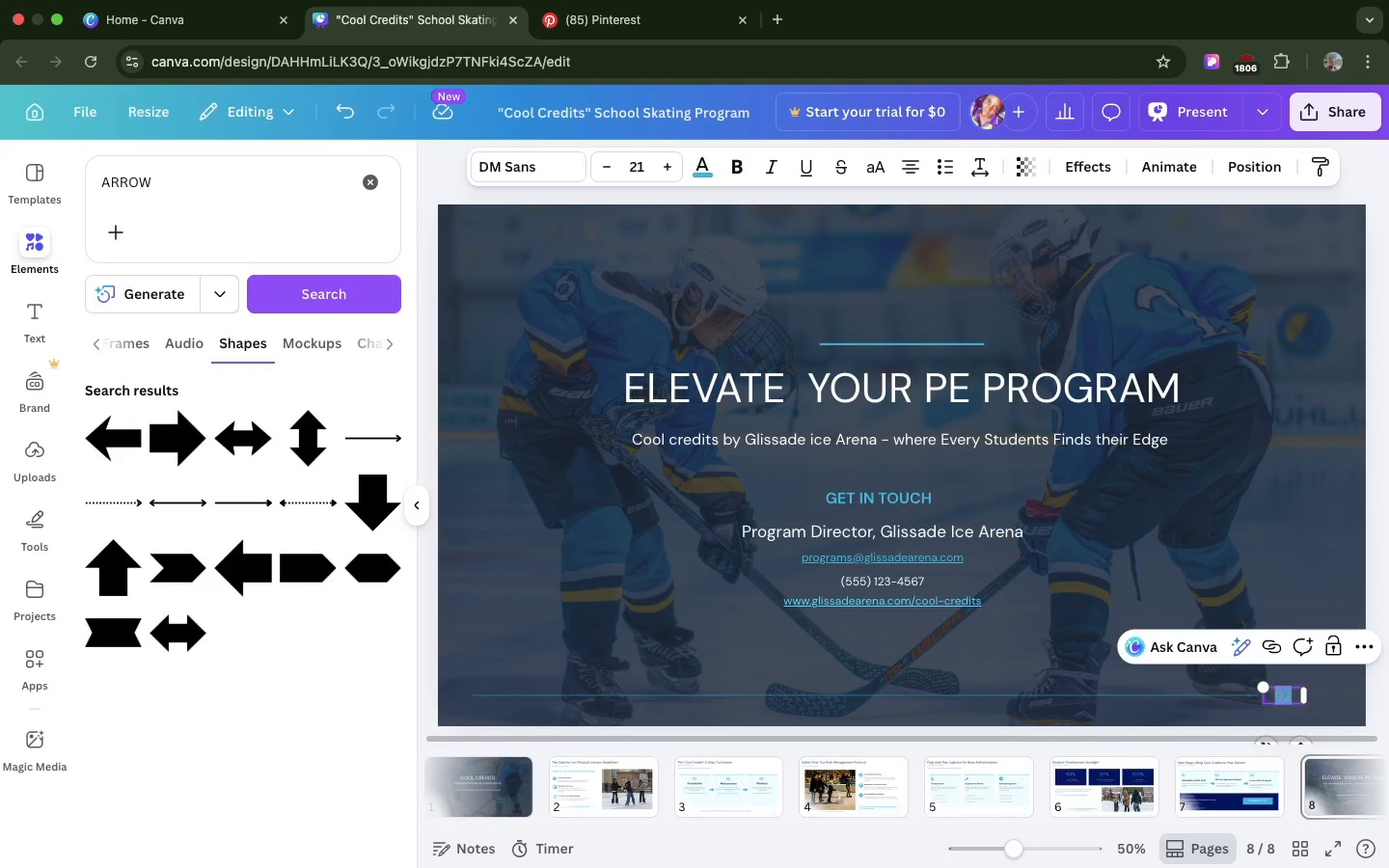 
type(08)
 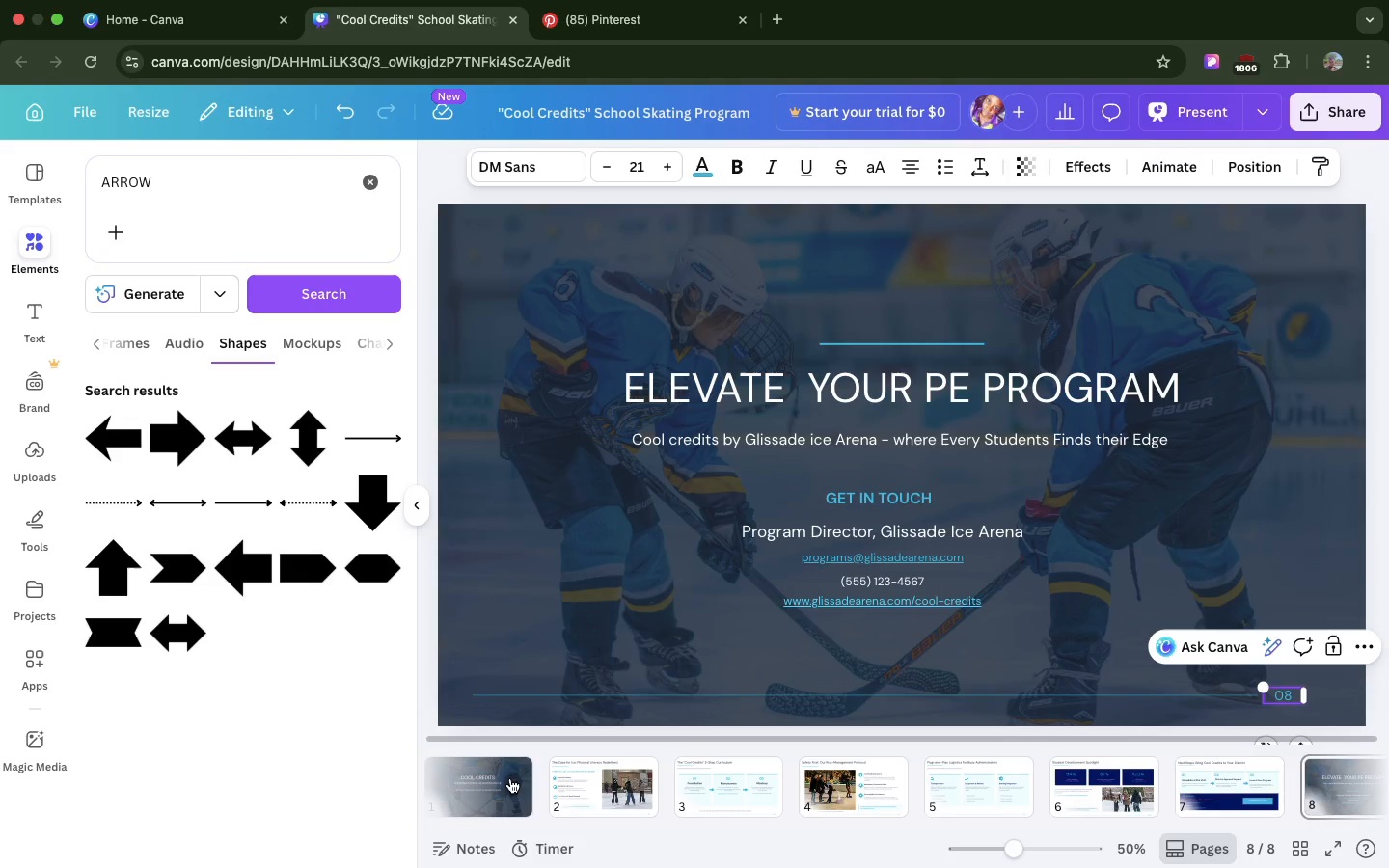 
left_click([510, 778])
 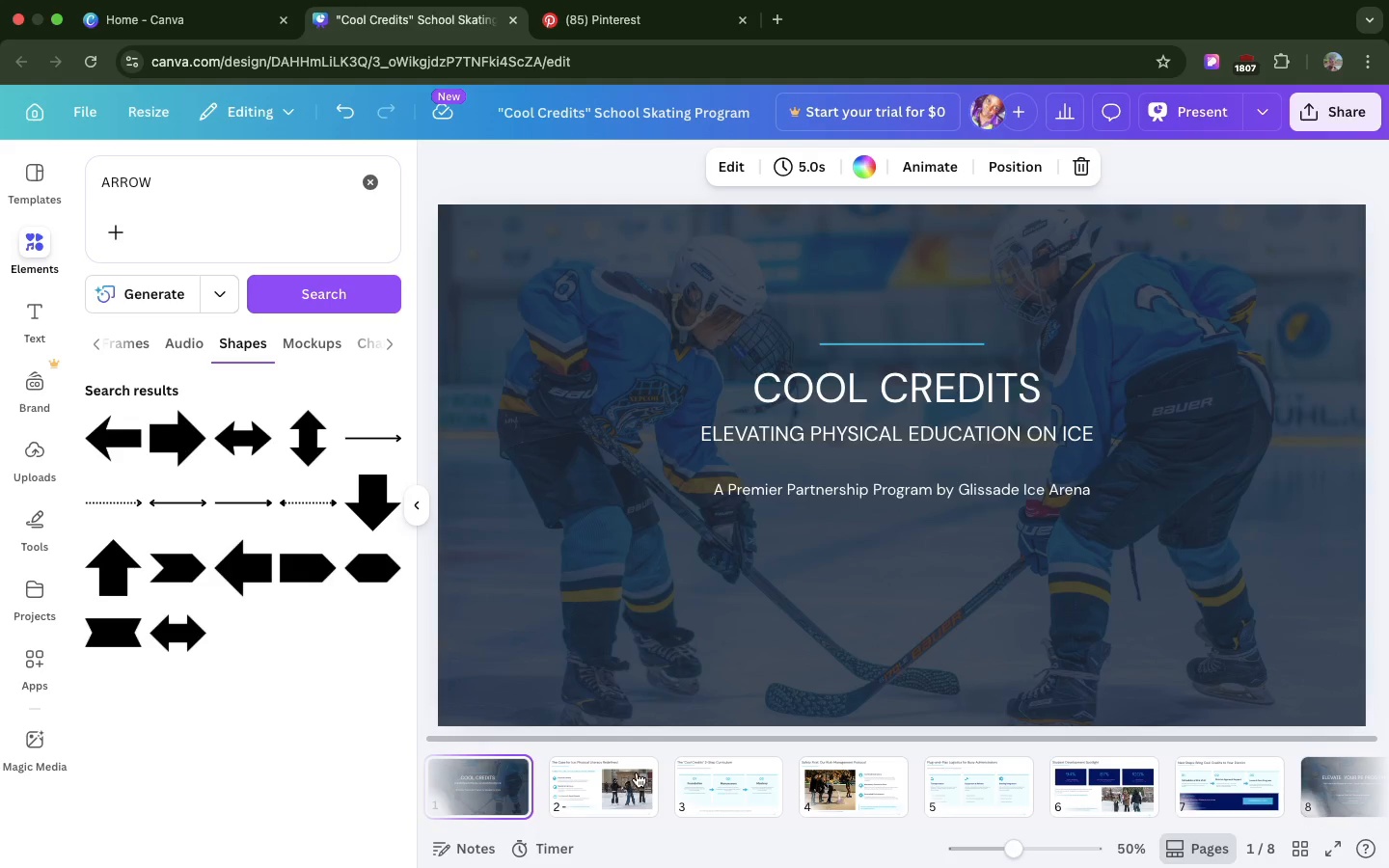 
wait(6.35)
 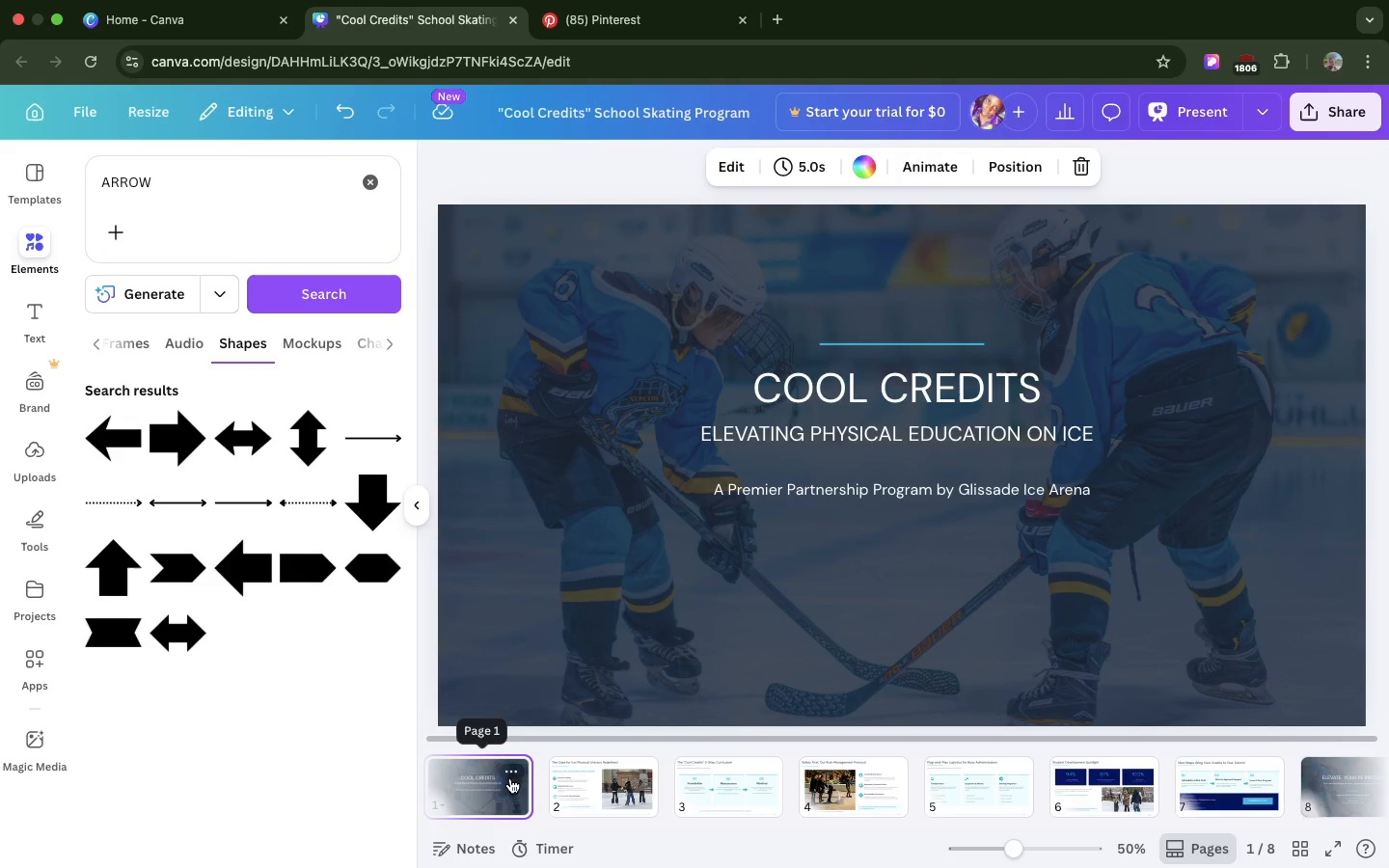 
left_click([763, 659])
 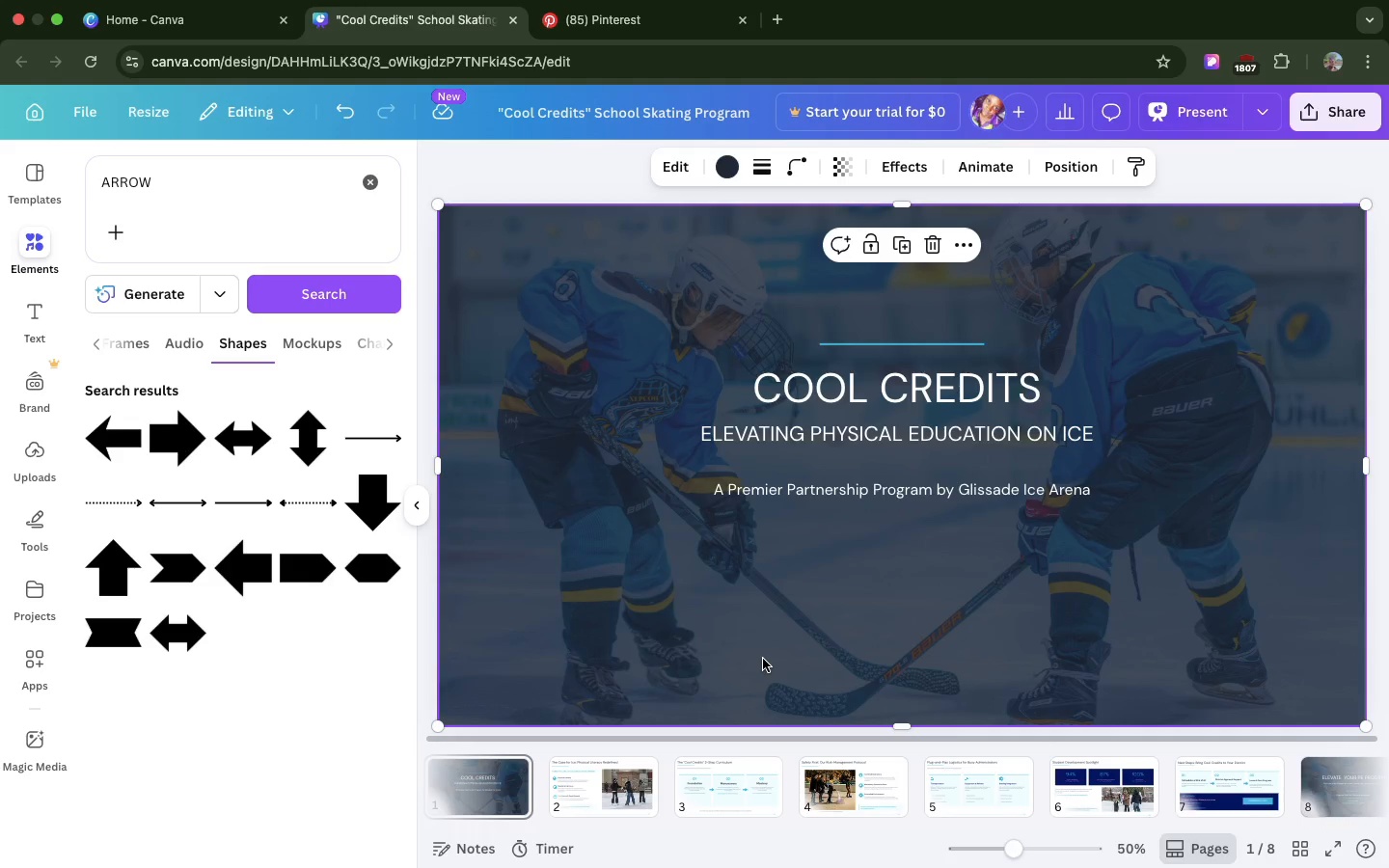 
key(Meta+V)
 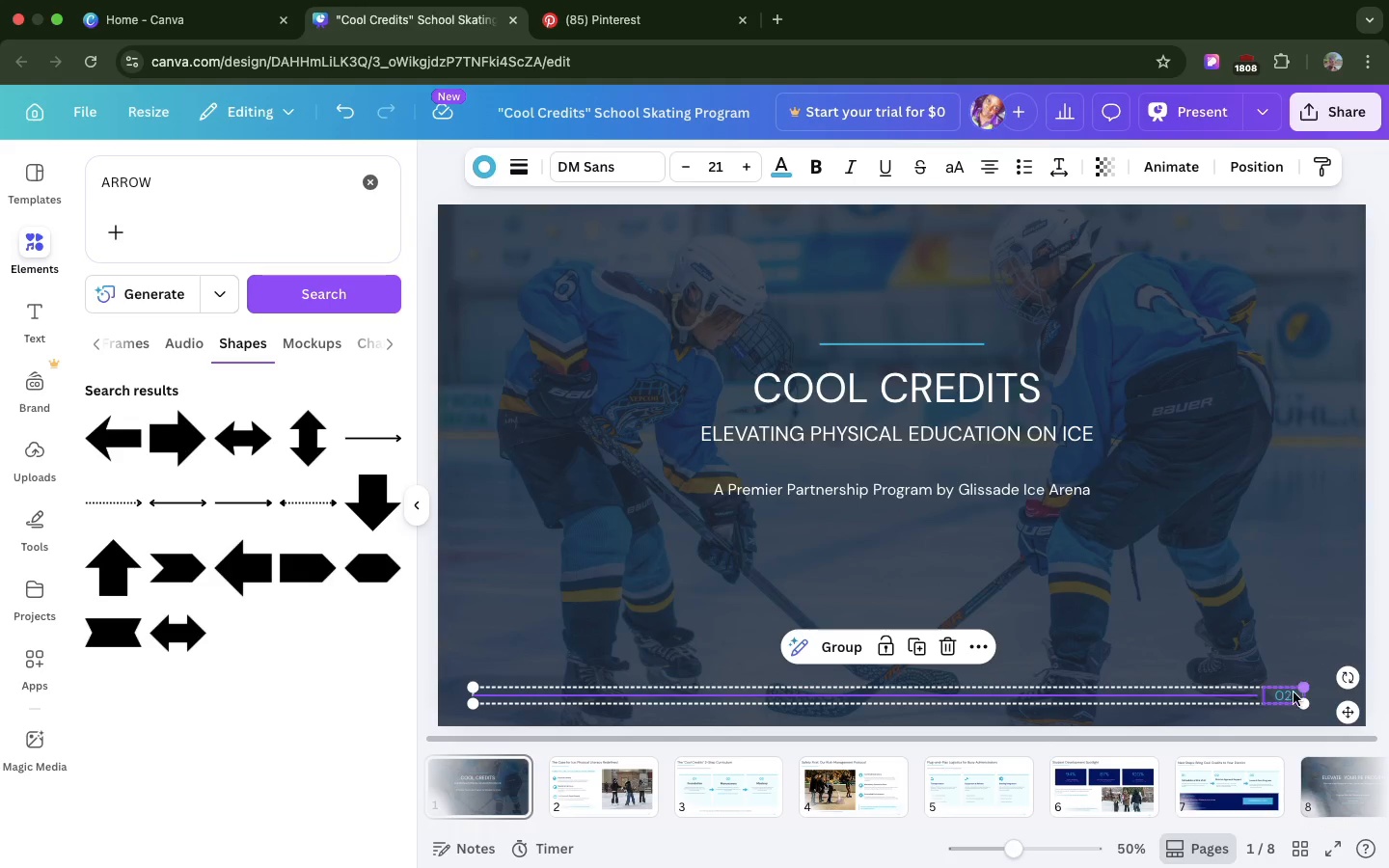 
double_click([1288, 693])
 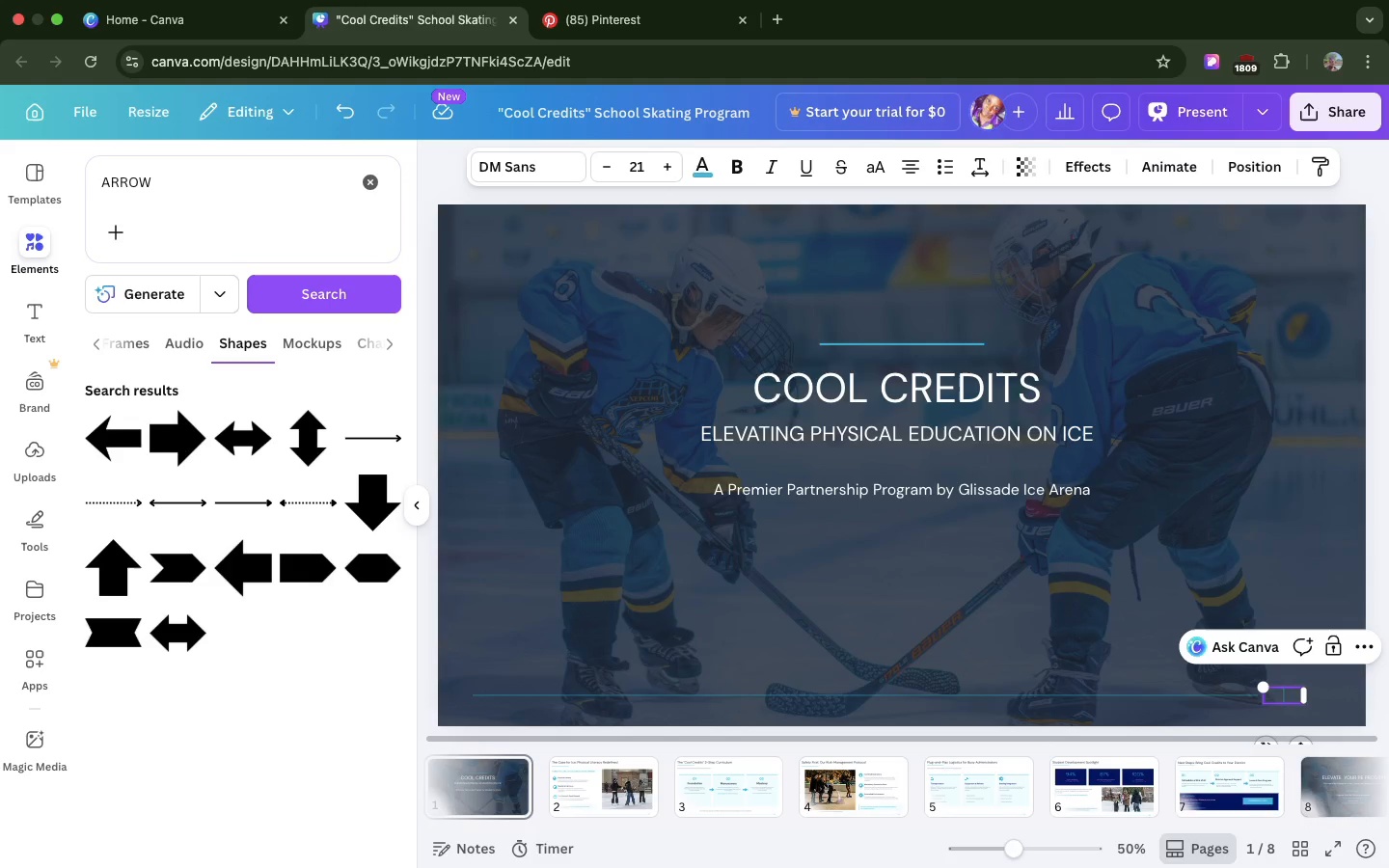 
key(Backspace)
 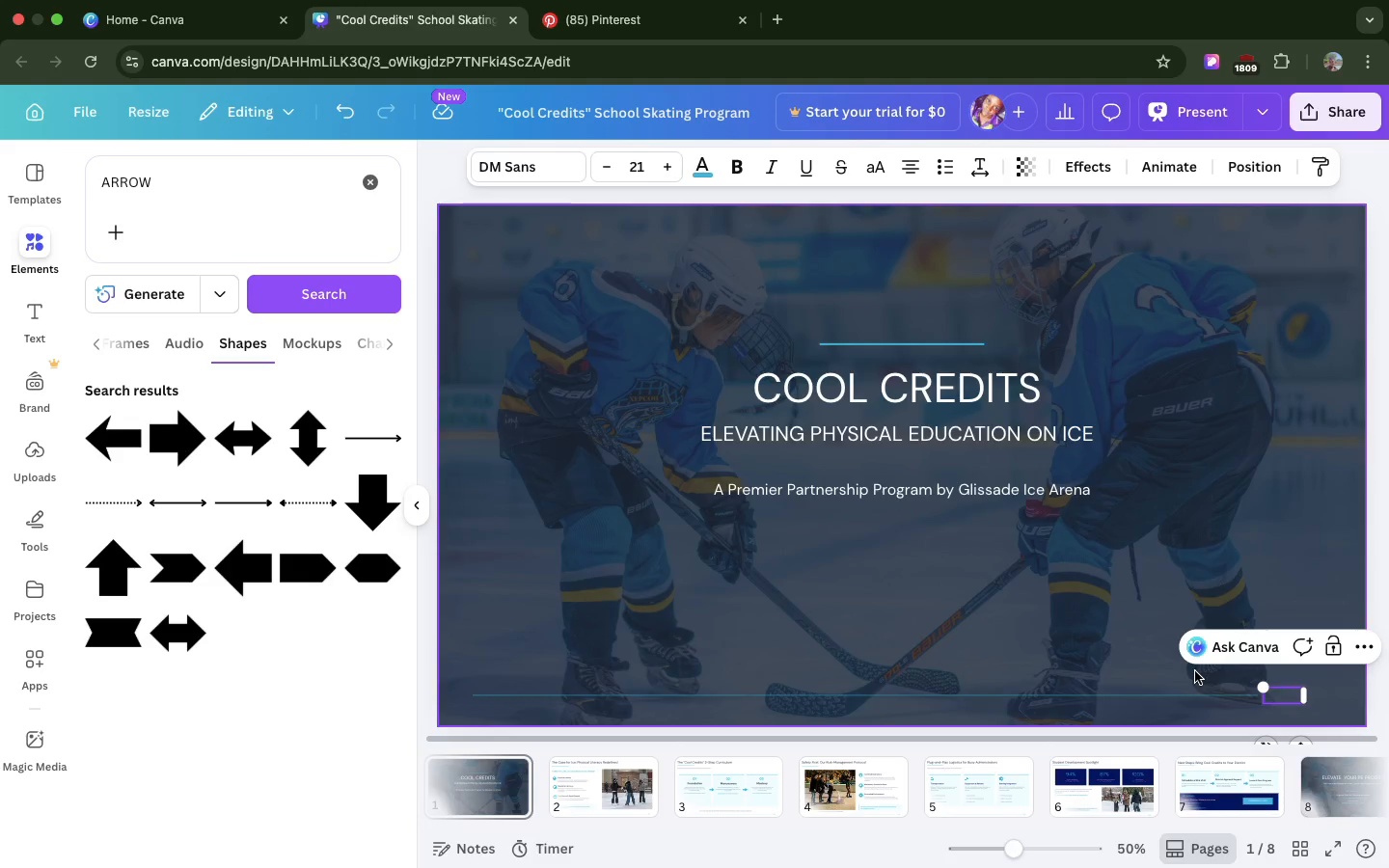 
left_click([1195, 671])
 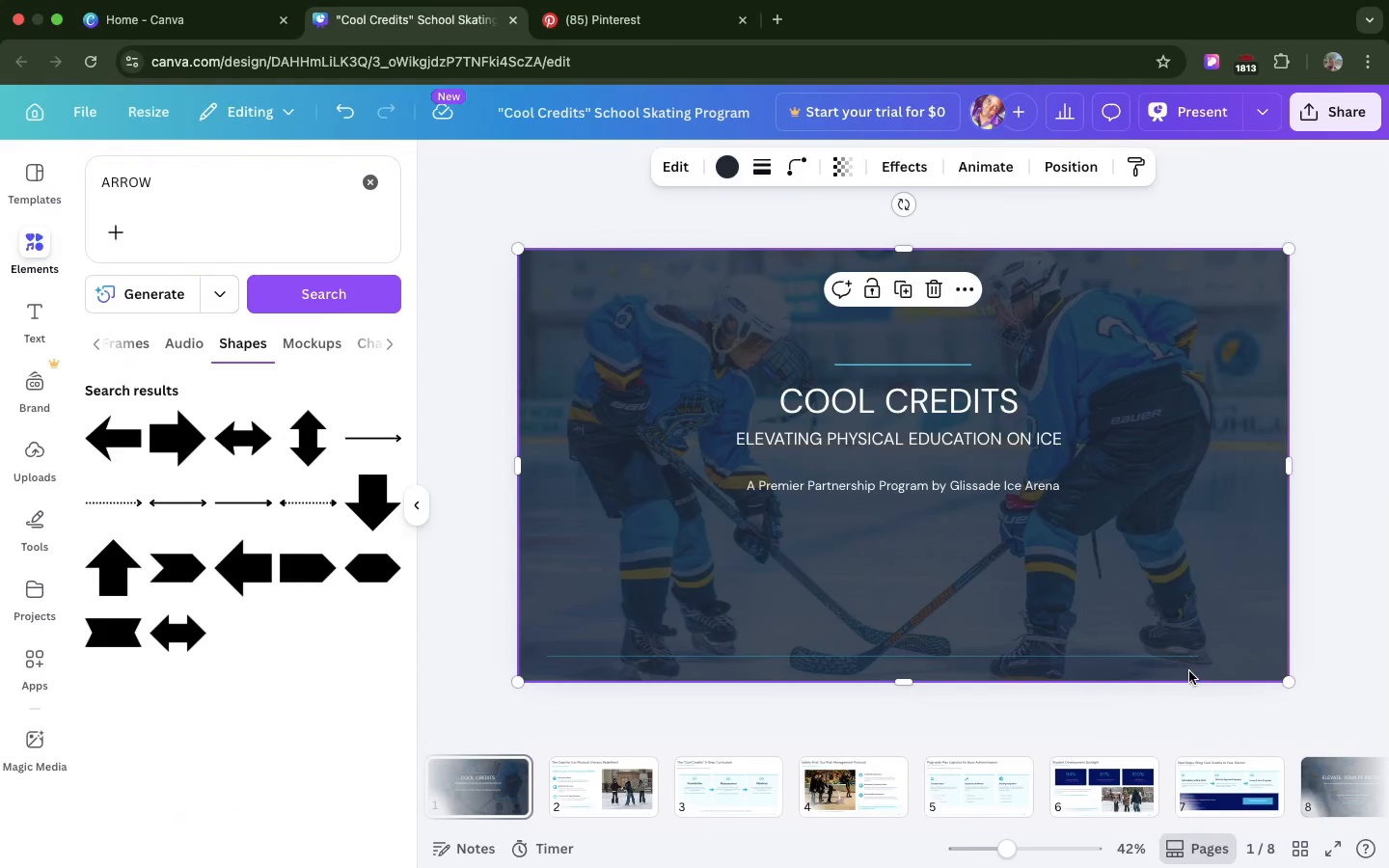 
wait(7.14)
 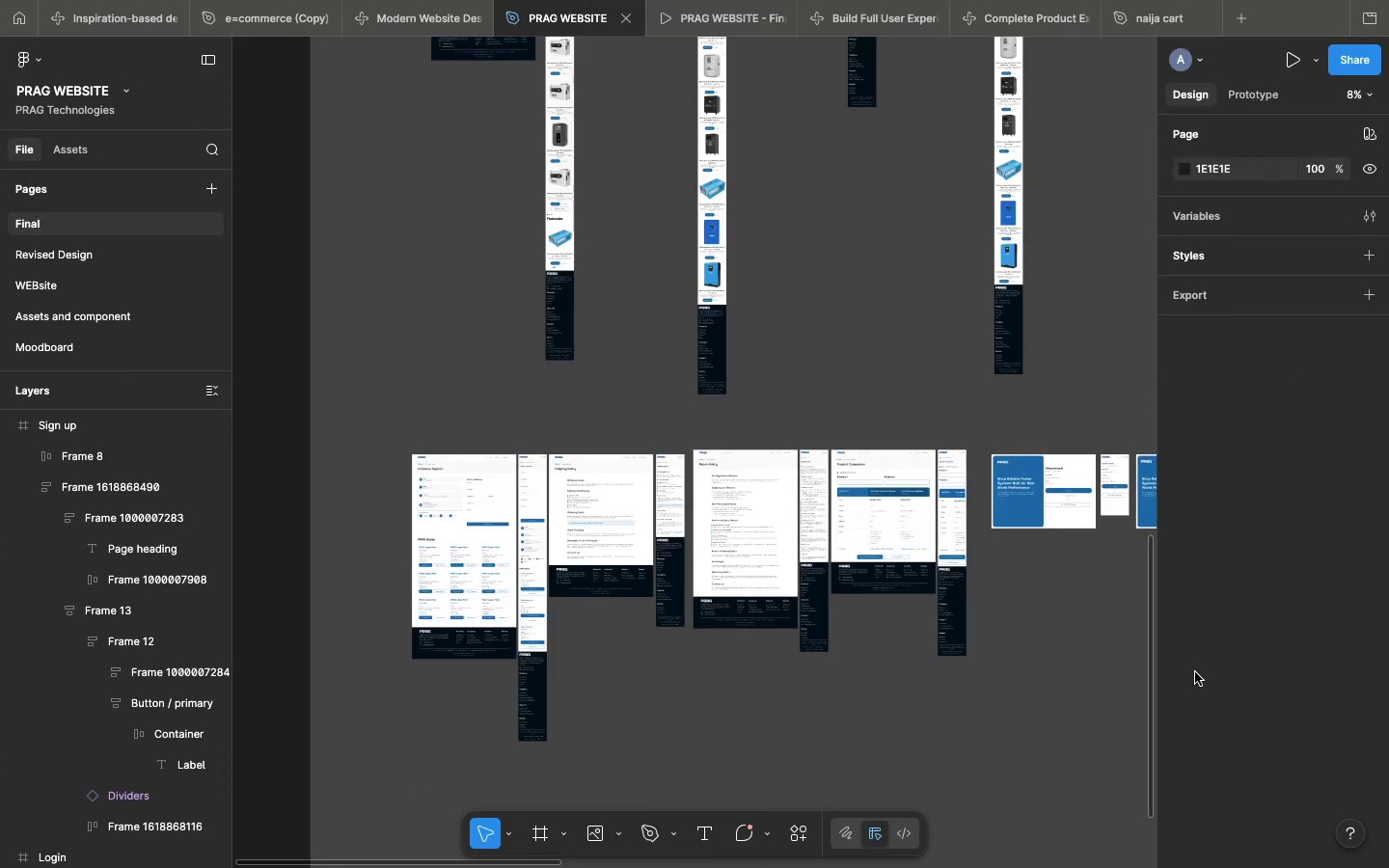 
left_click([718, 781])
 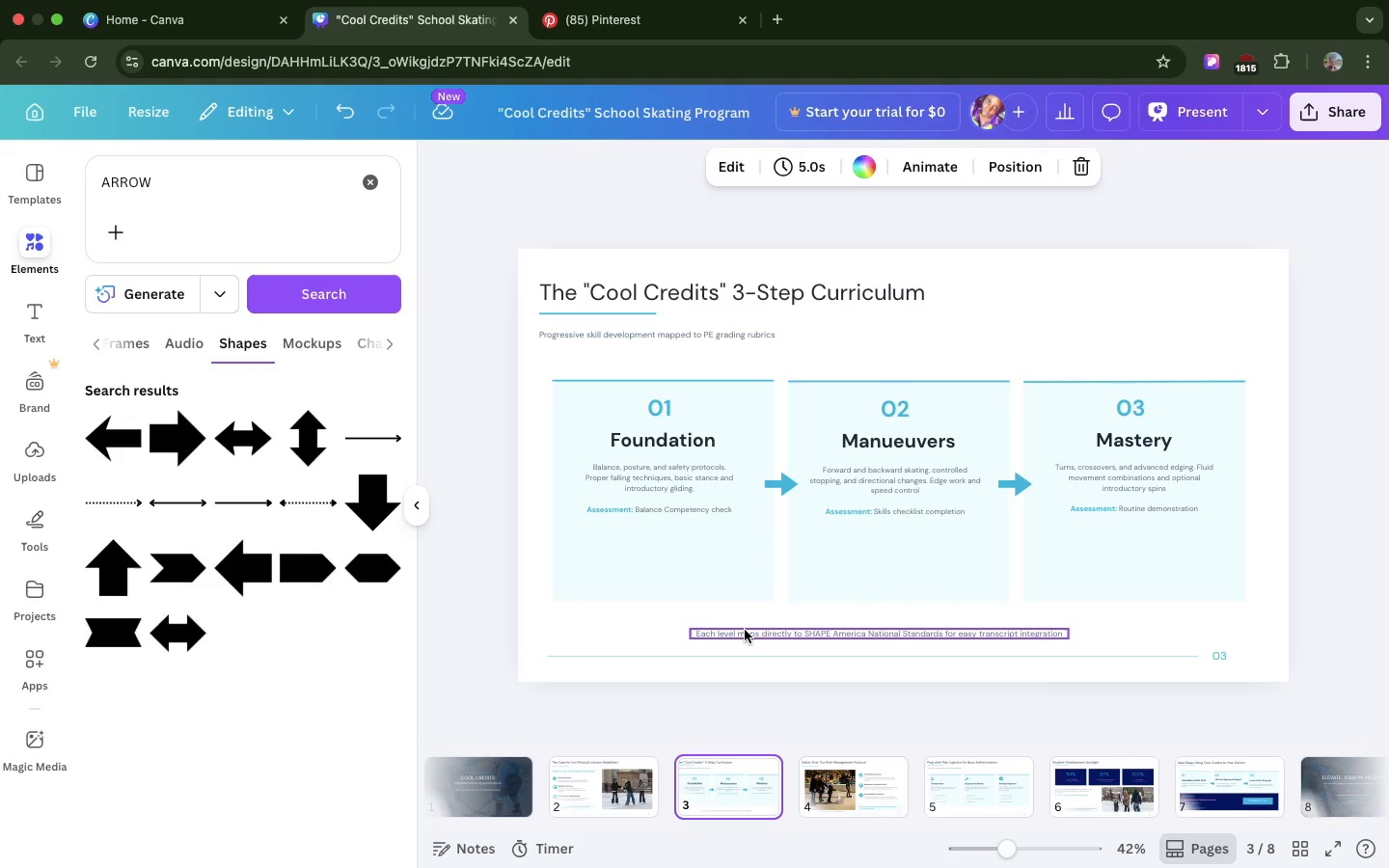 
left_click_drag(start_coordinate=[745, 630], to_coordinate=[769, 625])
 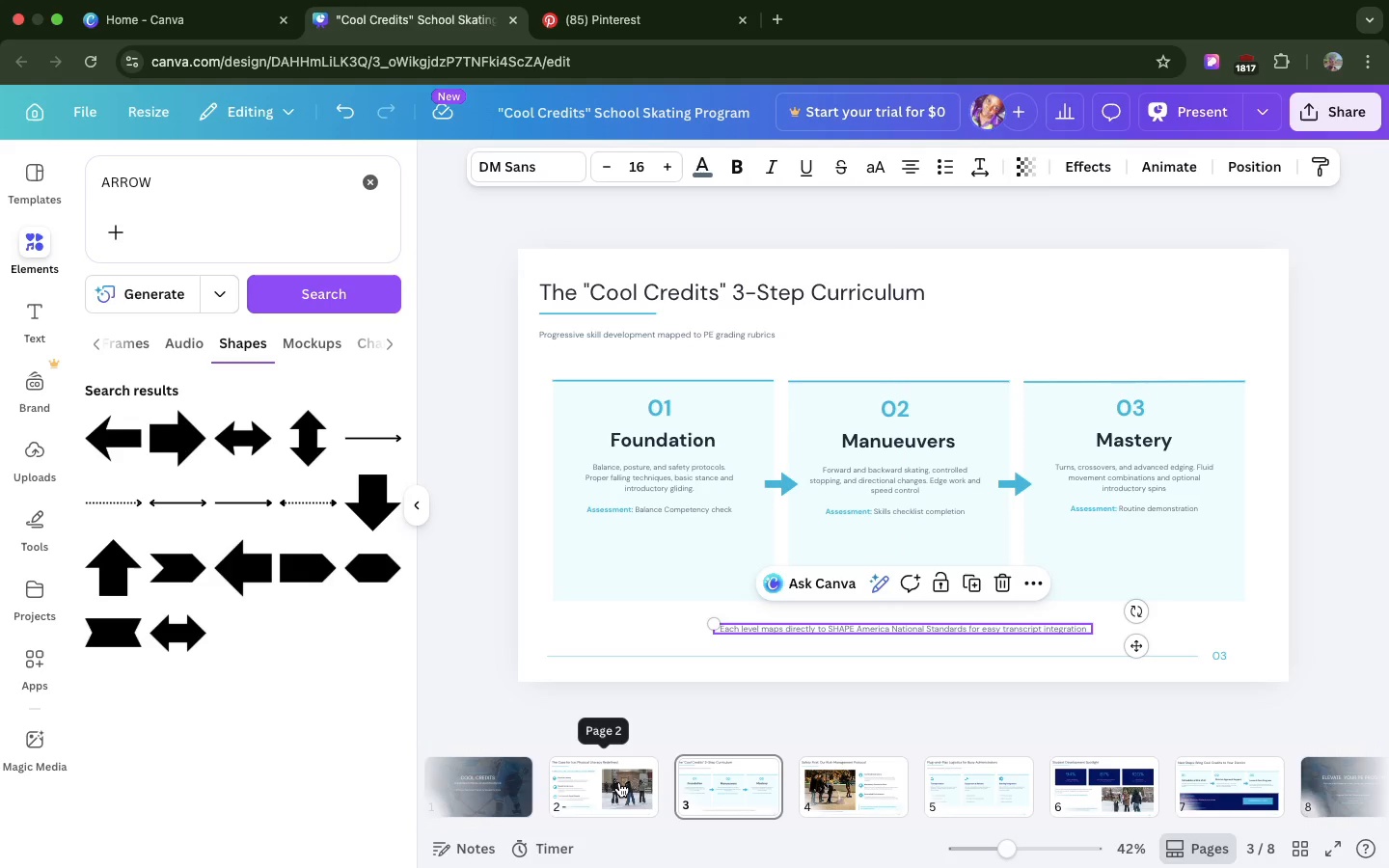 
left_click([619, 782])
 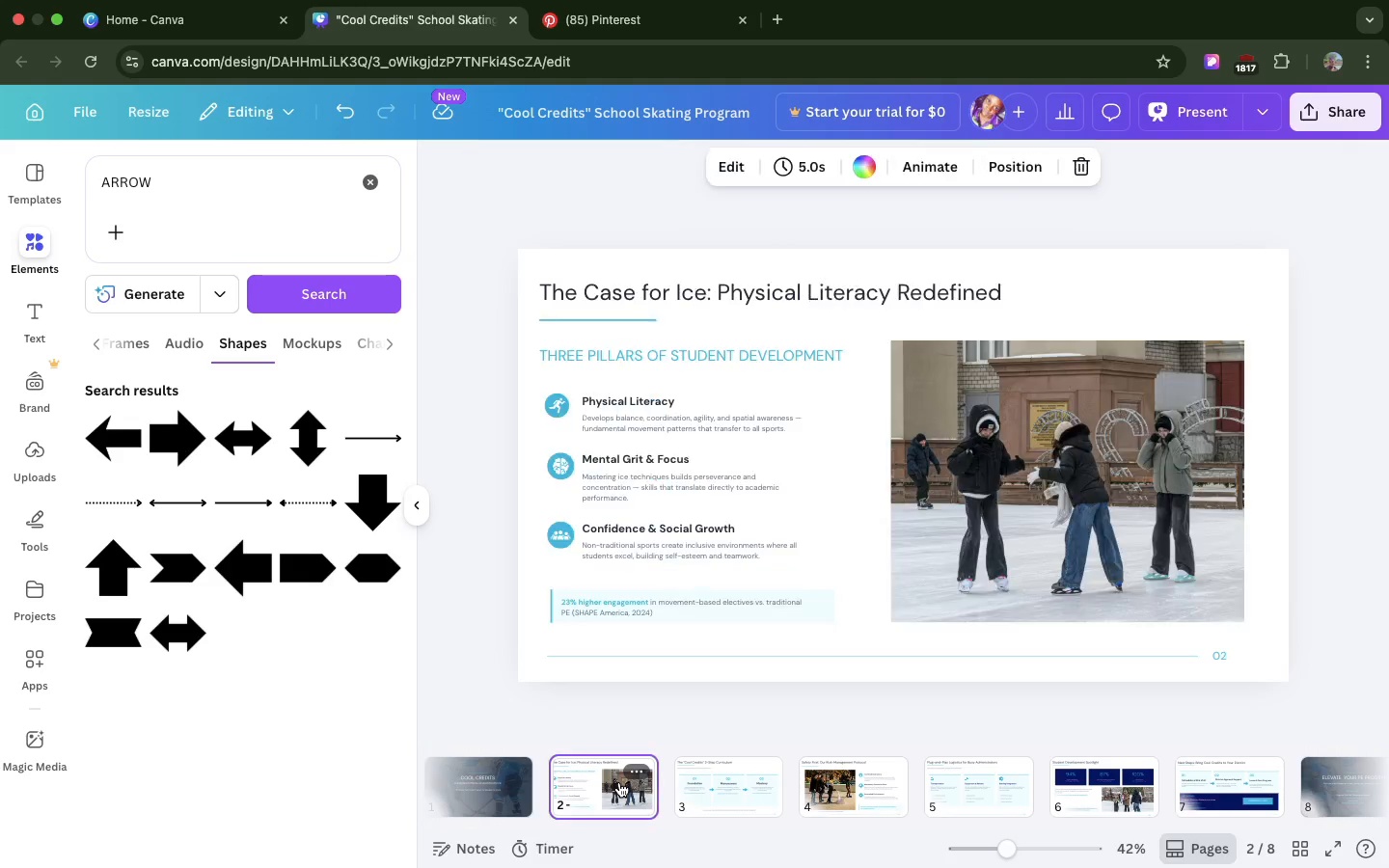 
mouse_move([752, 655])
 